 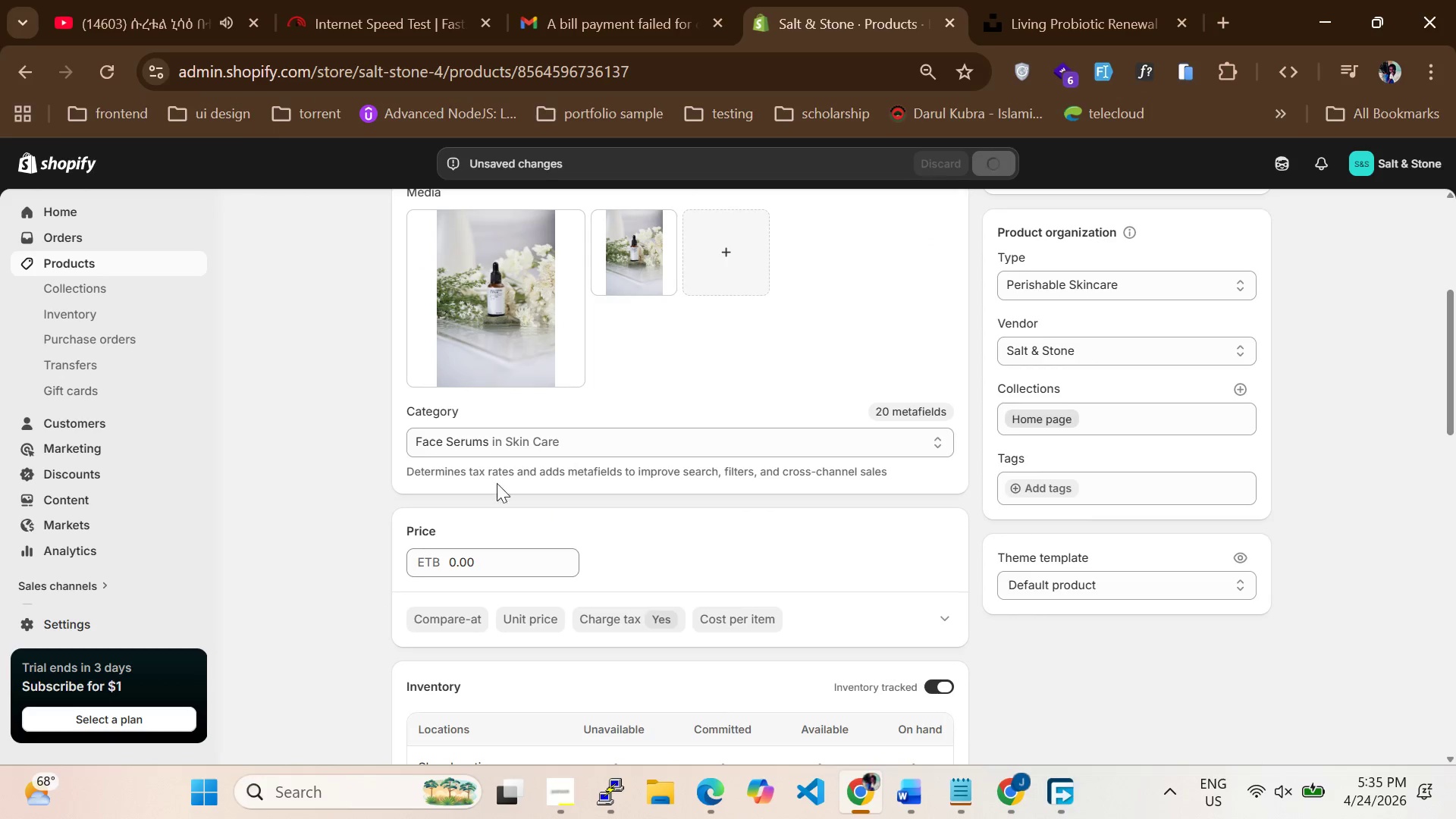 
scroll: coordinate [517, 441], scroll_direction: up, amount: 10.0
 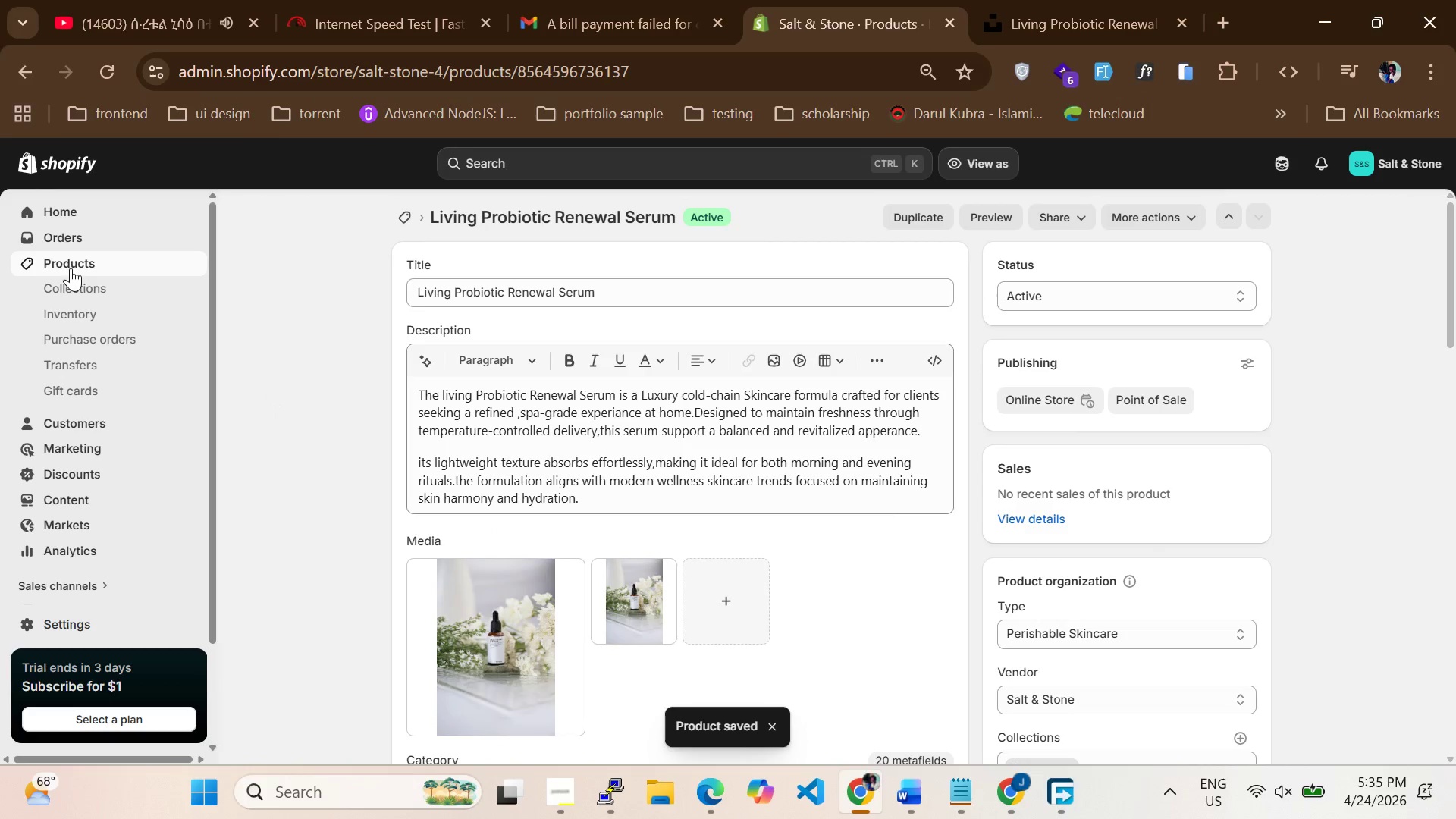 
left_click([76, 268])
 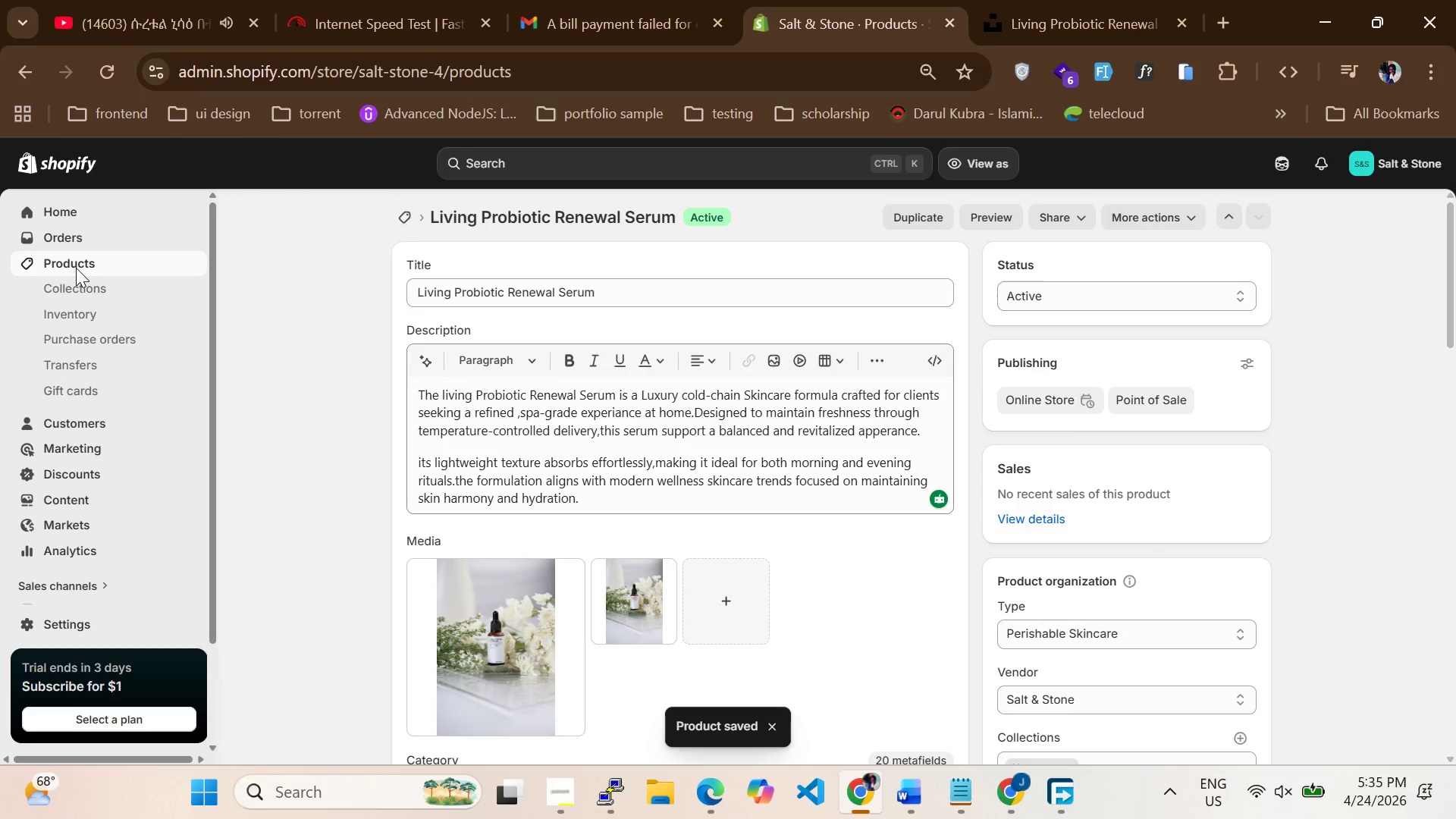 
left_click([76, 268])
 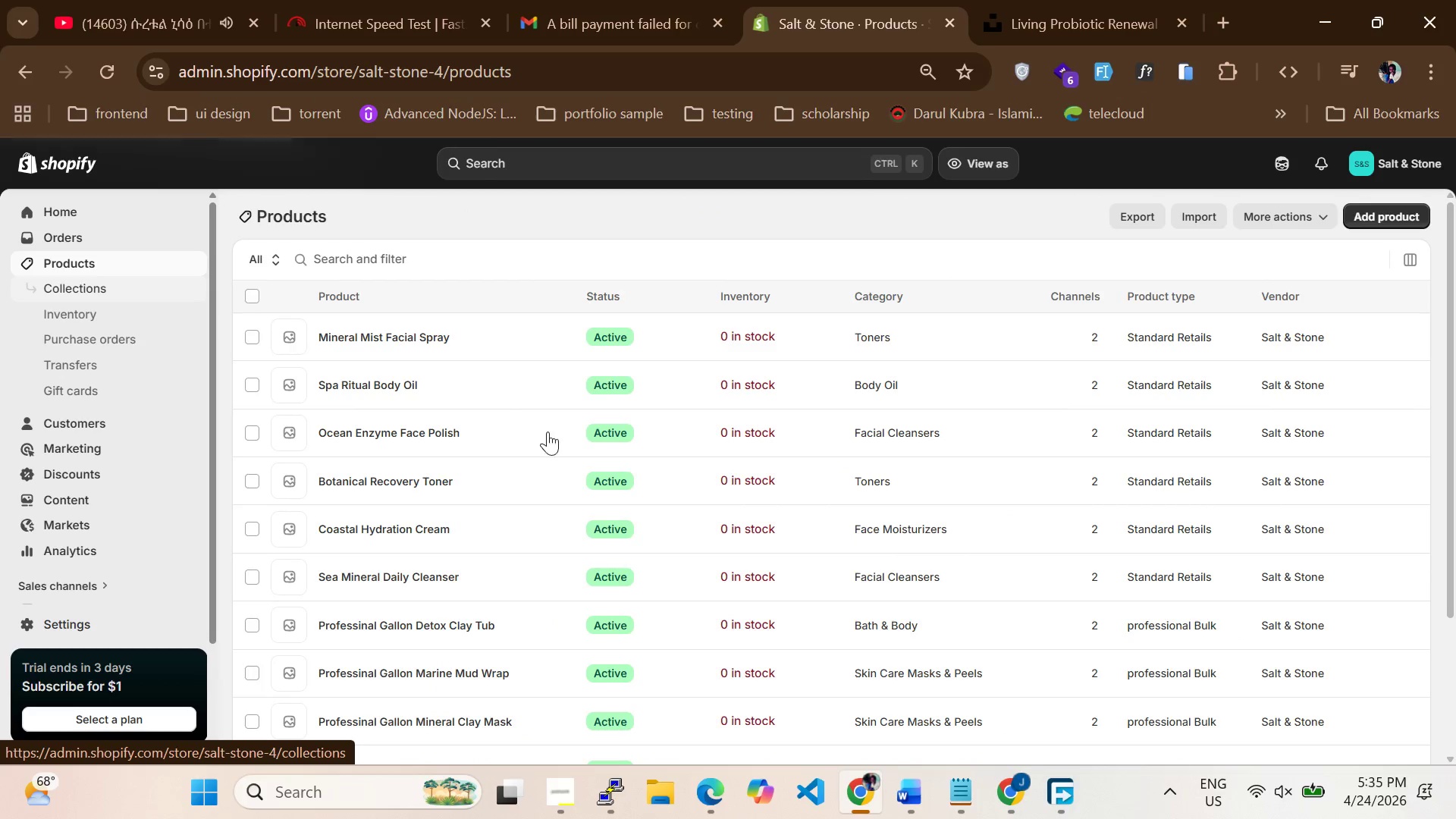 
scroll: coordinate [472, 515], scroll_direction: down, amount: 7.0
 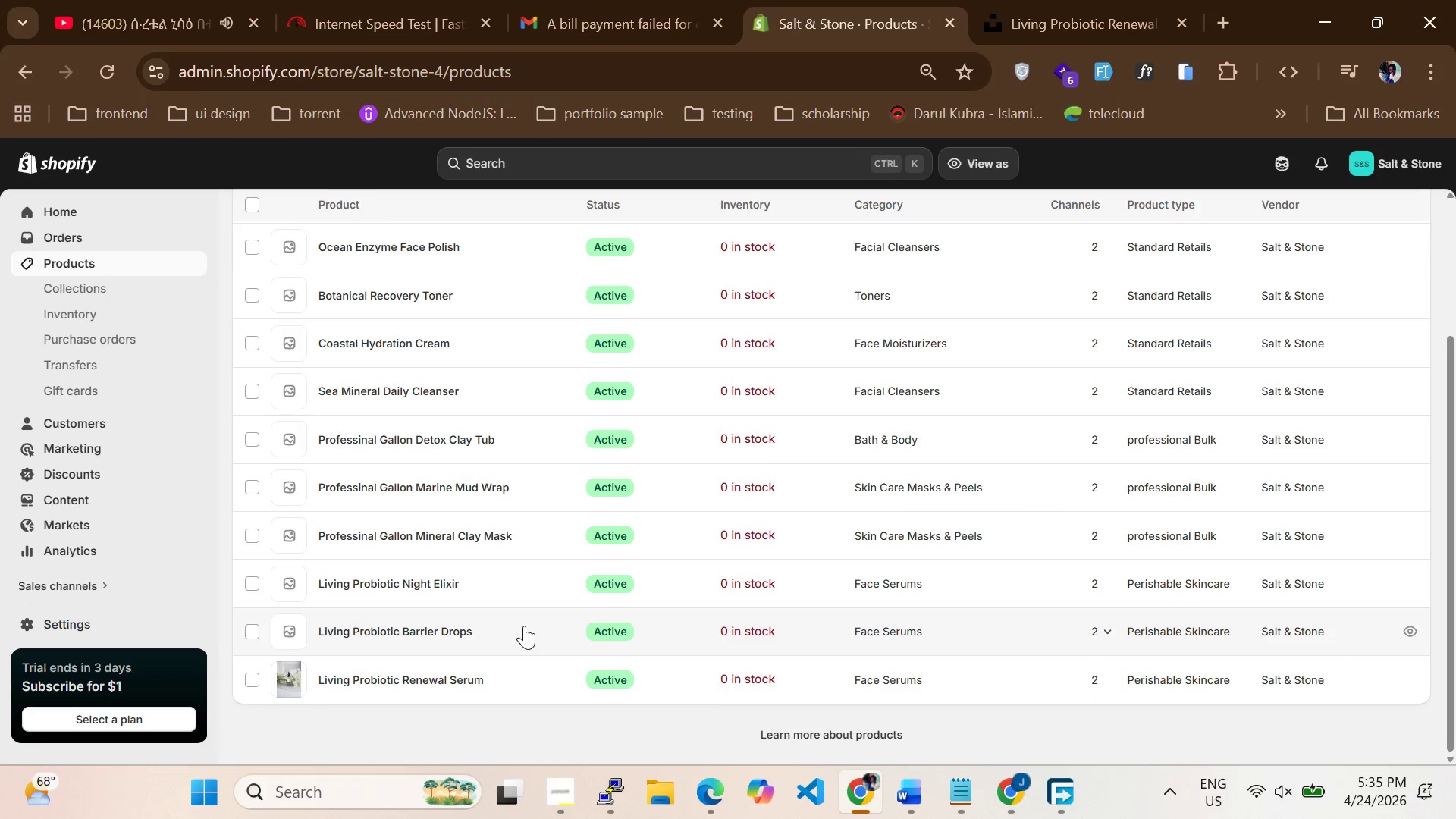 
left_click_drag(start_coordinate=[510, 632], to_coordinate=[292, 633])
 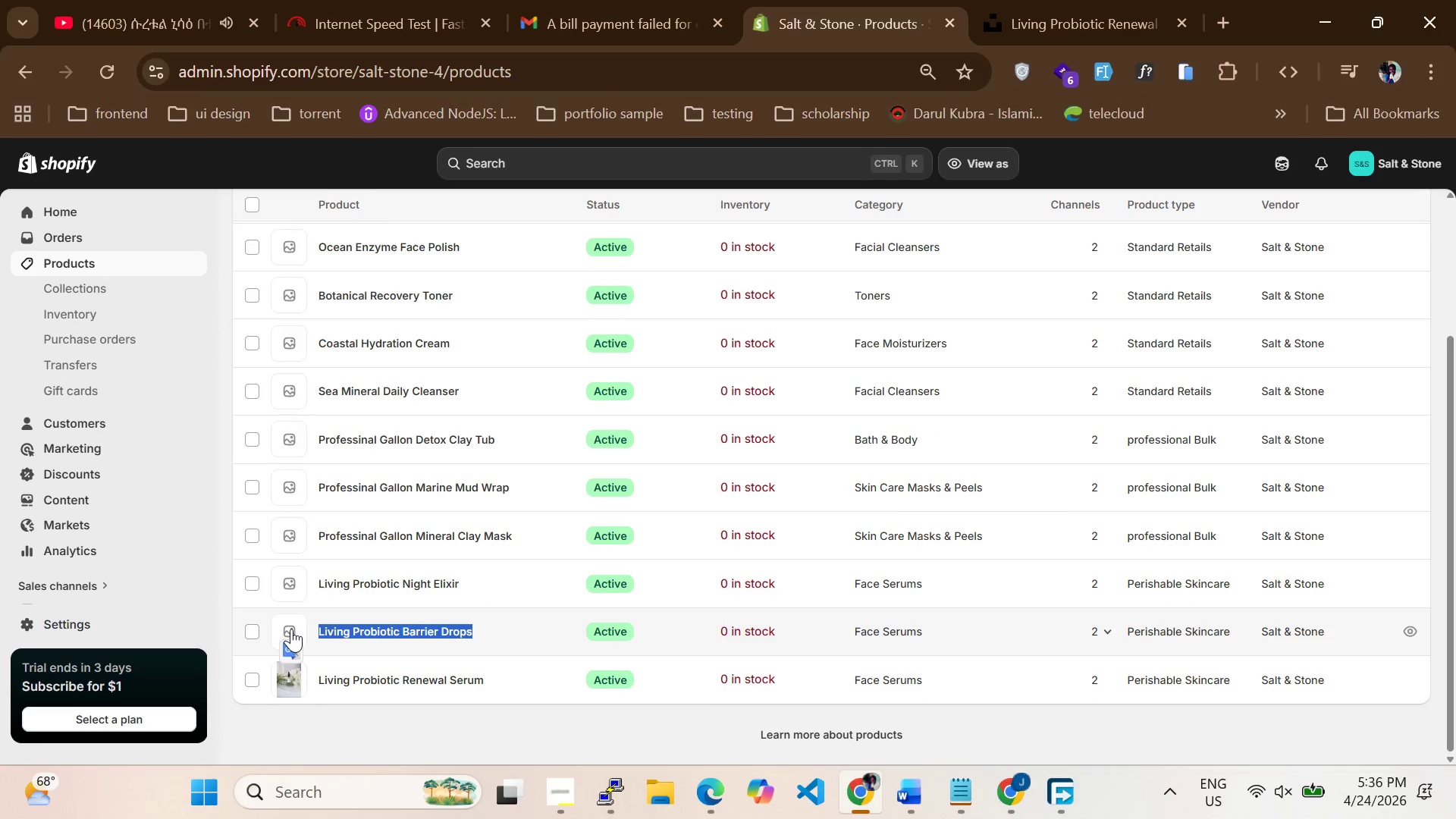 
key(Control+C)
 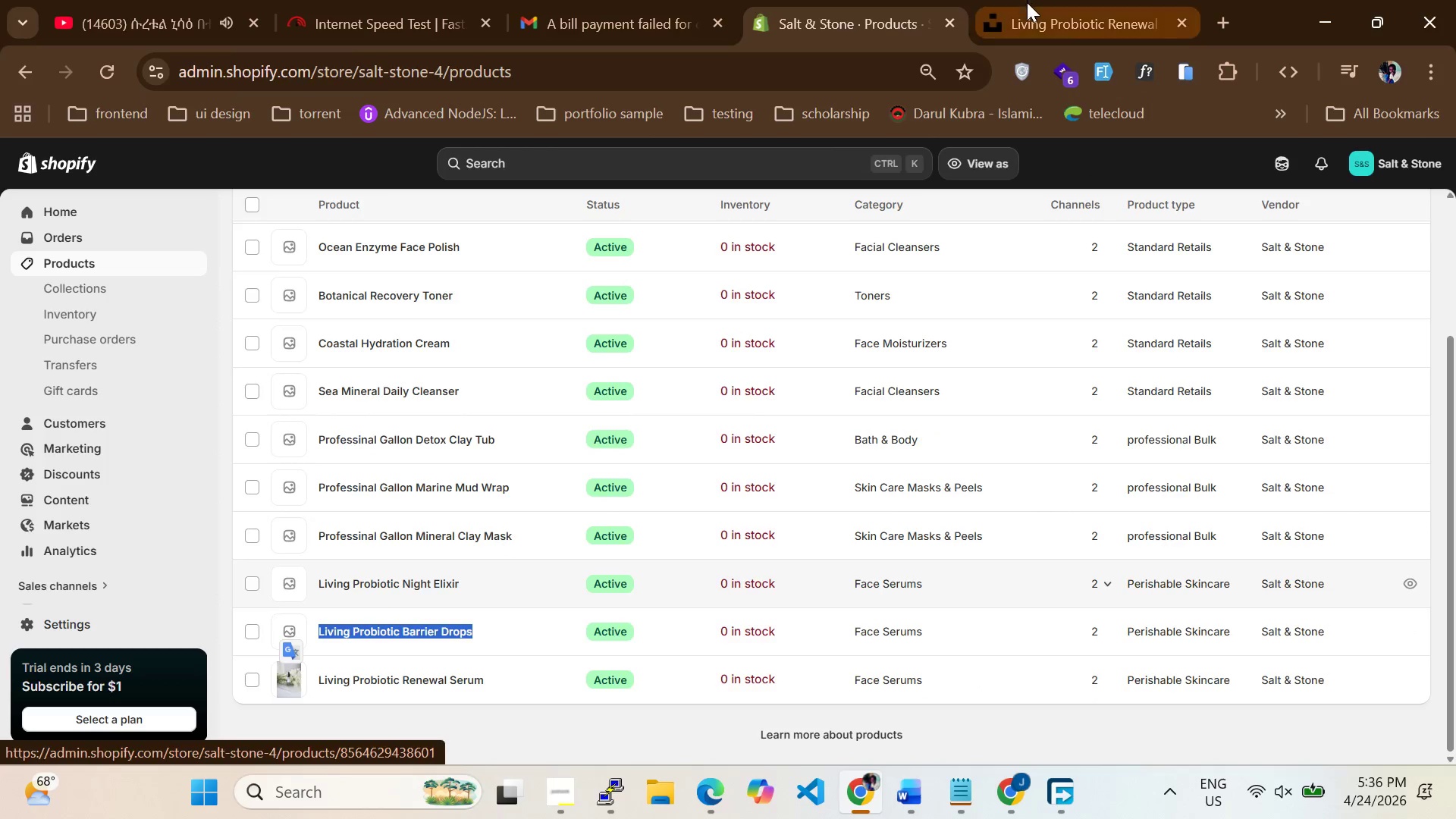 
left_click_drag(start_coordinate=[1025, 2], to_coordinate=[1030, 5])
 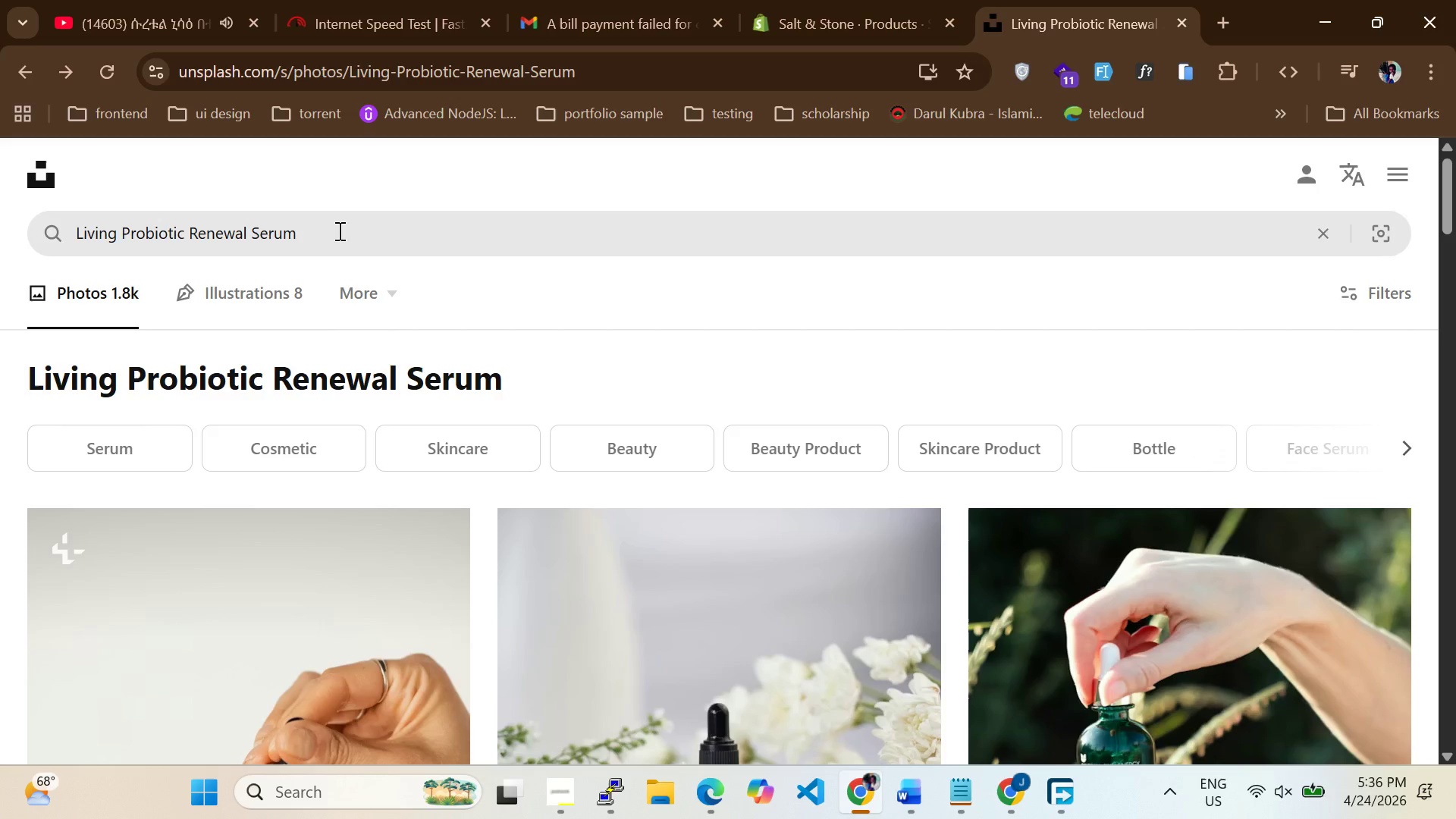 
left_click_drag(start_coordinate=[338, 231], to_coordinate=[0, 224])
 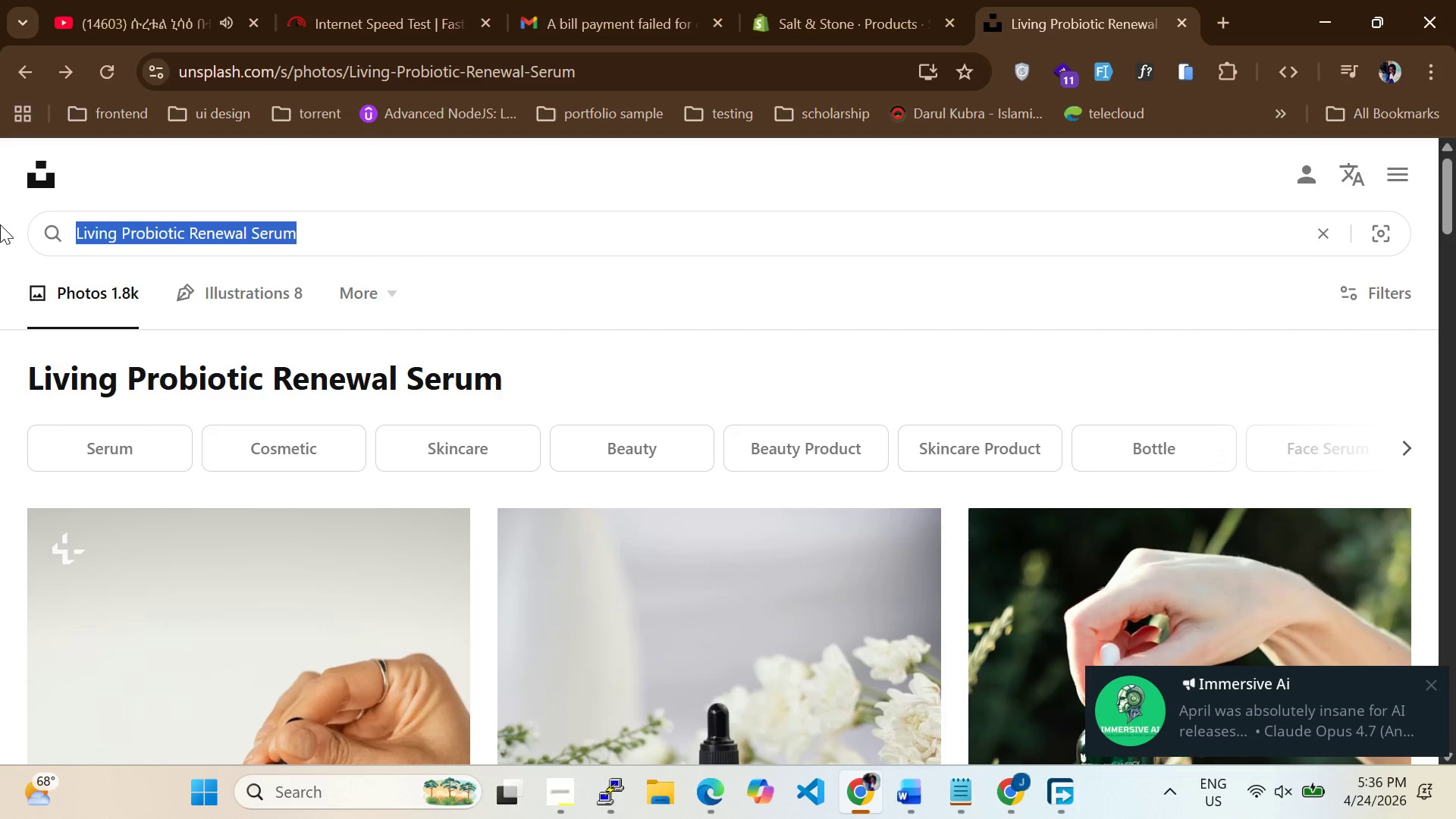 
key(Control+V)
 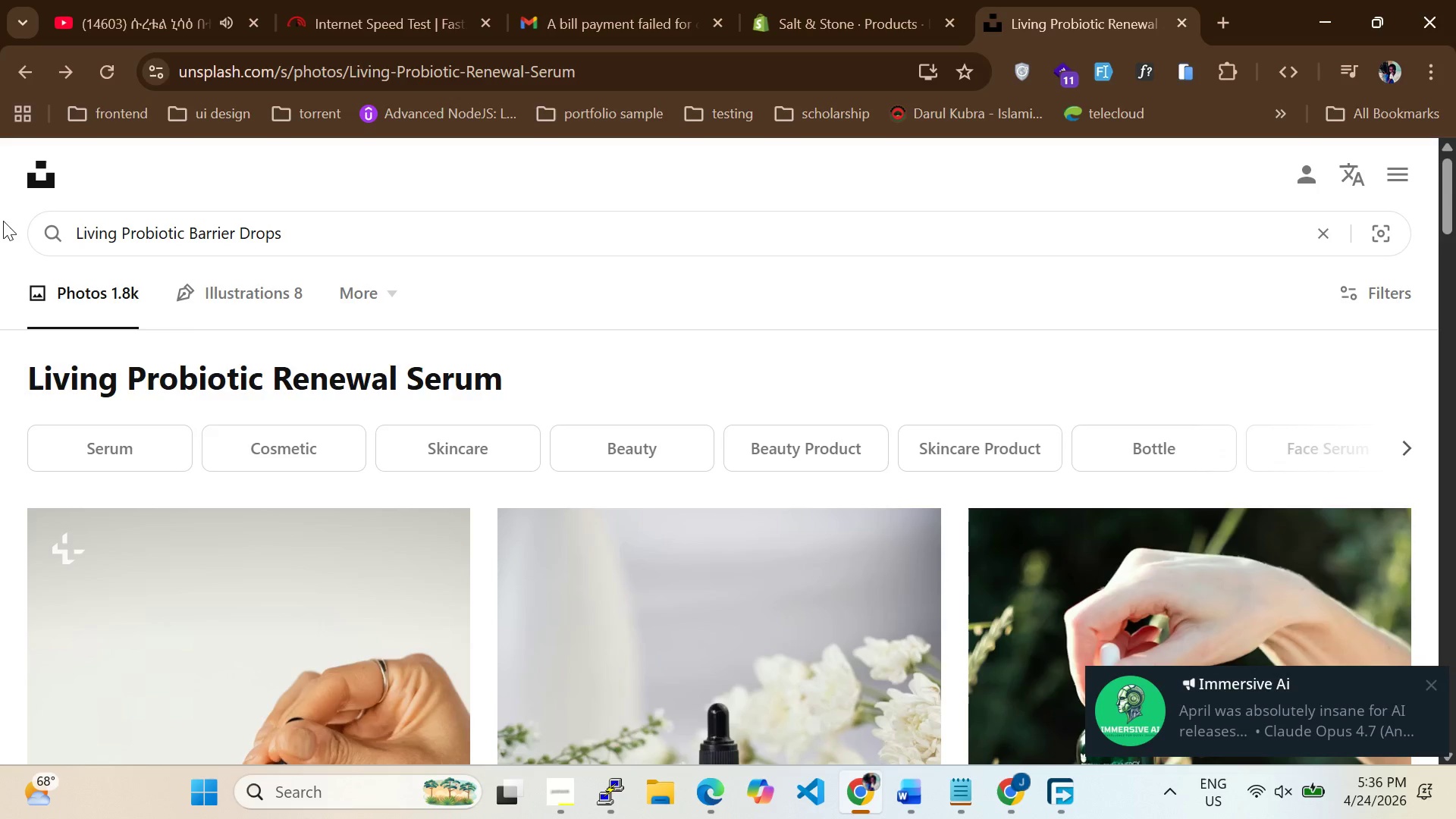 
key(Control+Enter)
 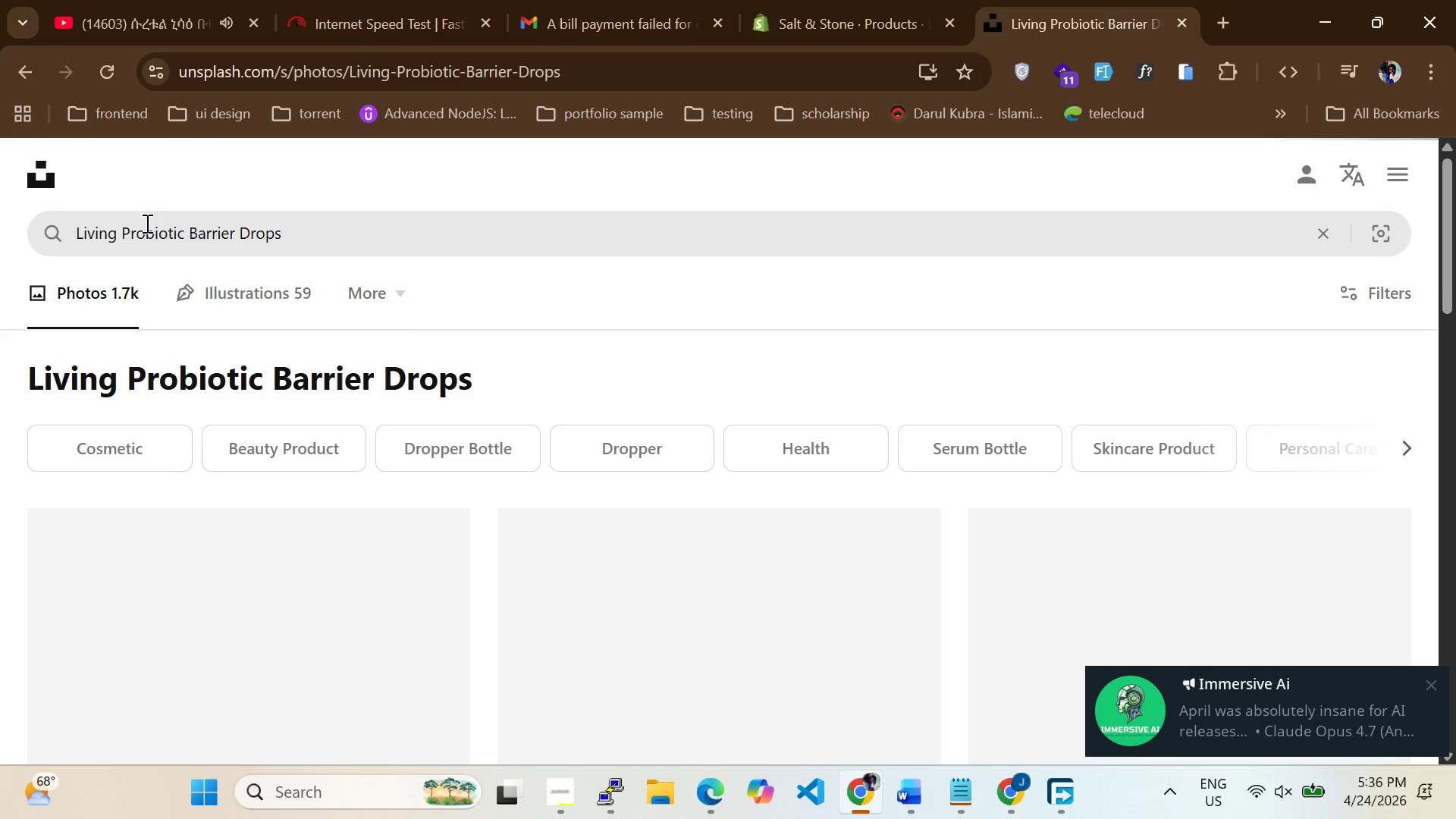 
scroll: coordinate [273, 281], scroll_direction: down, amount: 9.0
 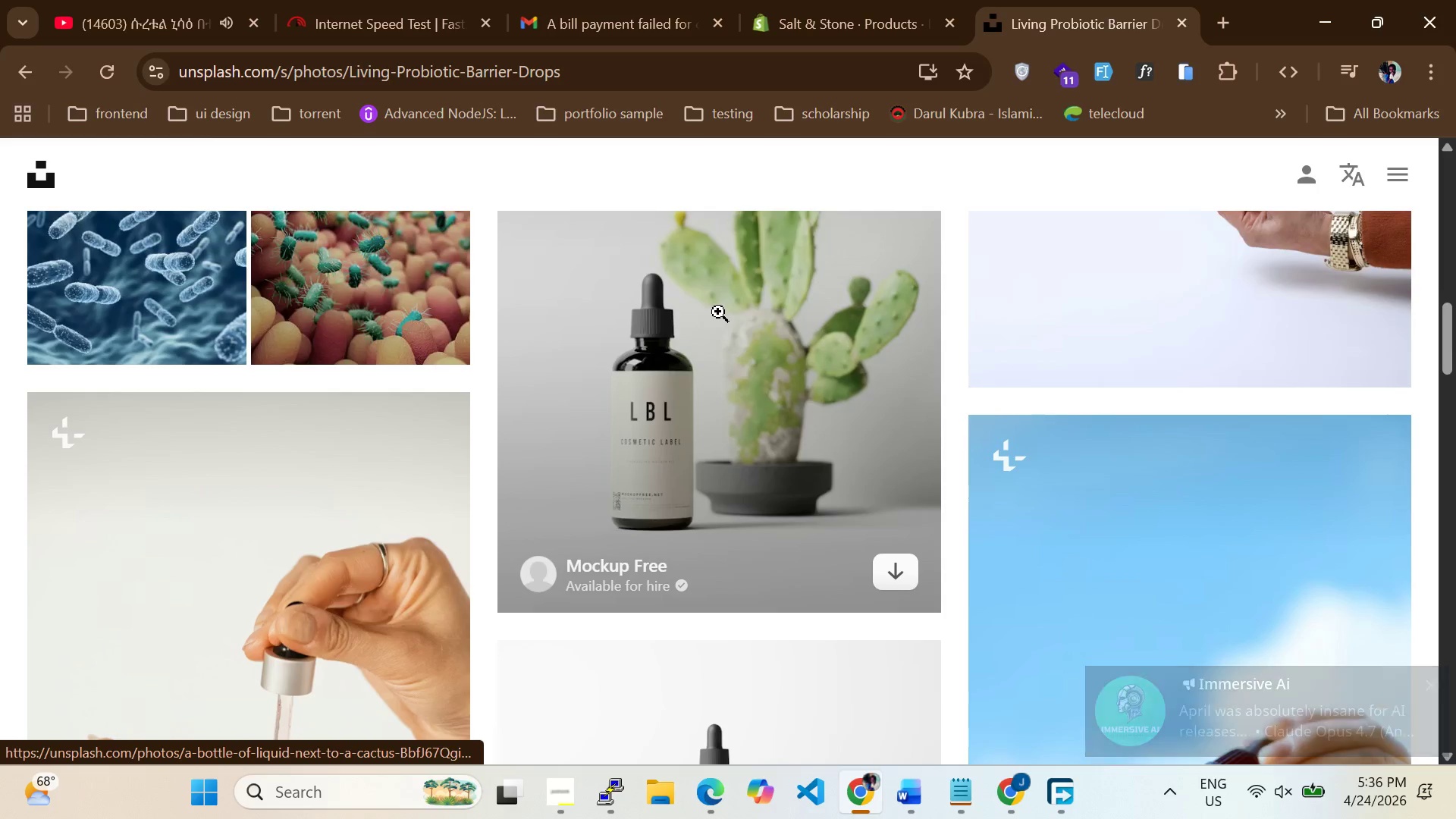 
left_click([718, 315])
 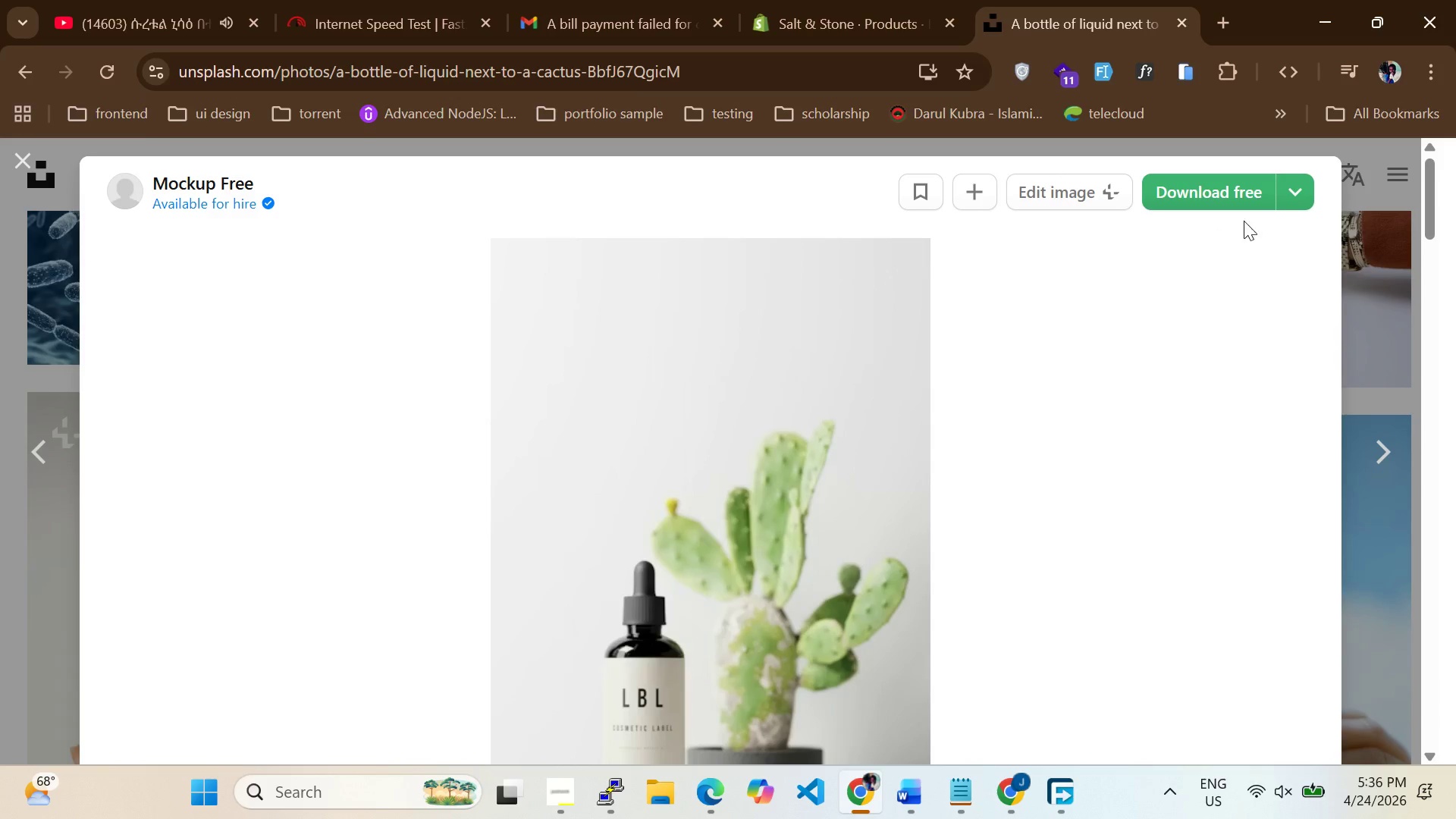 
left_click([1303, 187])
 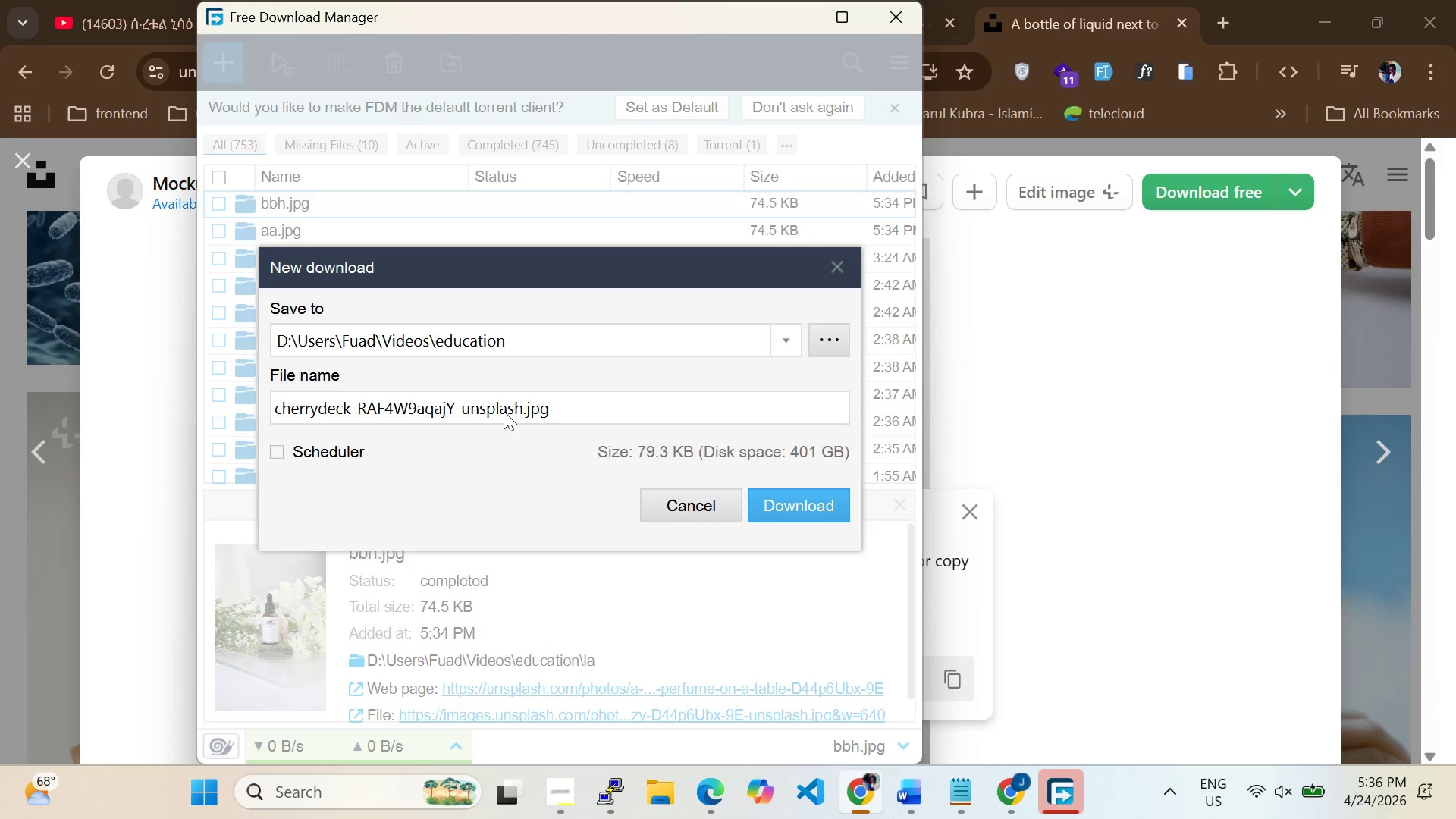 
left_click_drag(start_coordinate=[519, 403], to_coordinate=[33, 416])
 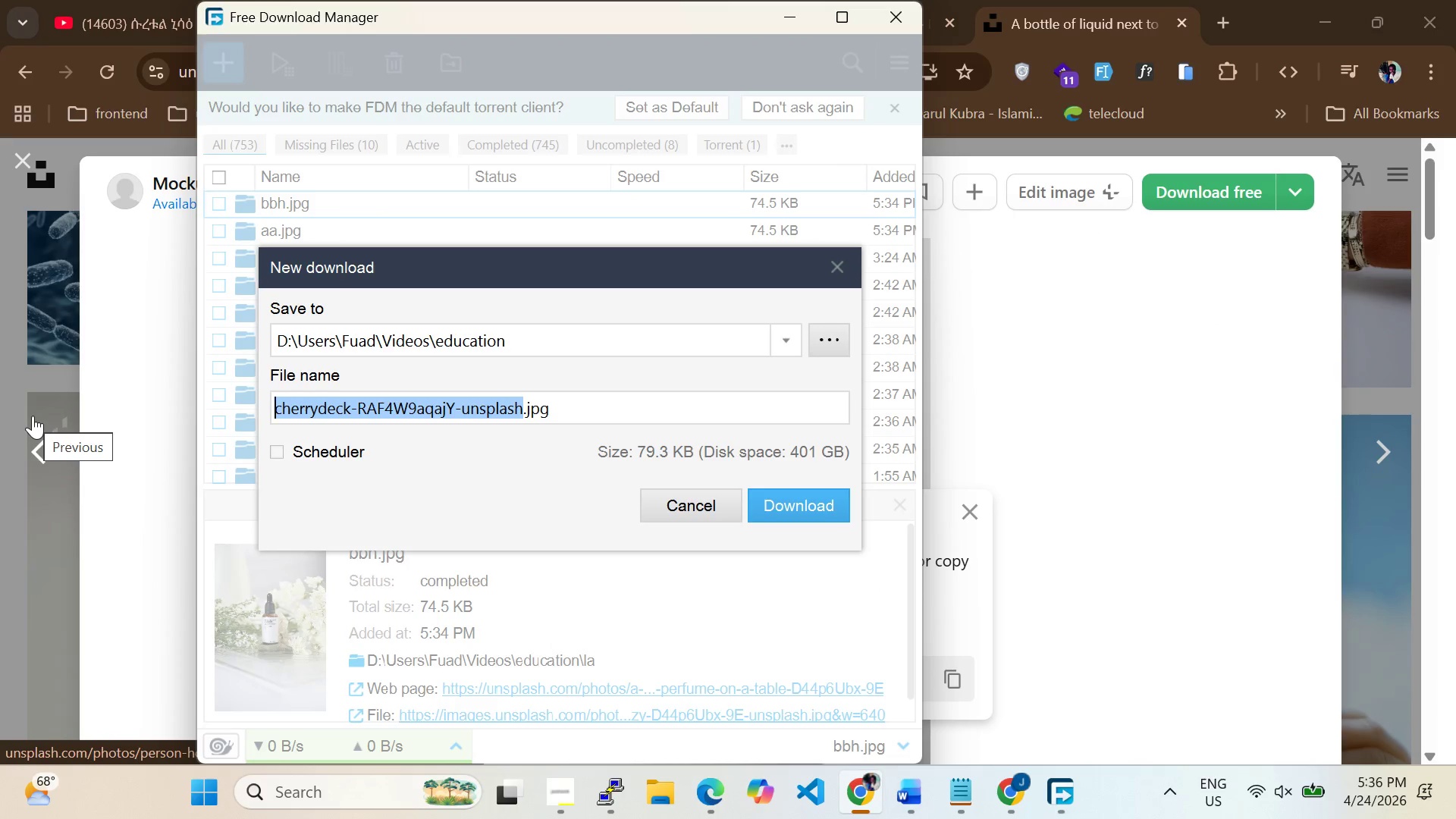 
type(bb)
 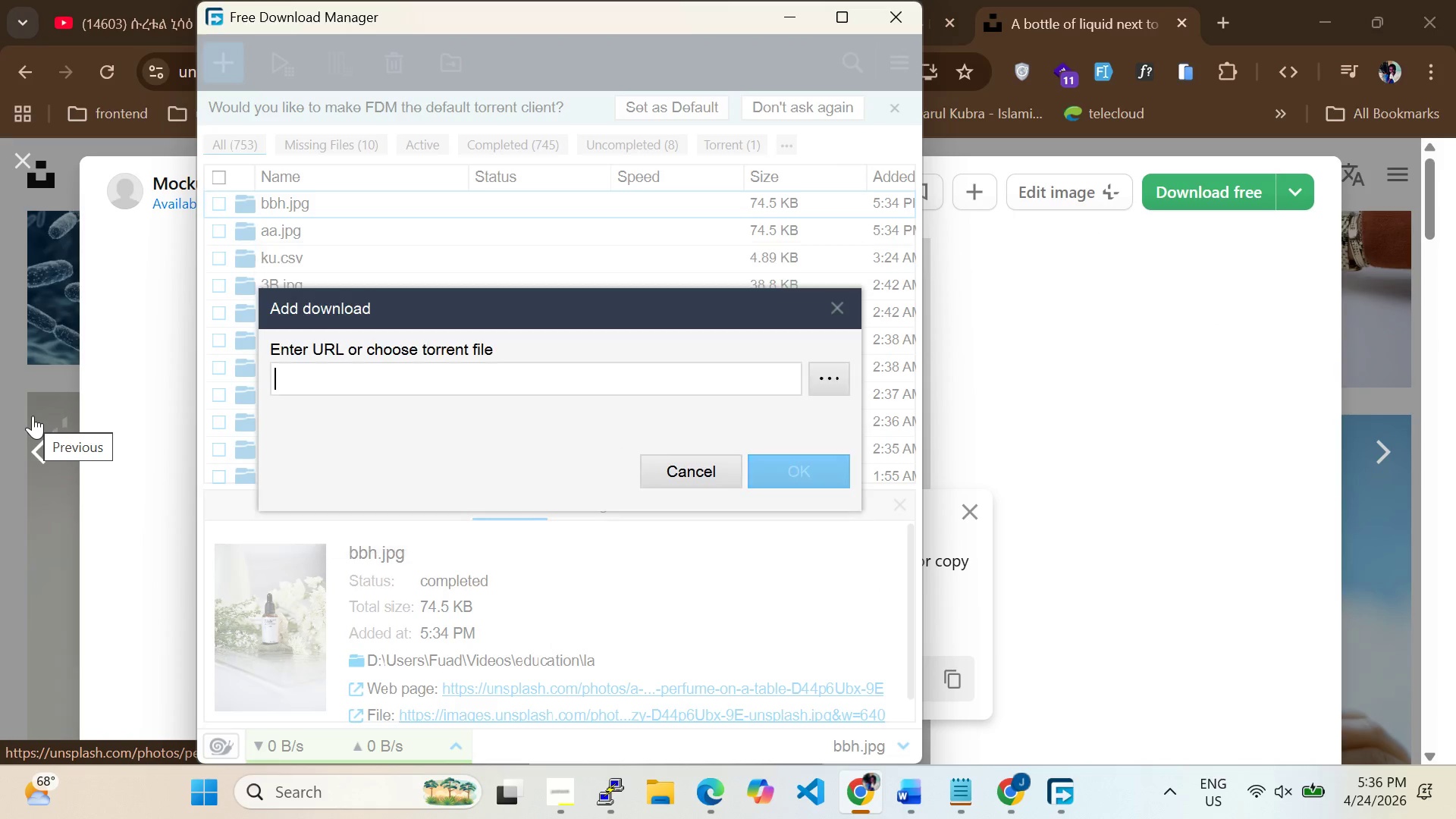 
key(Enter)
 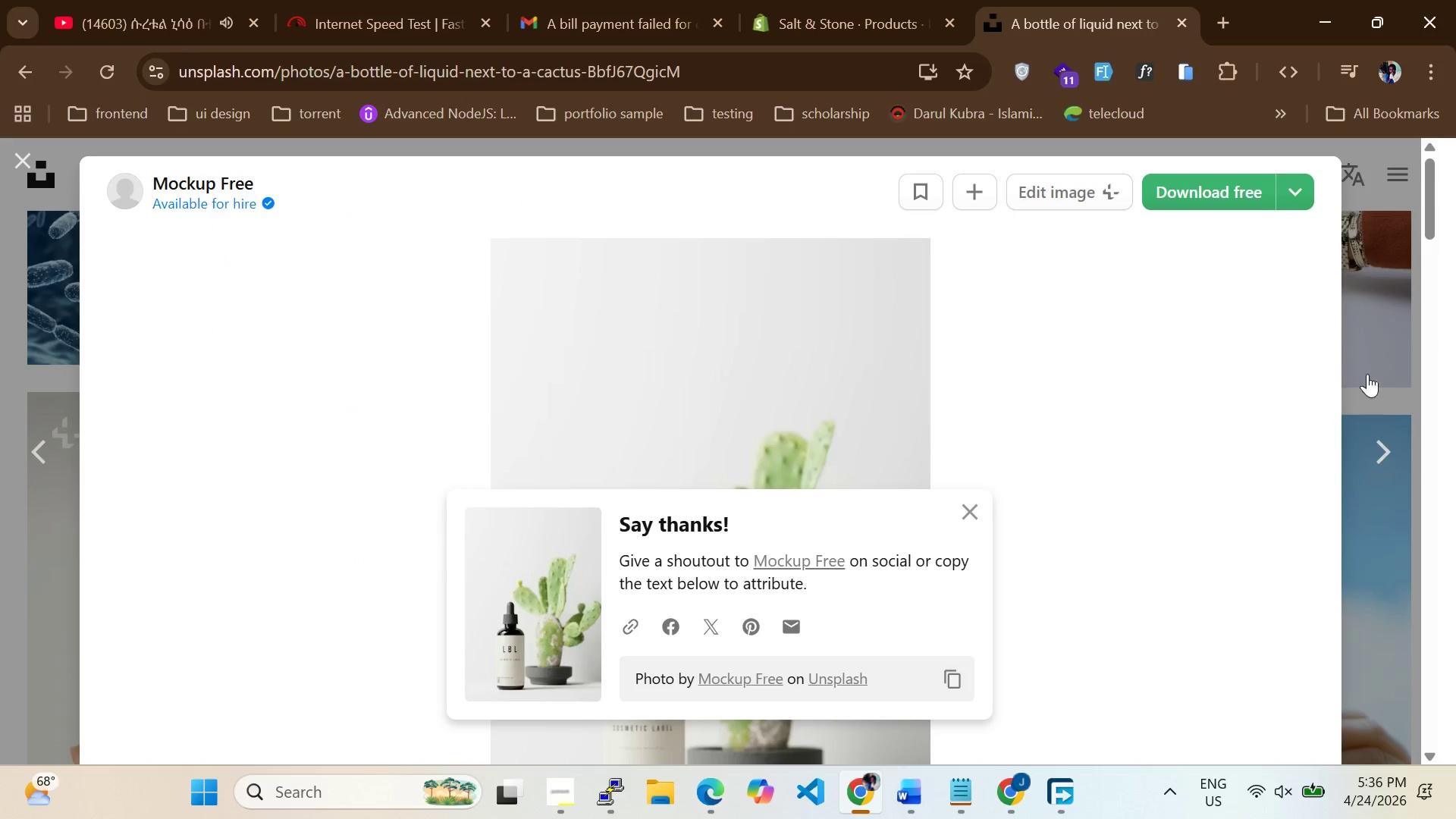 
left_click([1387, 439])
 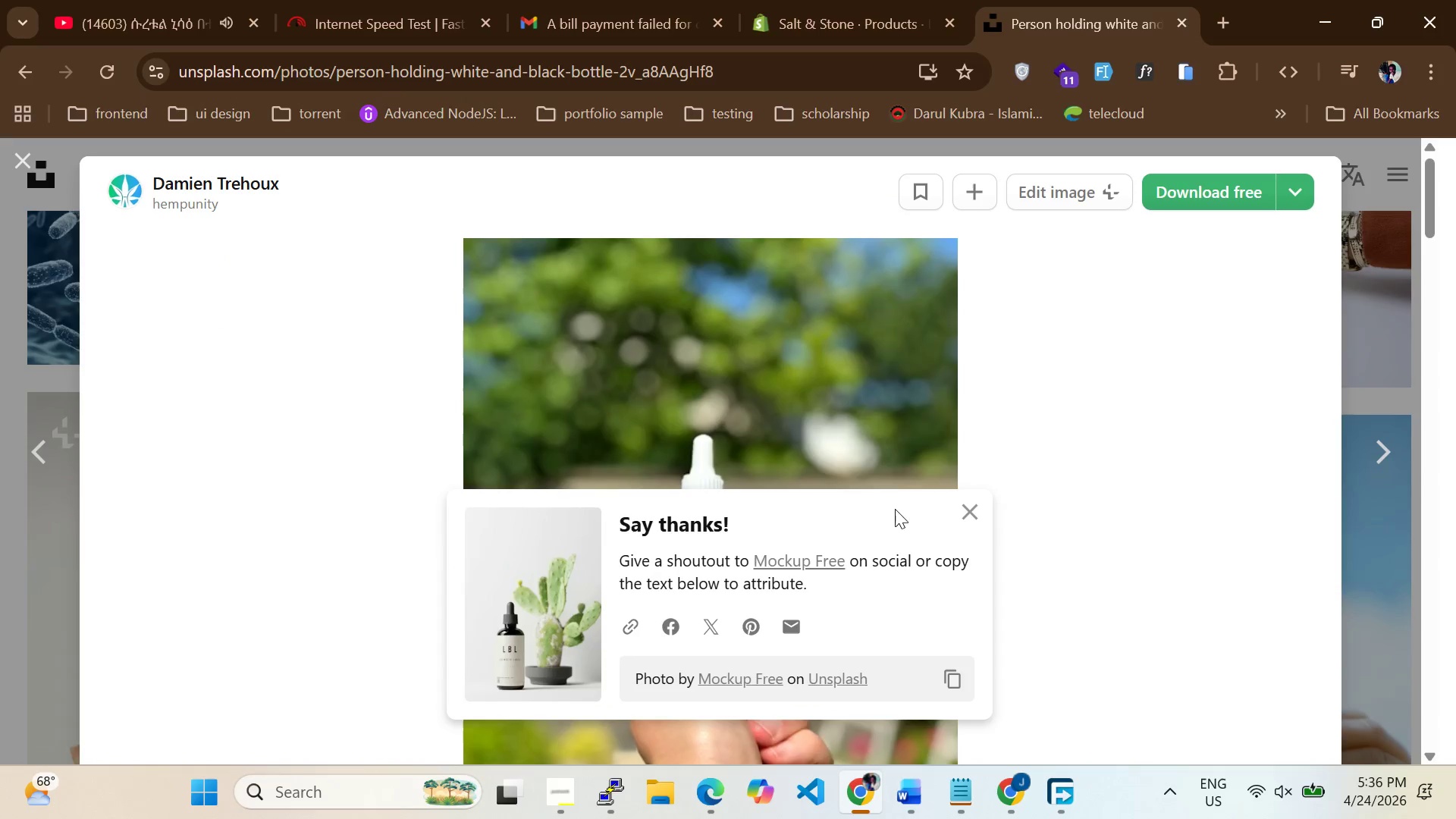 
left_click([970, 519])
 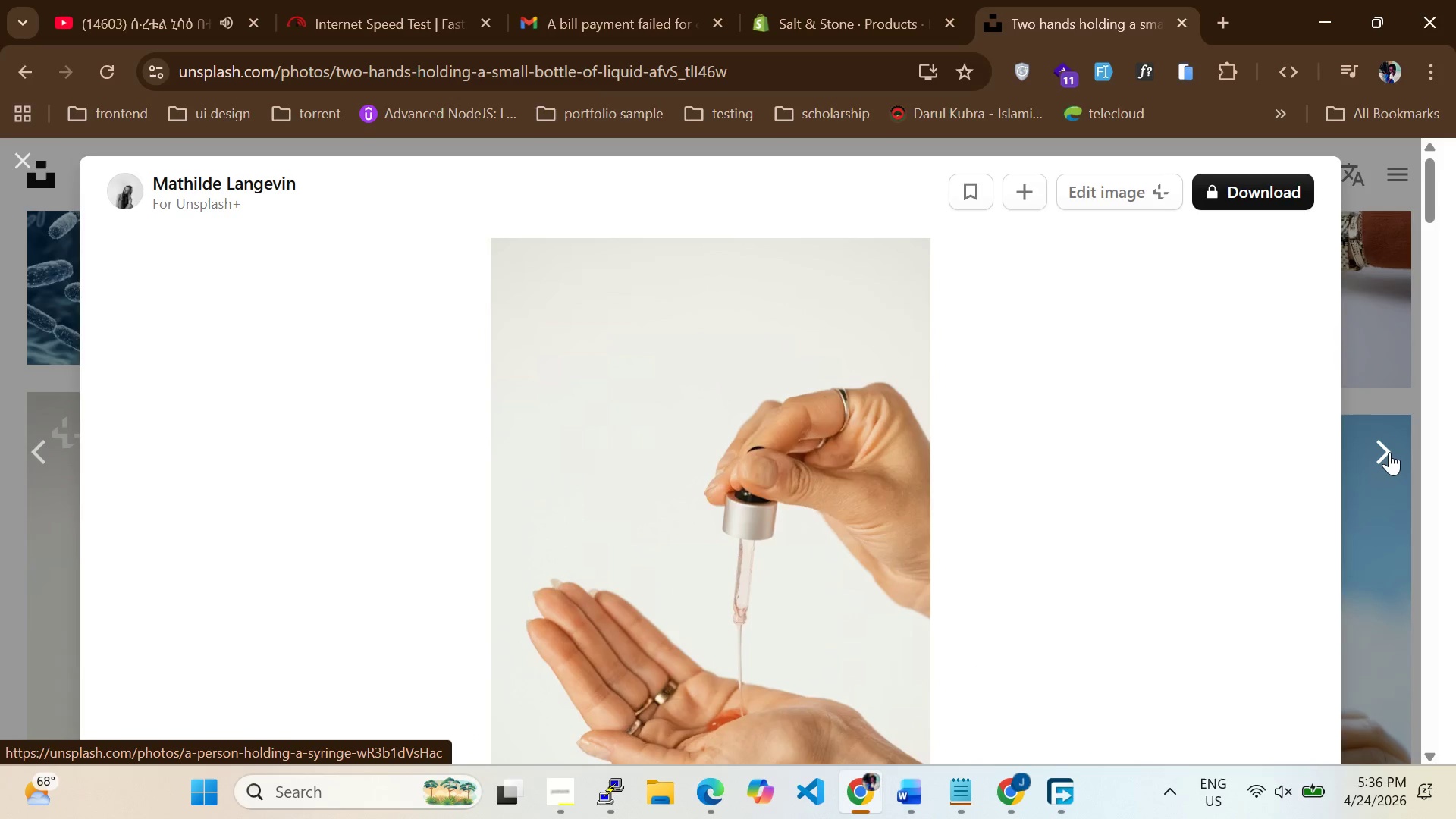 
left_click([1389, 452])
 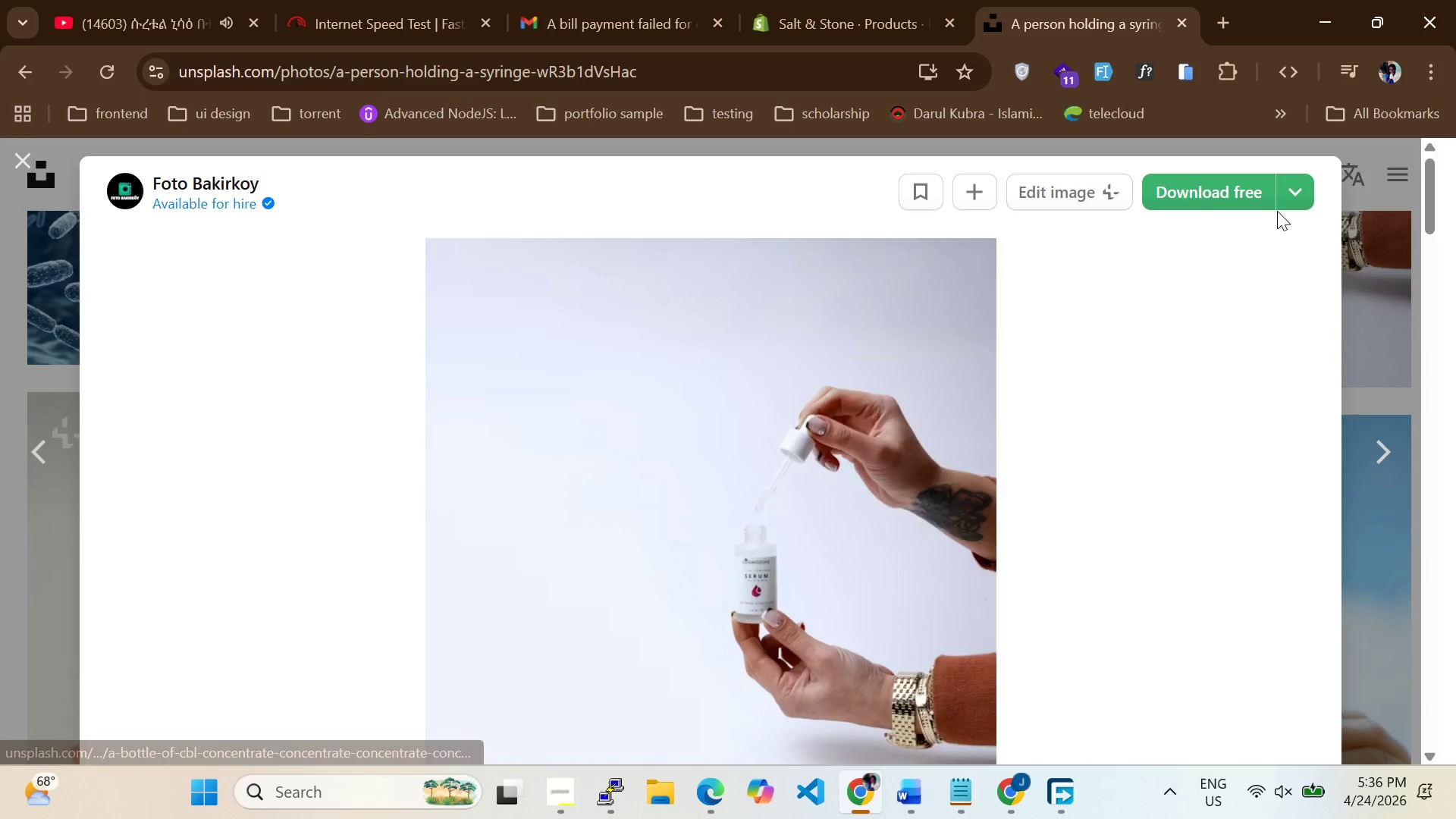 
left_click([1291, 187])
 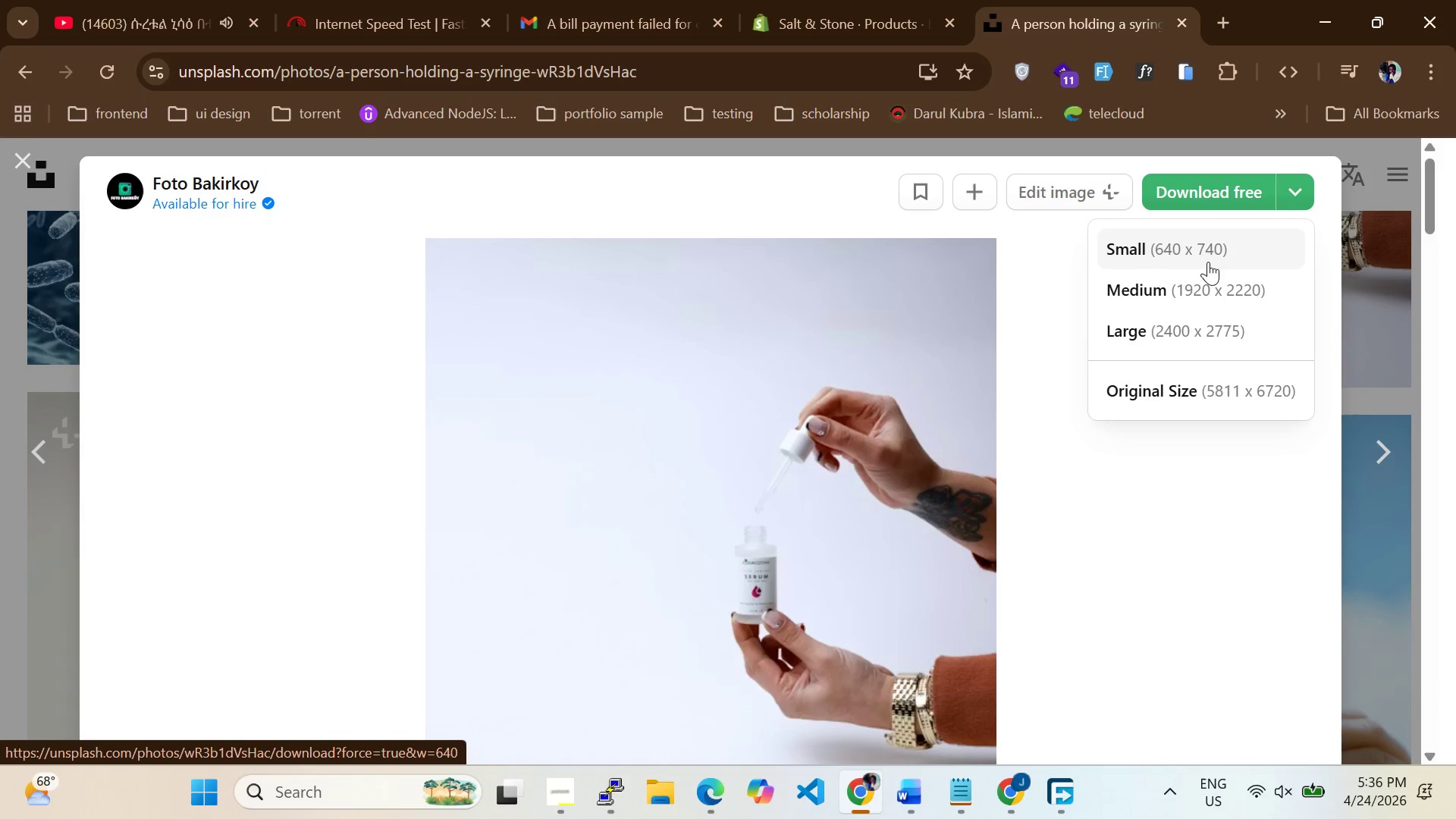 
left_click([1208, 262])
 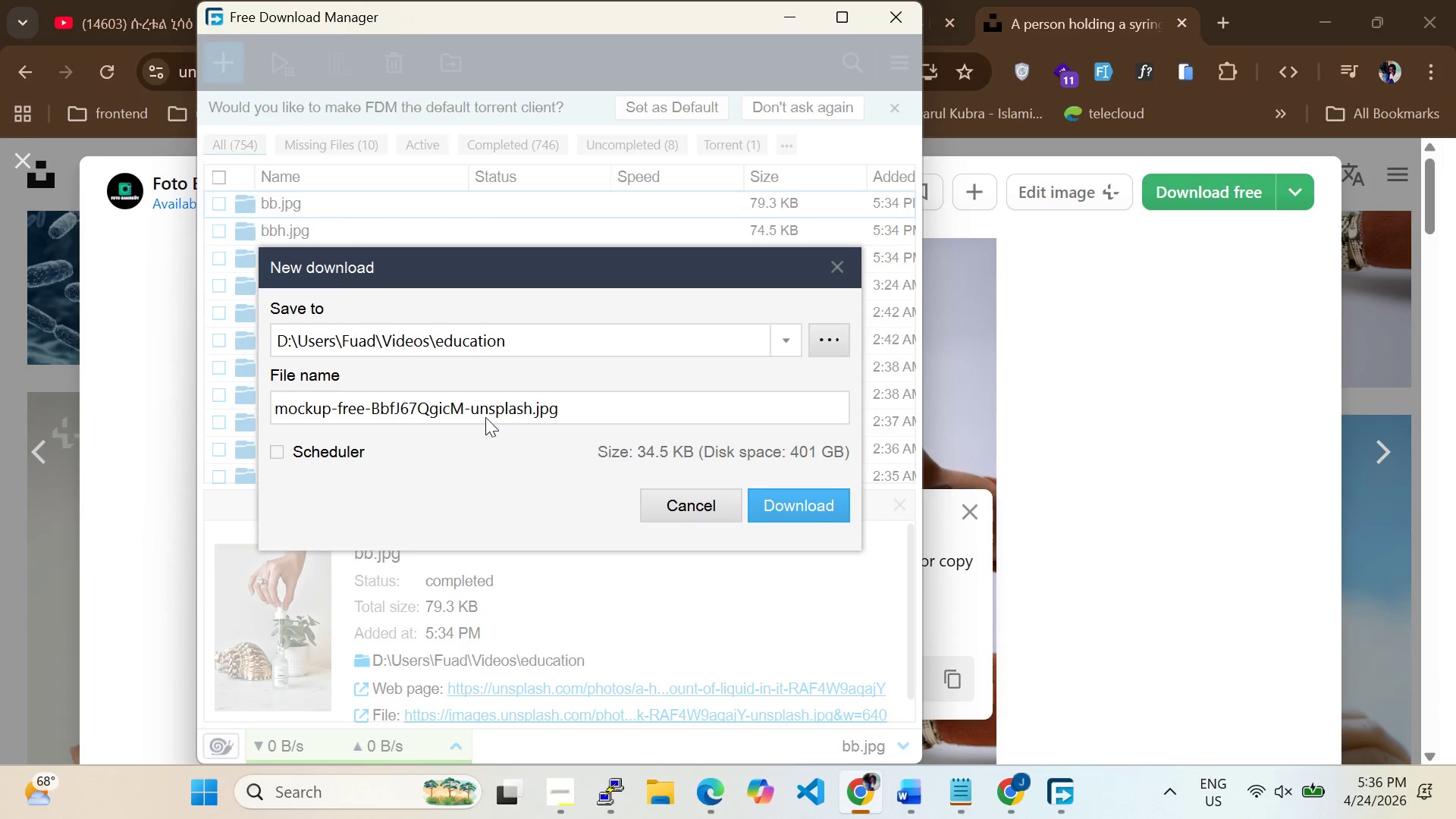 
left_click_drag(start_coordinate=[527, 410], to_coordinate=[118, 414])
 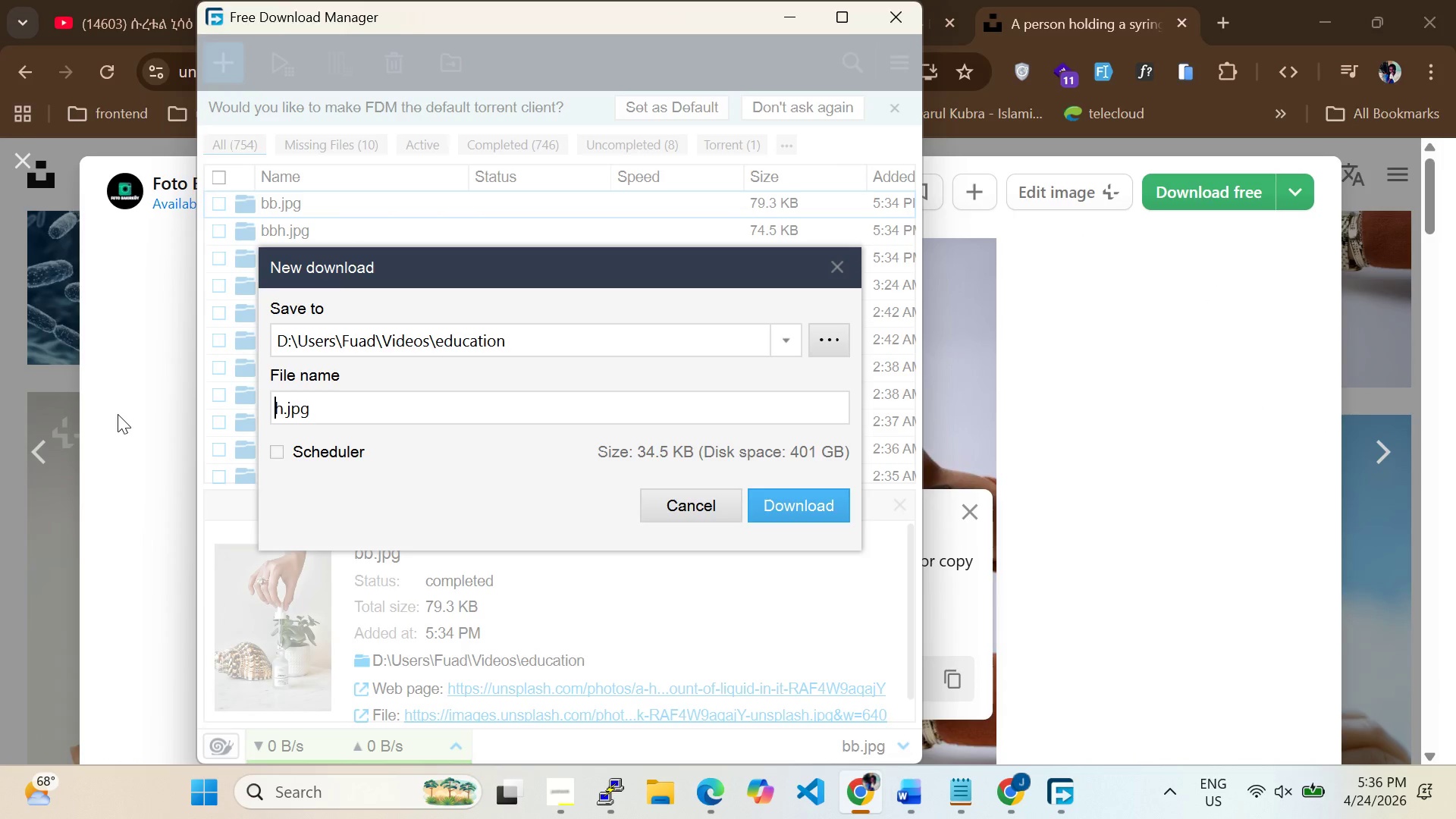 
key(Backspace)
 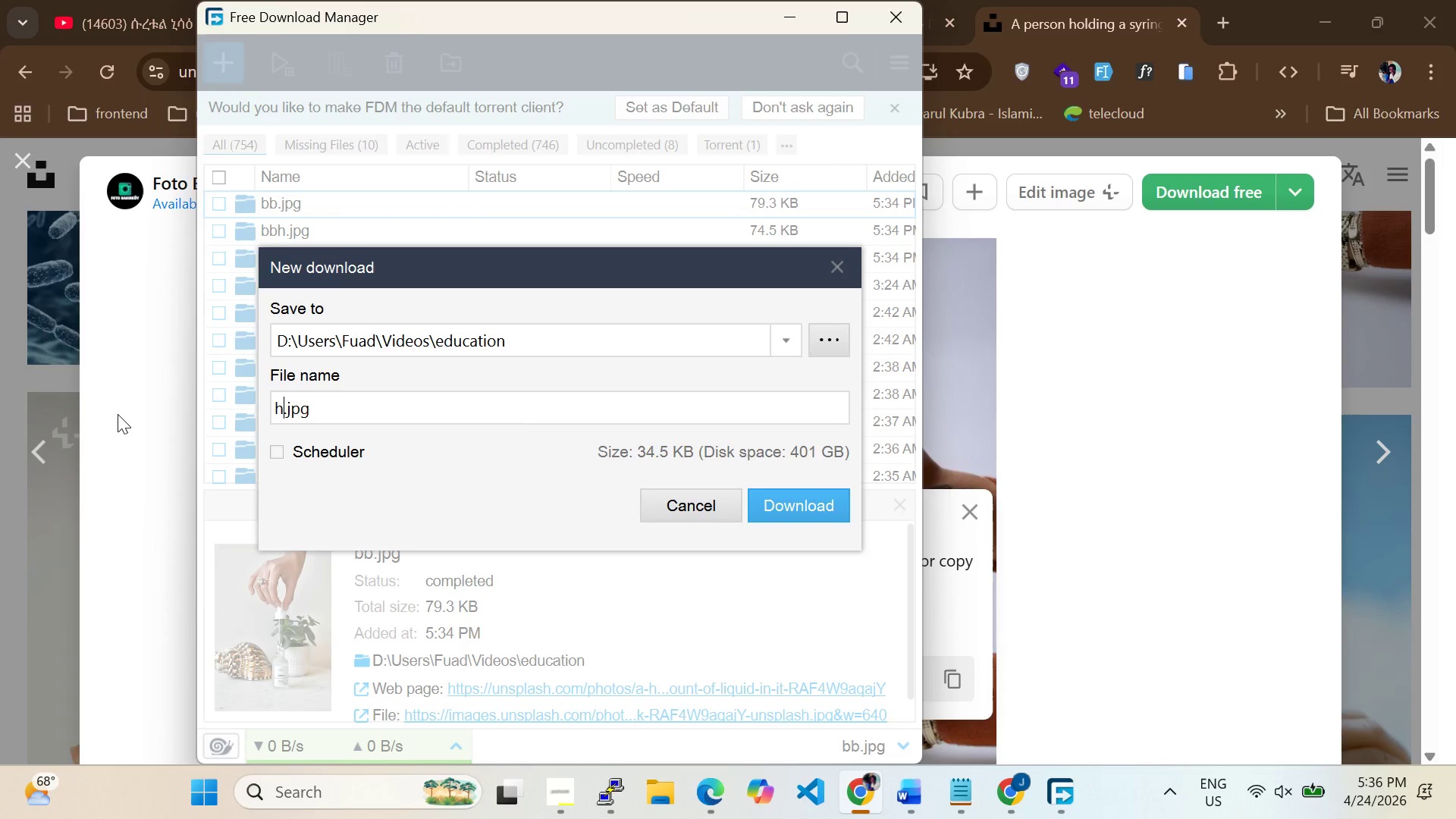 
key(ArrowRight)
 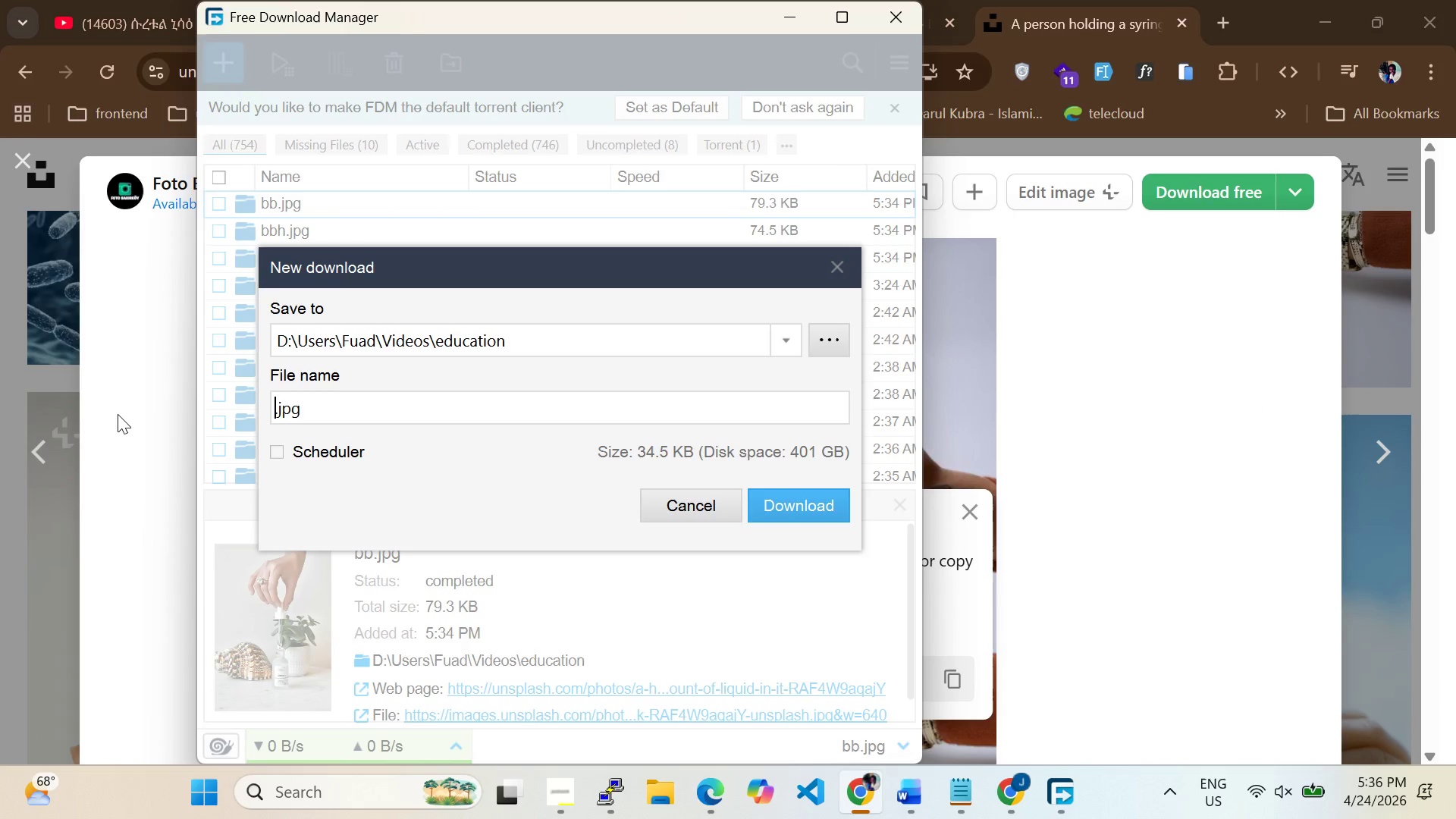 
key(Backspace)
type(bbb)
 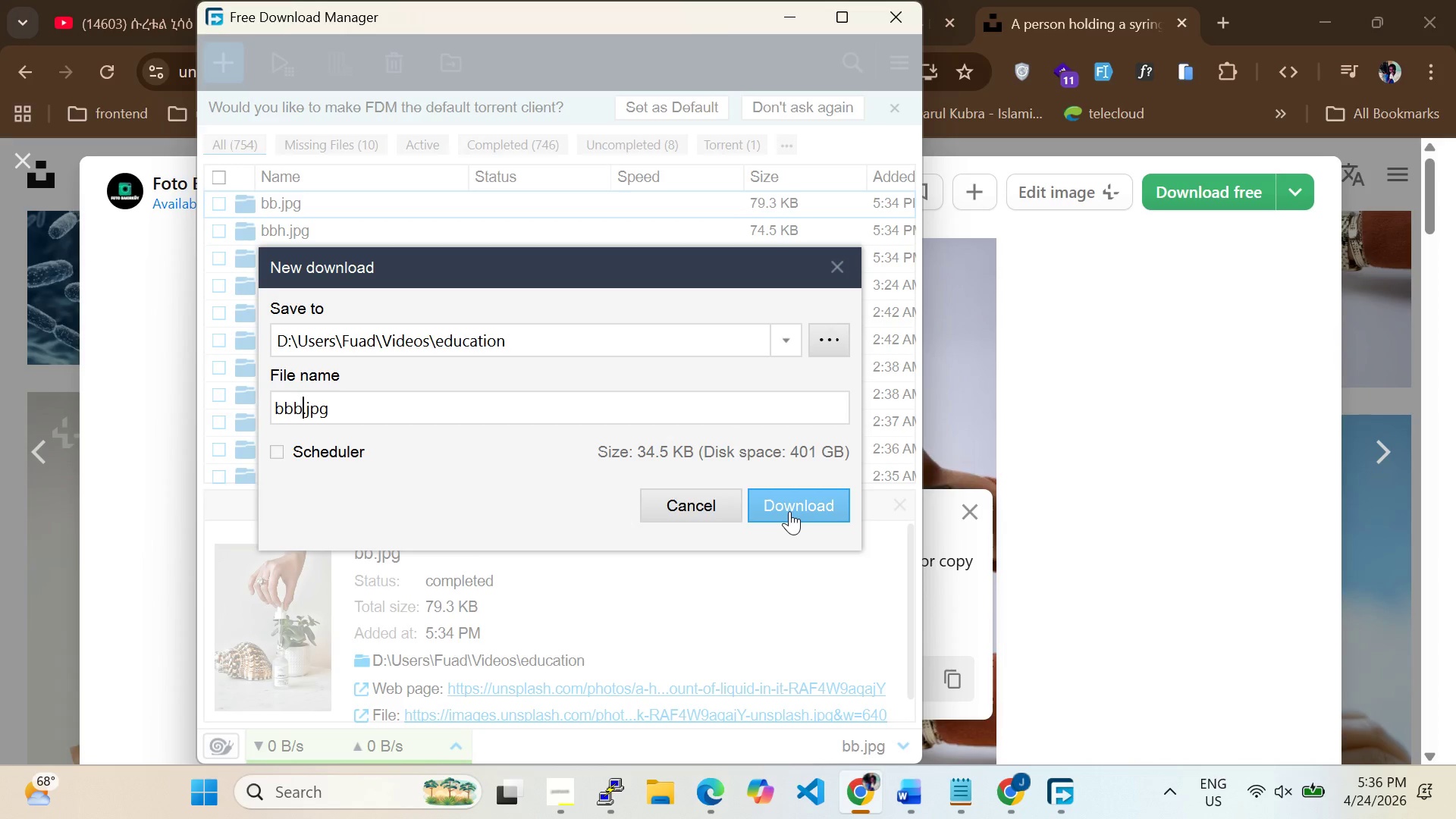 
left_click([789, 511])
 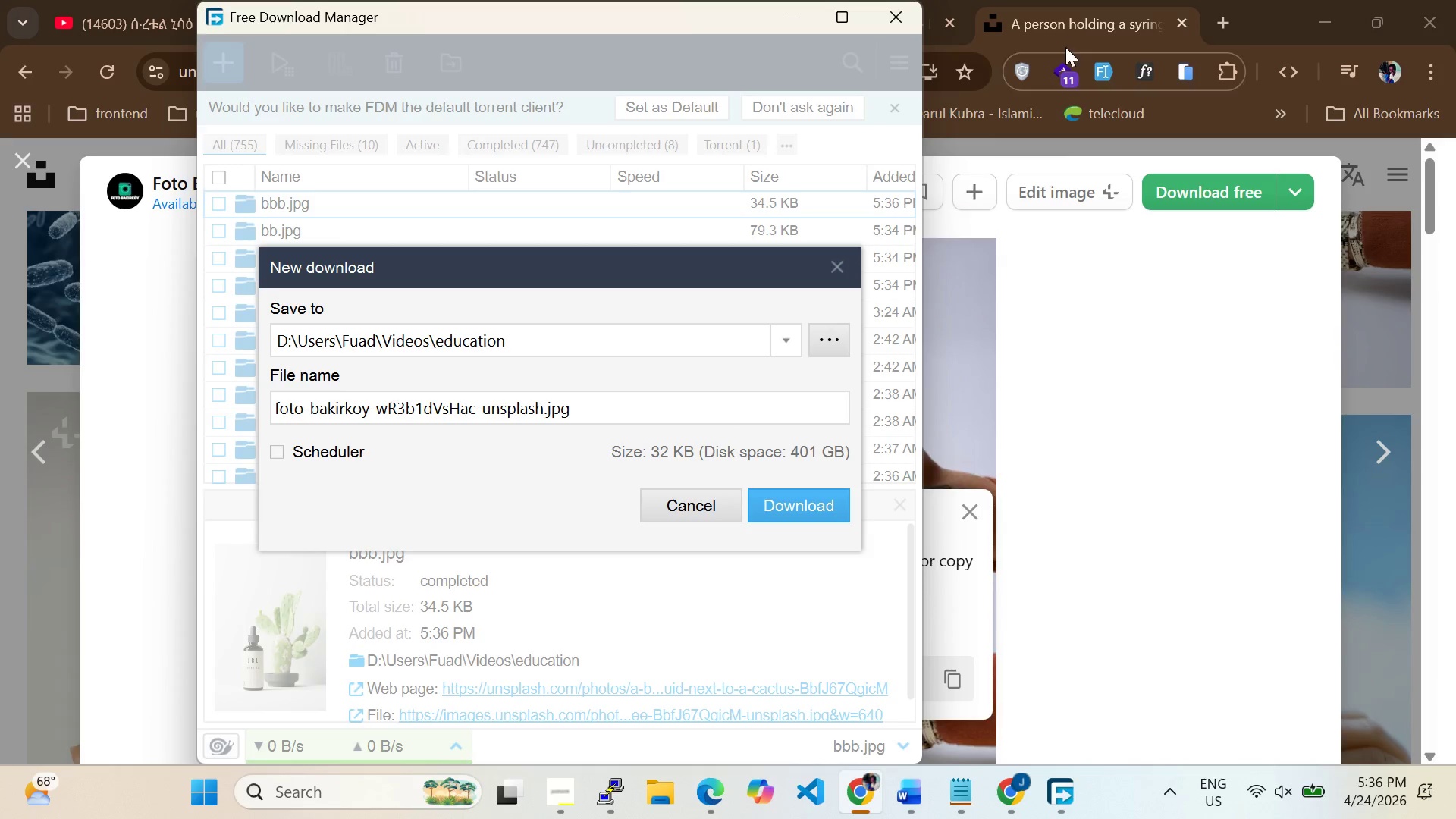 
left_click([1054, 3])
 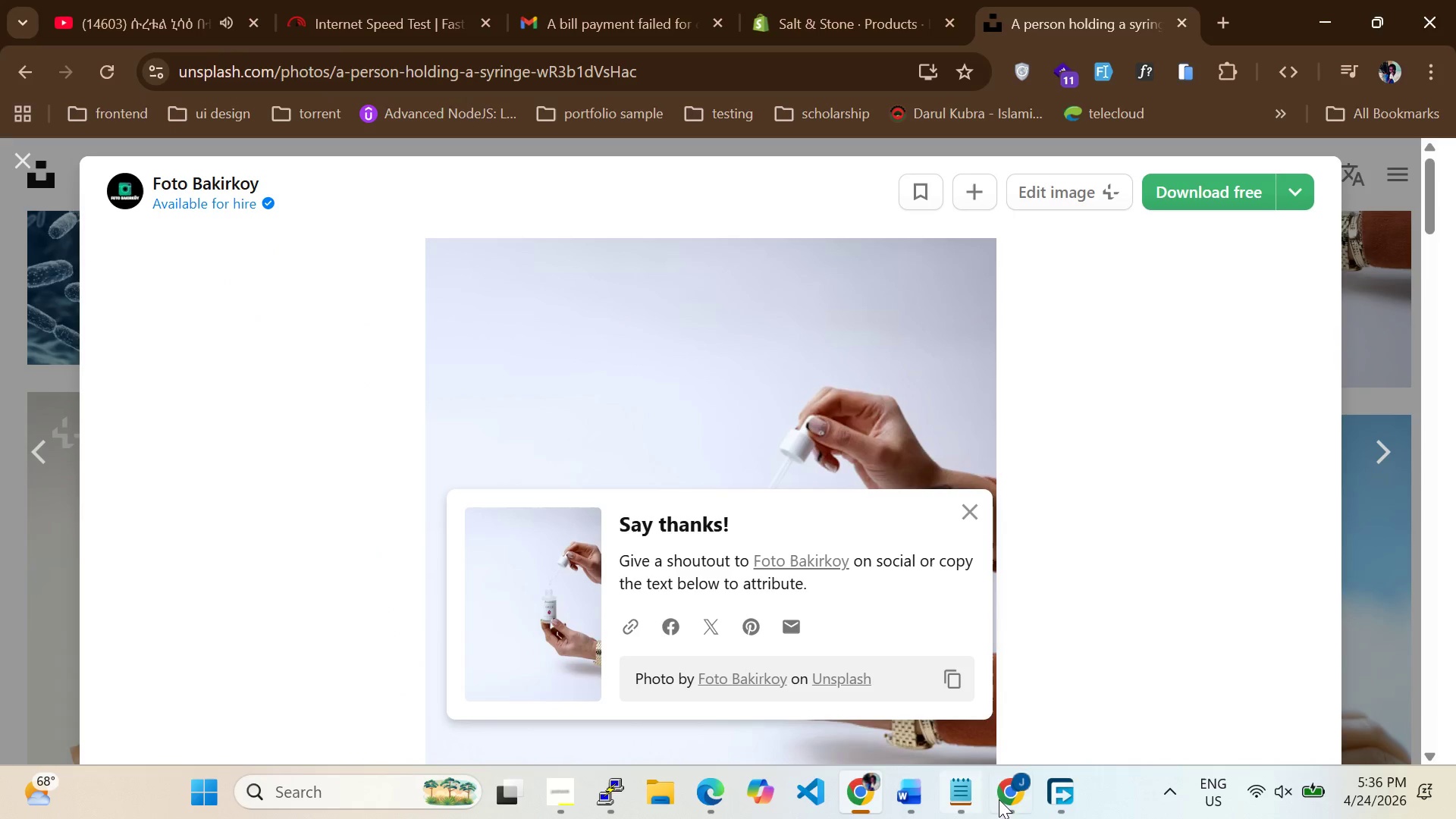 
left_click([1017, 793])
 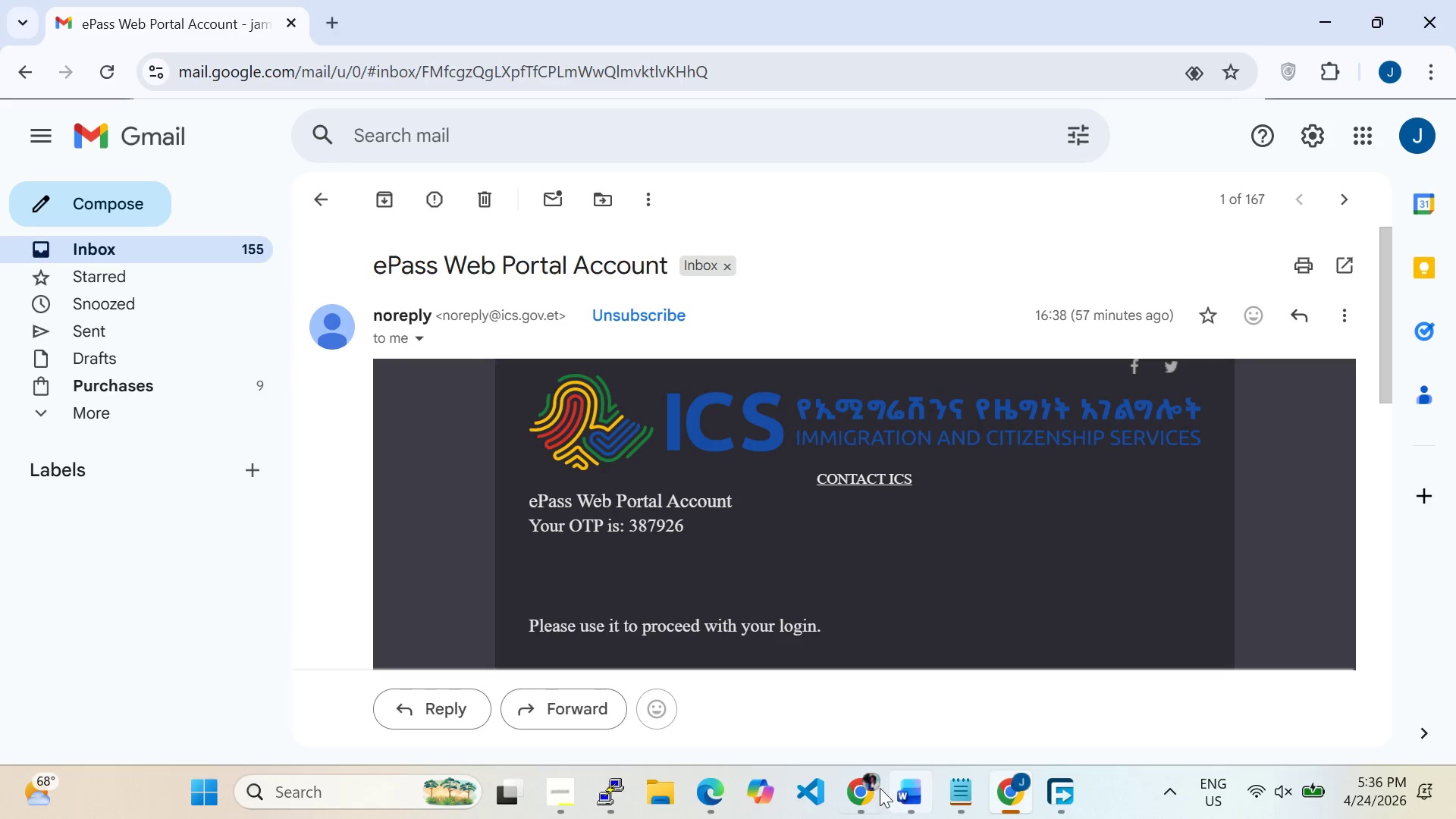 
left_click([873, 789])
 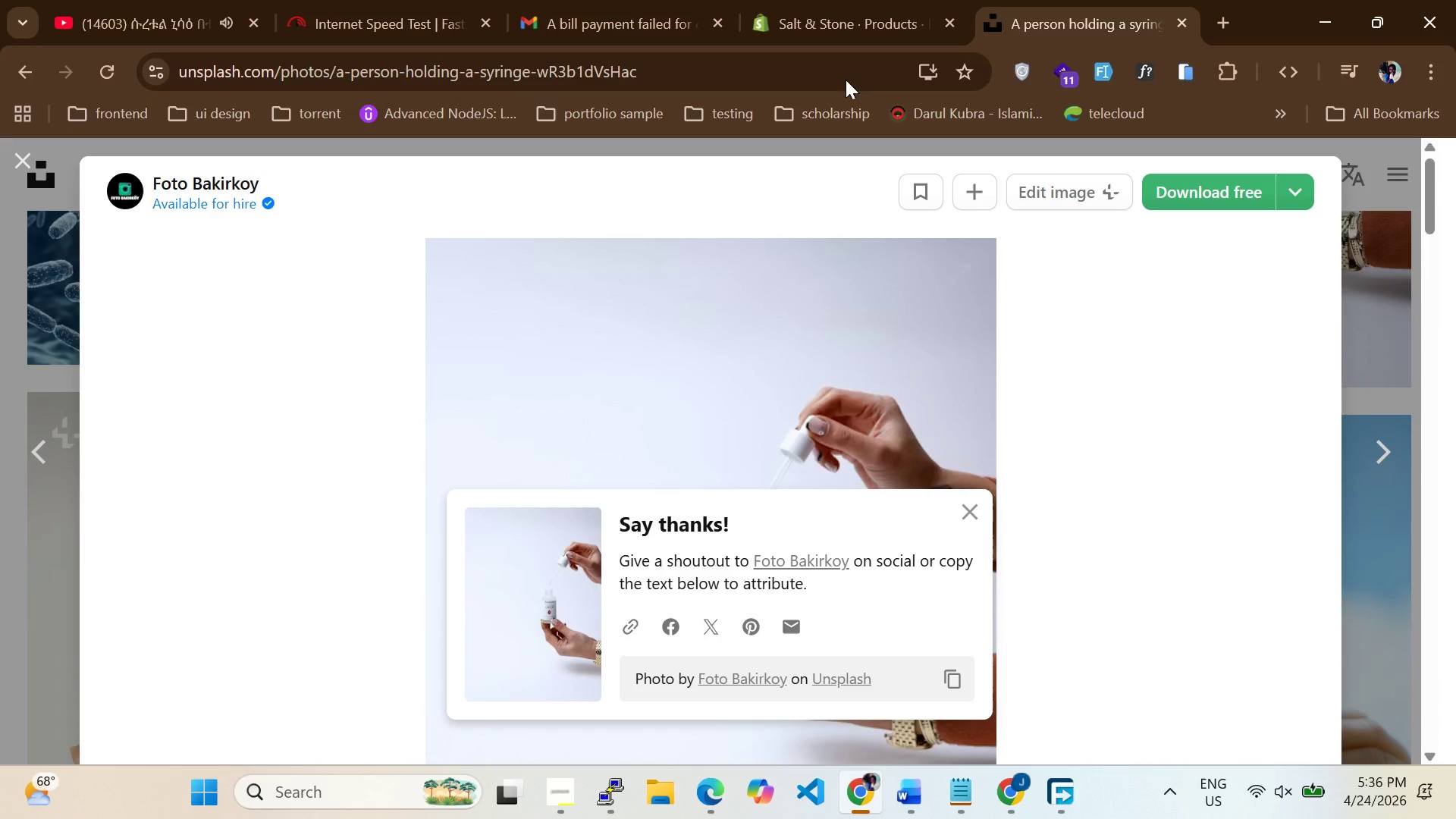 
left_click([866, 0])
 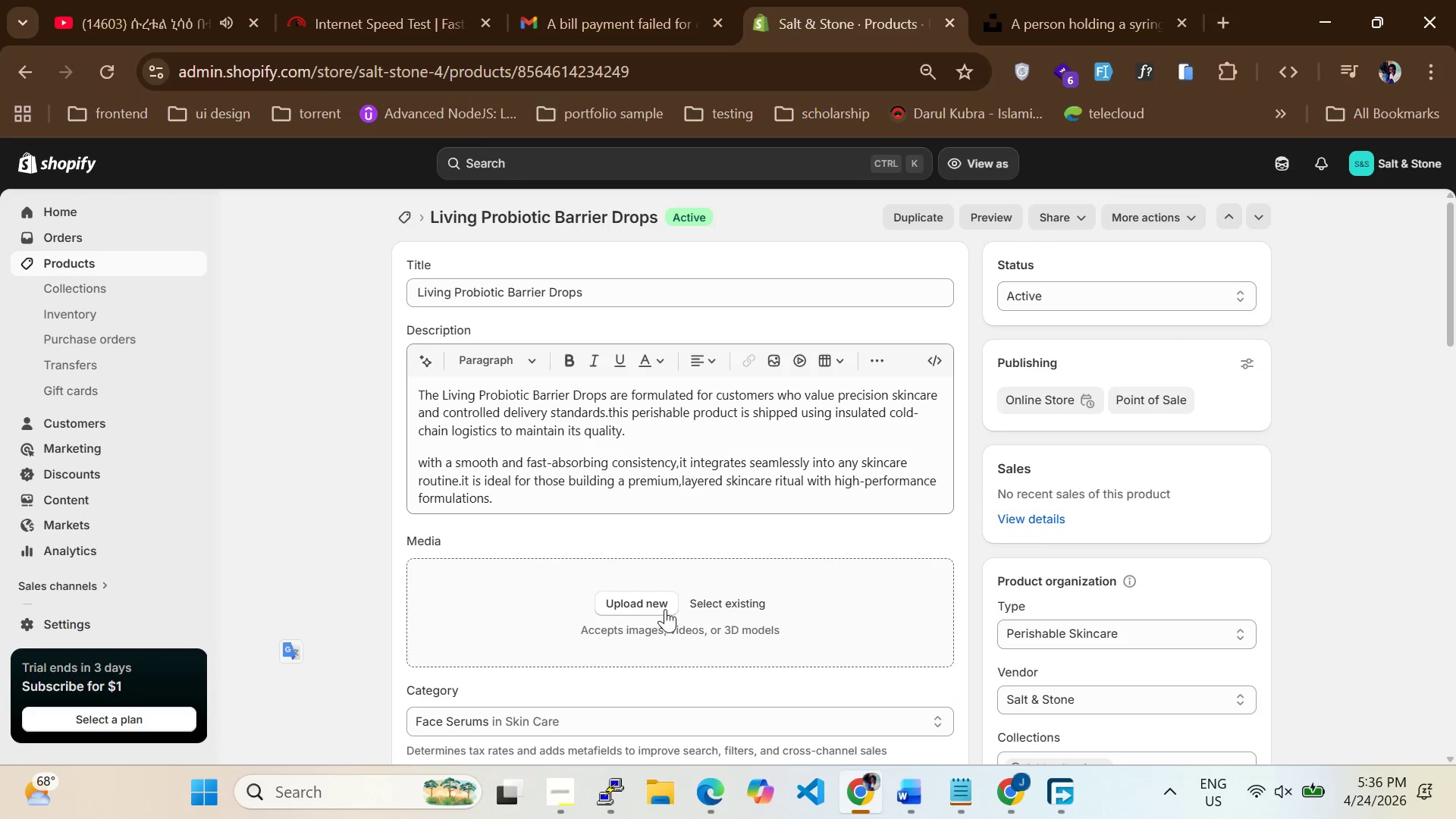 
left_click([649, 609])
 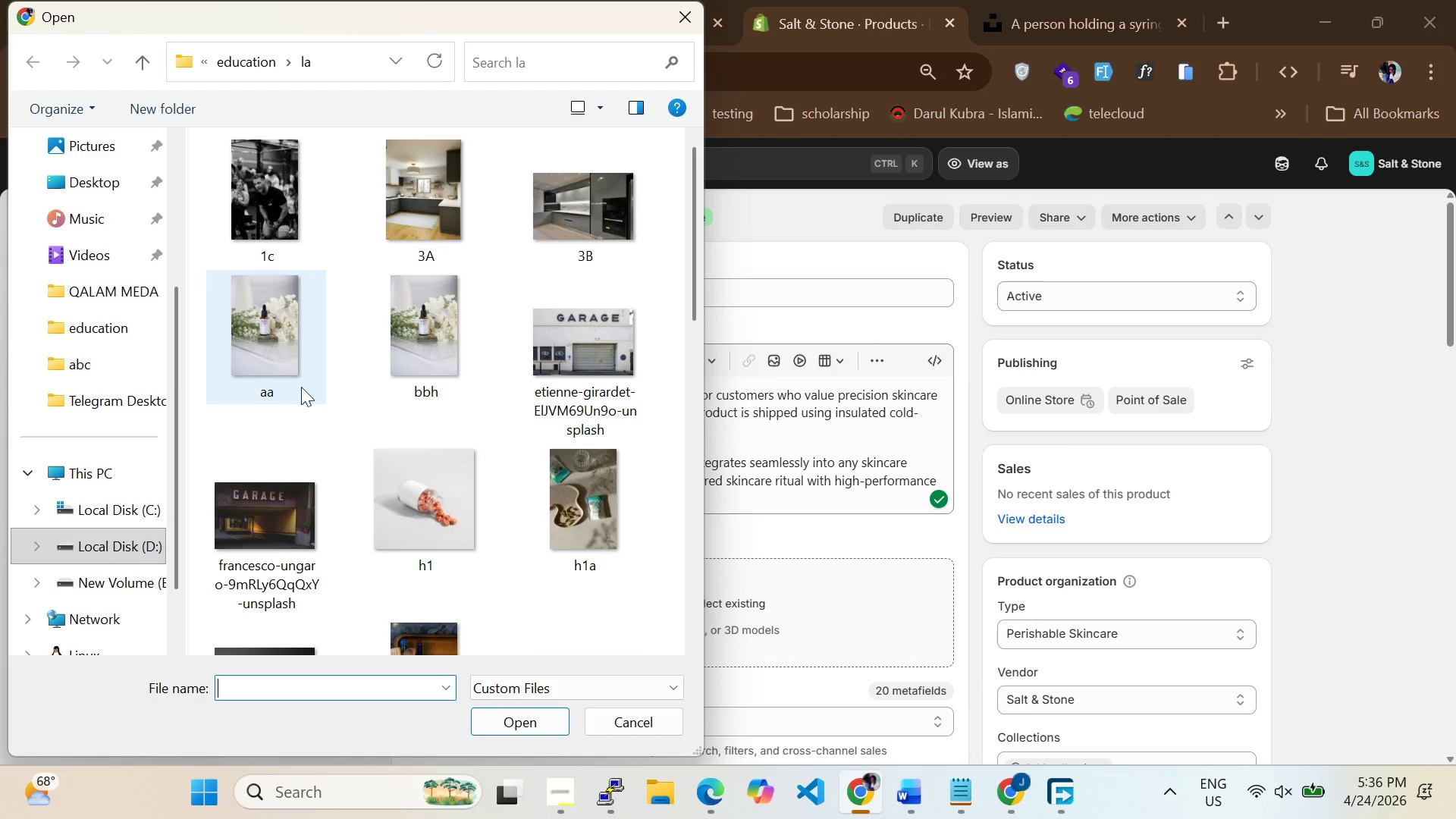 
scroll: coordinate [404, 369], scroll_direction: up, amount: 1.0
 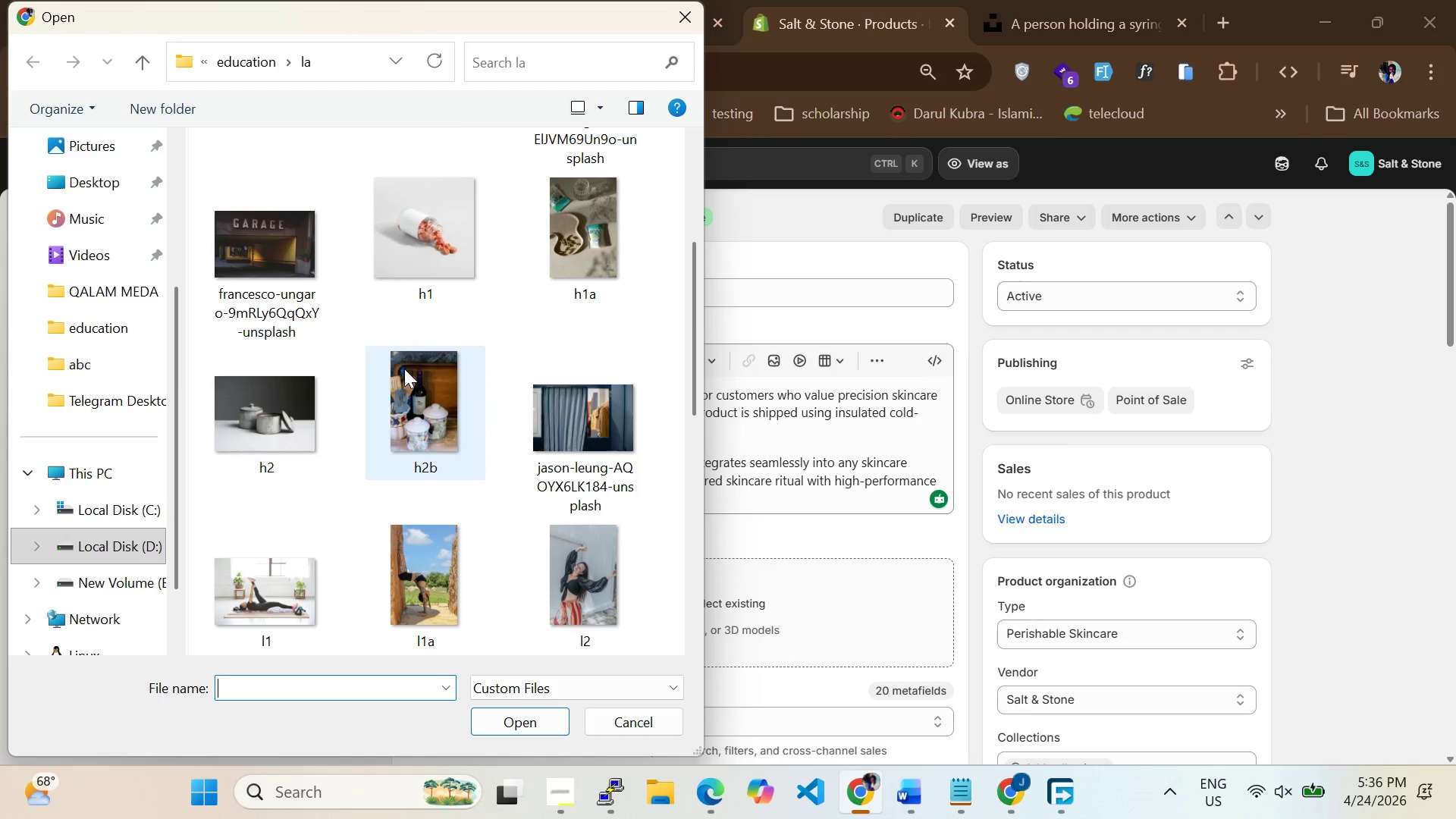 
scroll: coordinate [404, 370], scroll_direction: down, amount: 3.0
 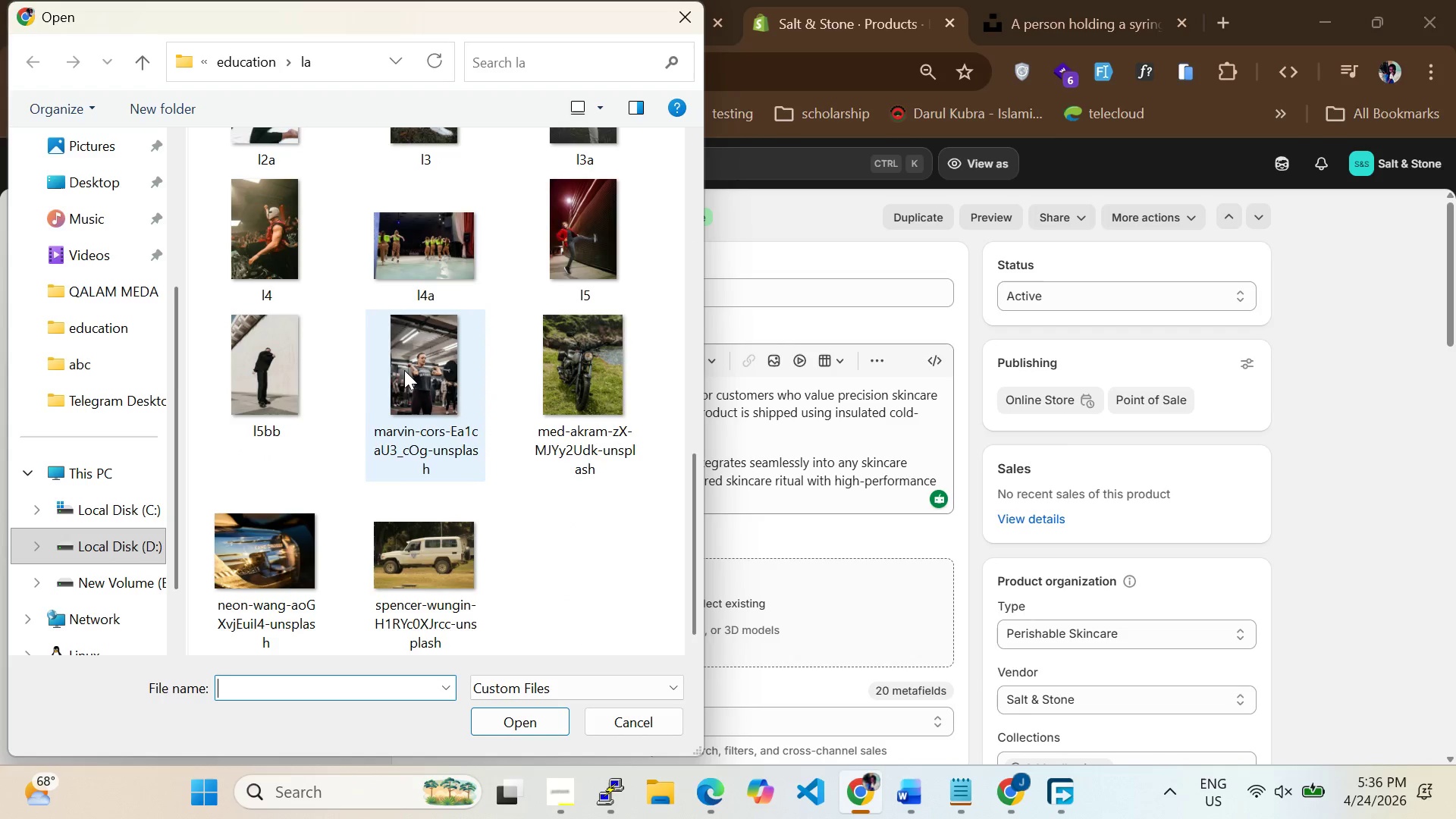 
scroll: coordinate [404, 370], scroll_direction: up, amount: 6.0
 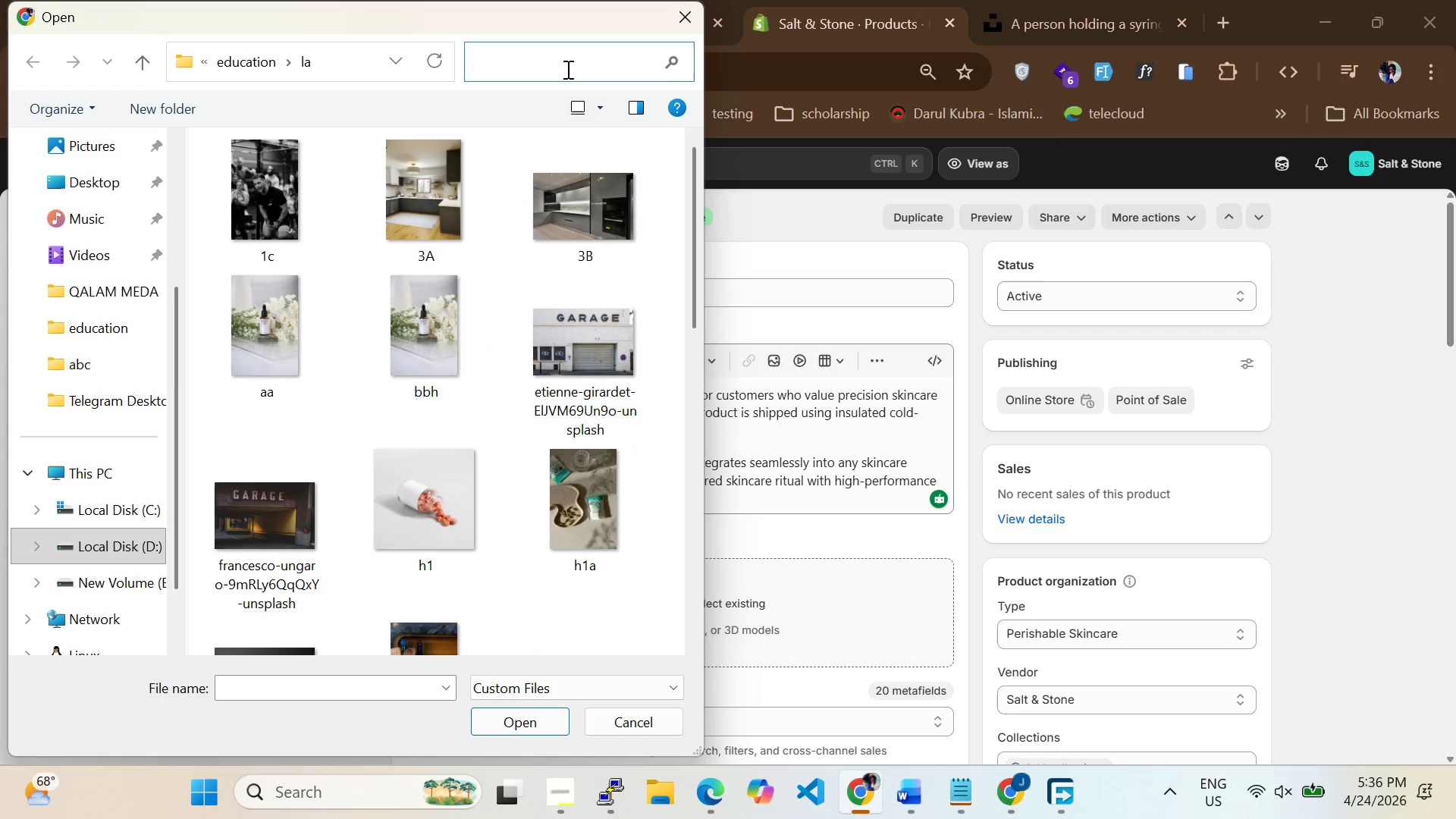 
type(bb)
 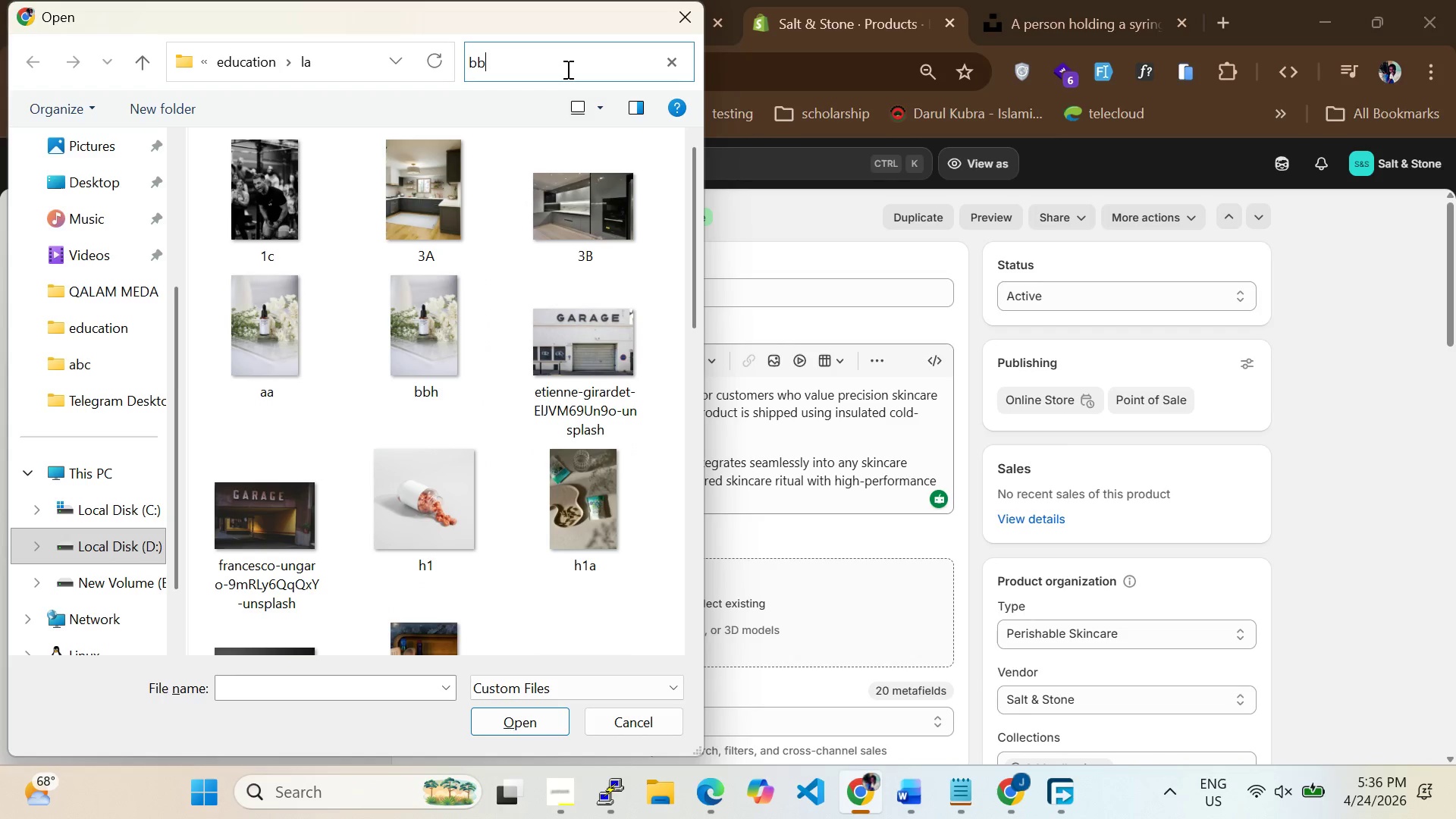 
key(Enter)
 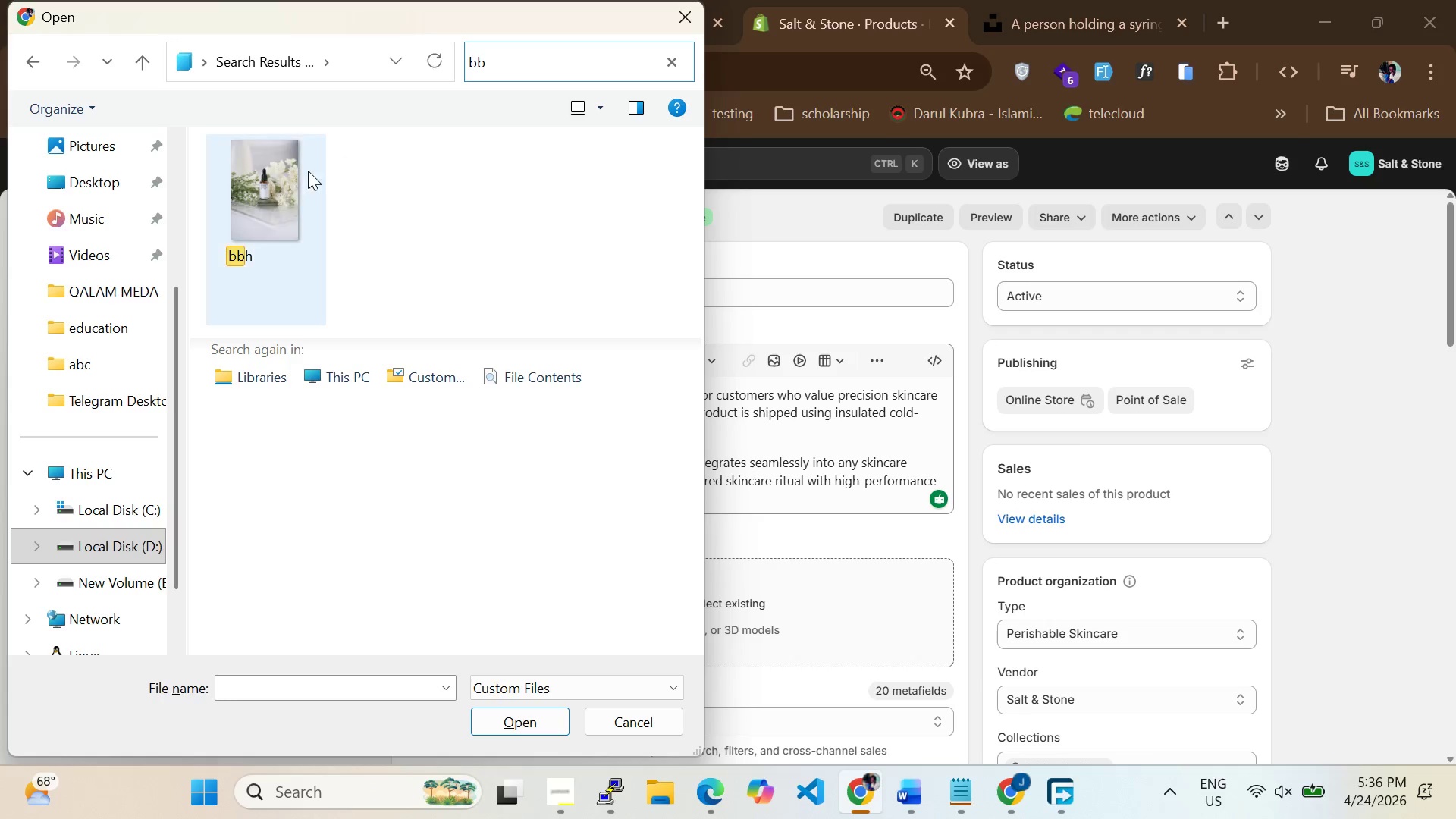 
left_click([281, 187])
 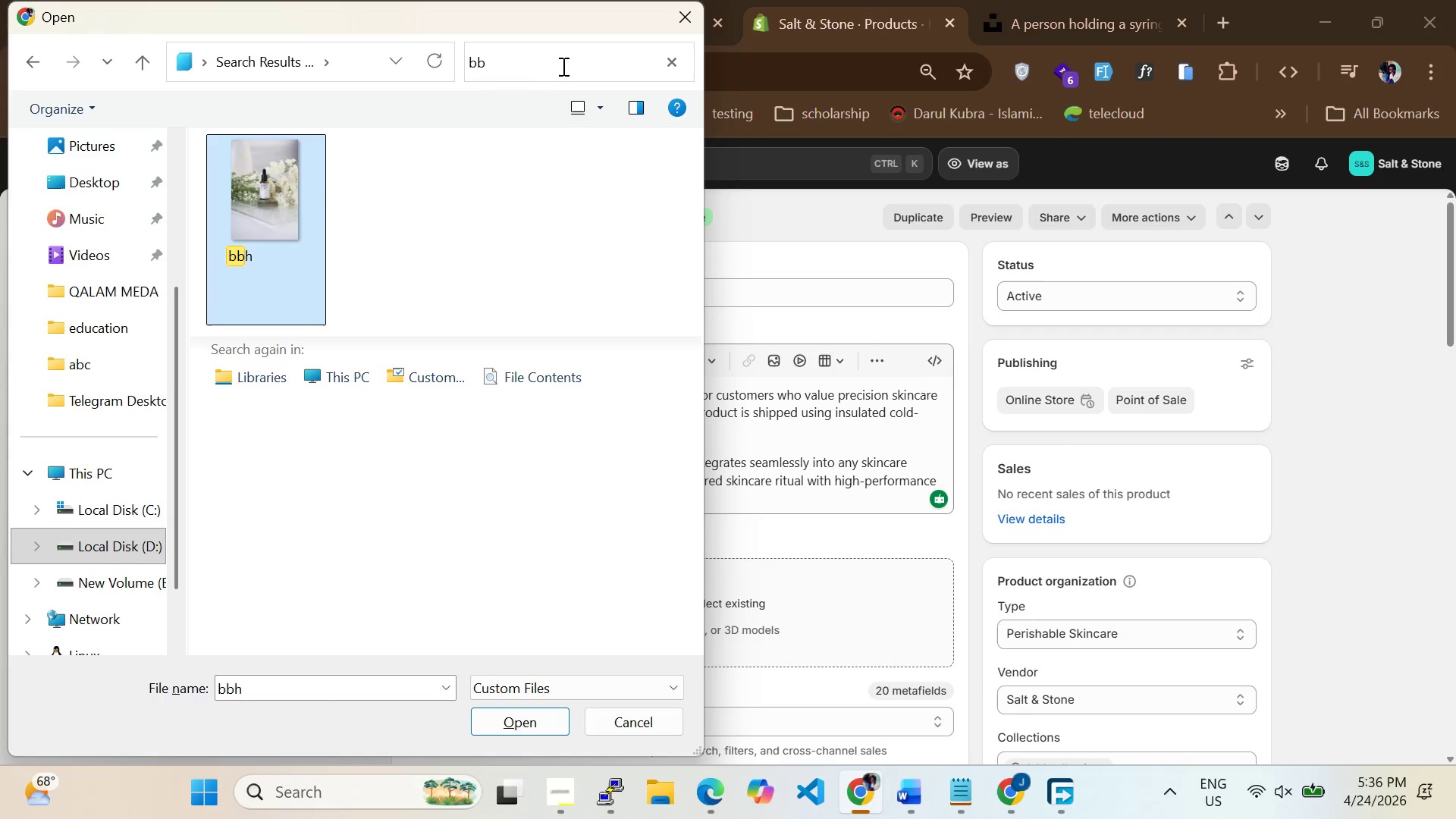 
left_click([562, 64])
 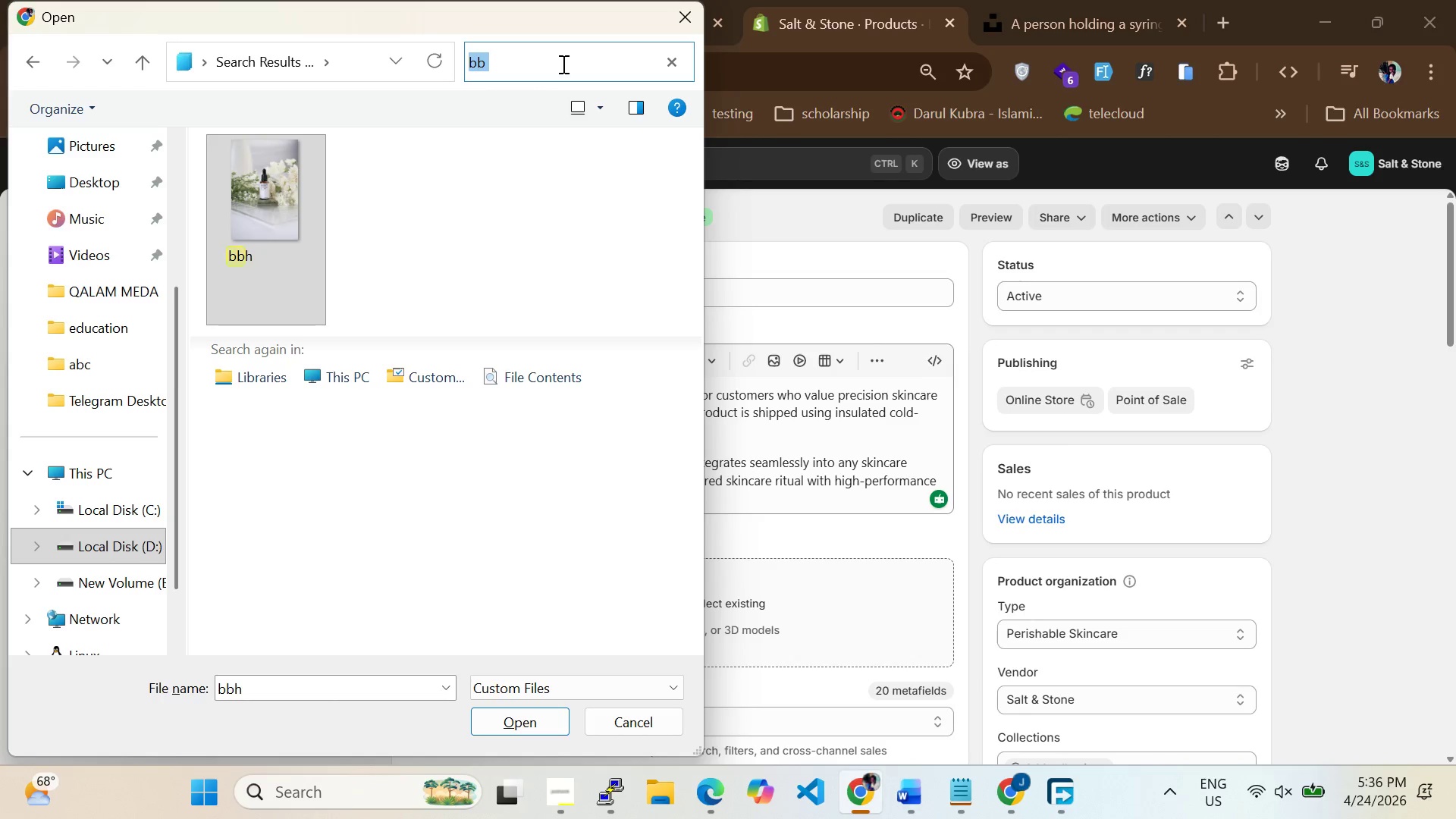 
key(Enter)
 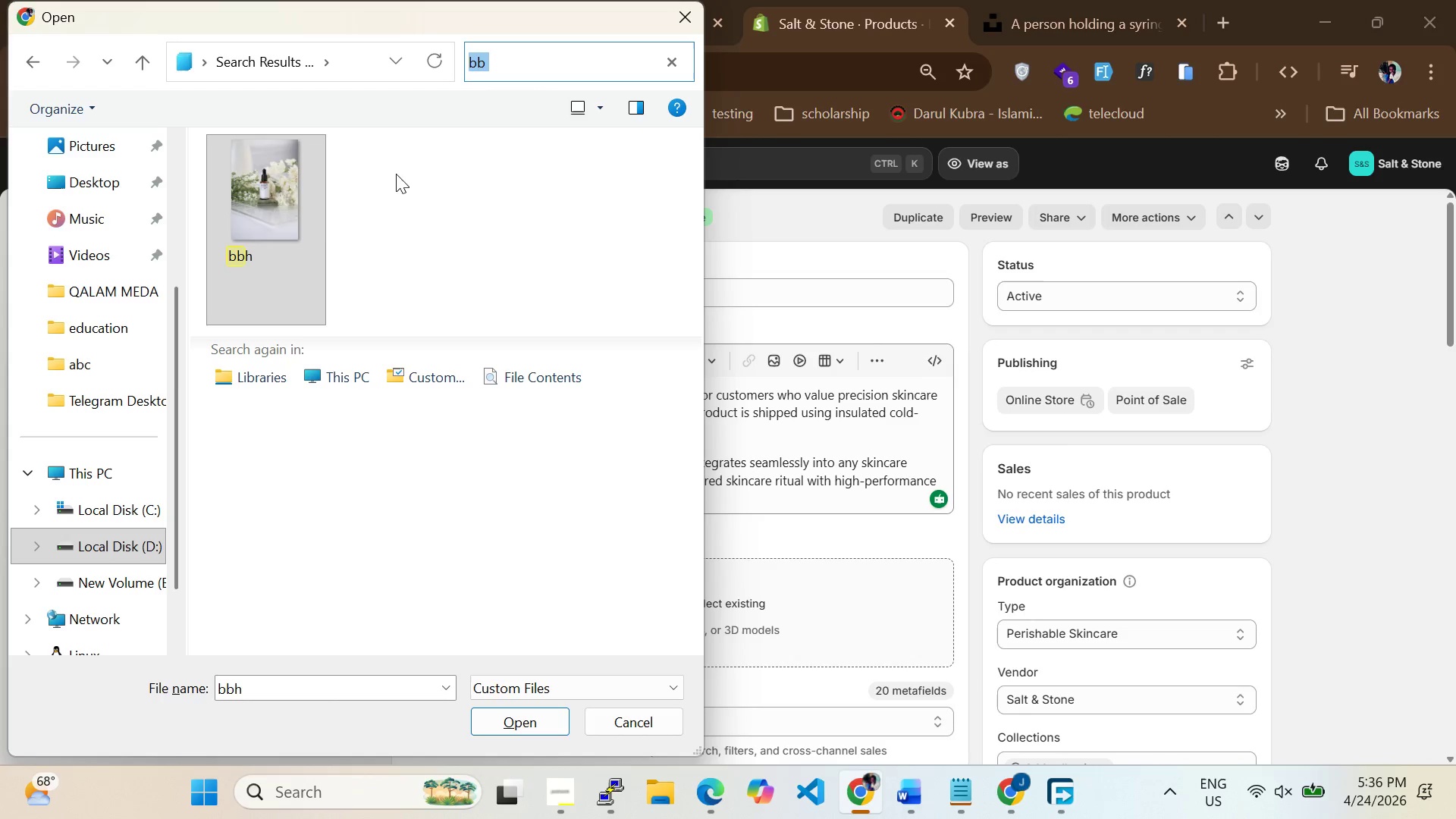 
left_click([175, 230])
 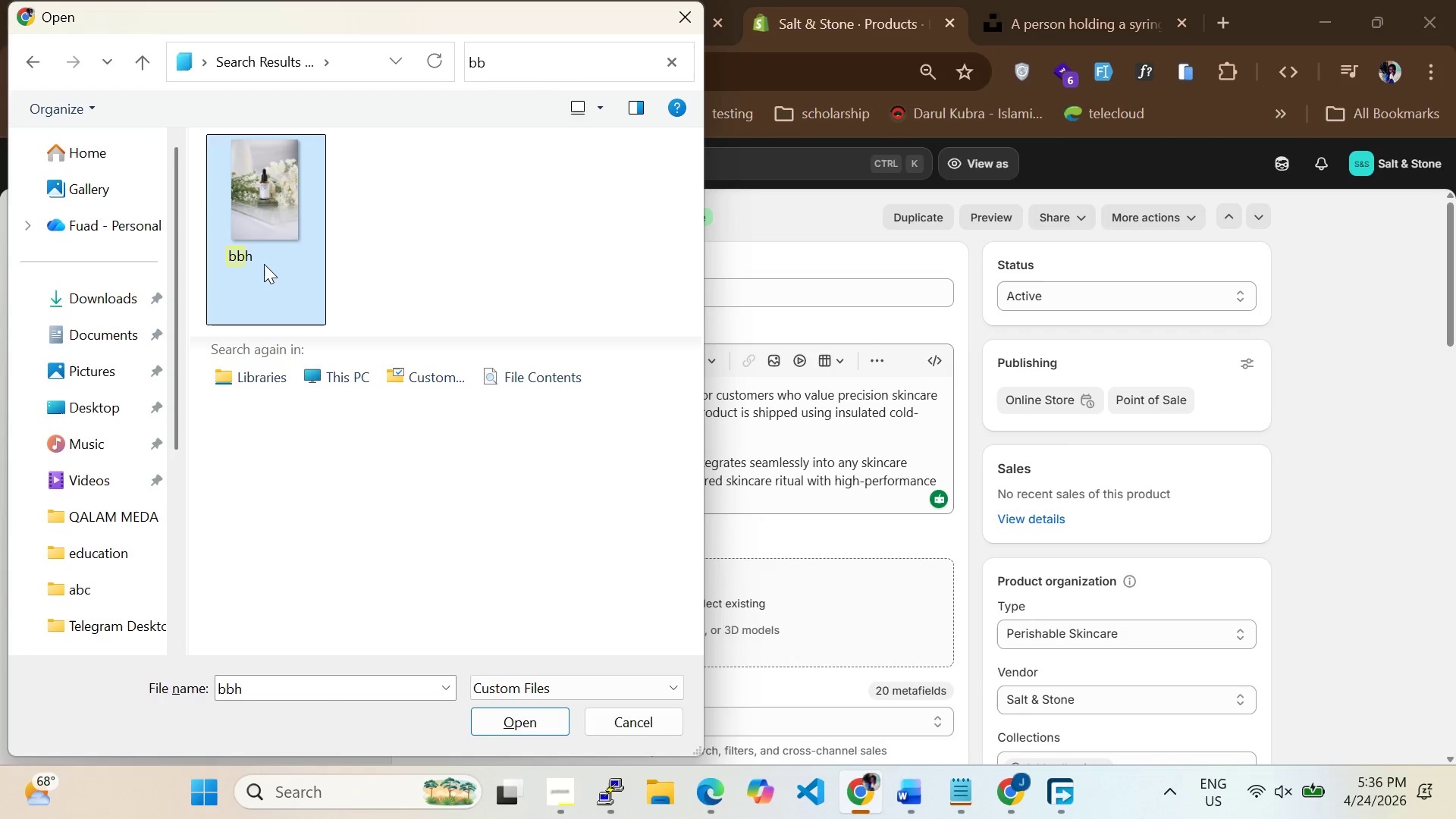 
key(Enter)
 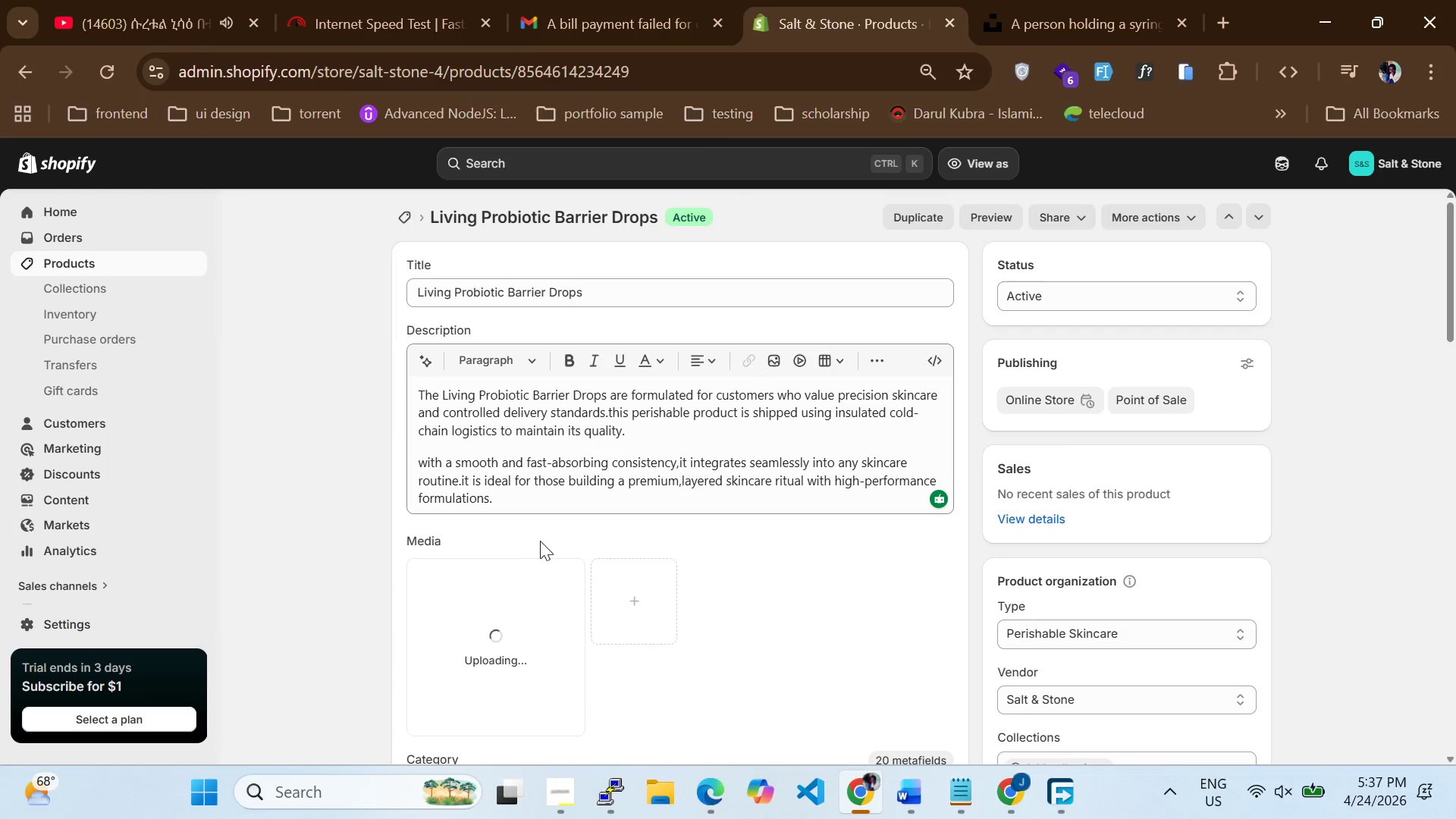 
scroll: coordinate [560, 557], scroll_direction: none, amount: 0.0
 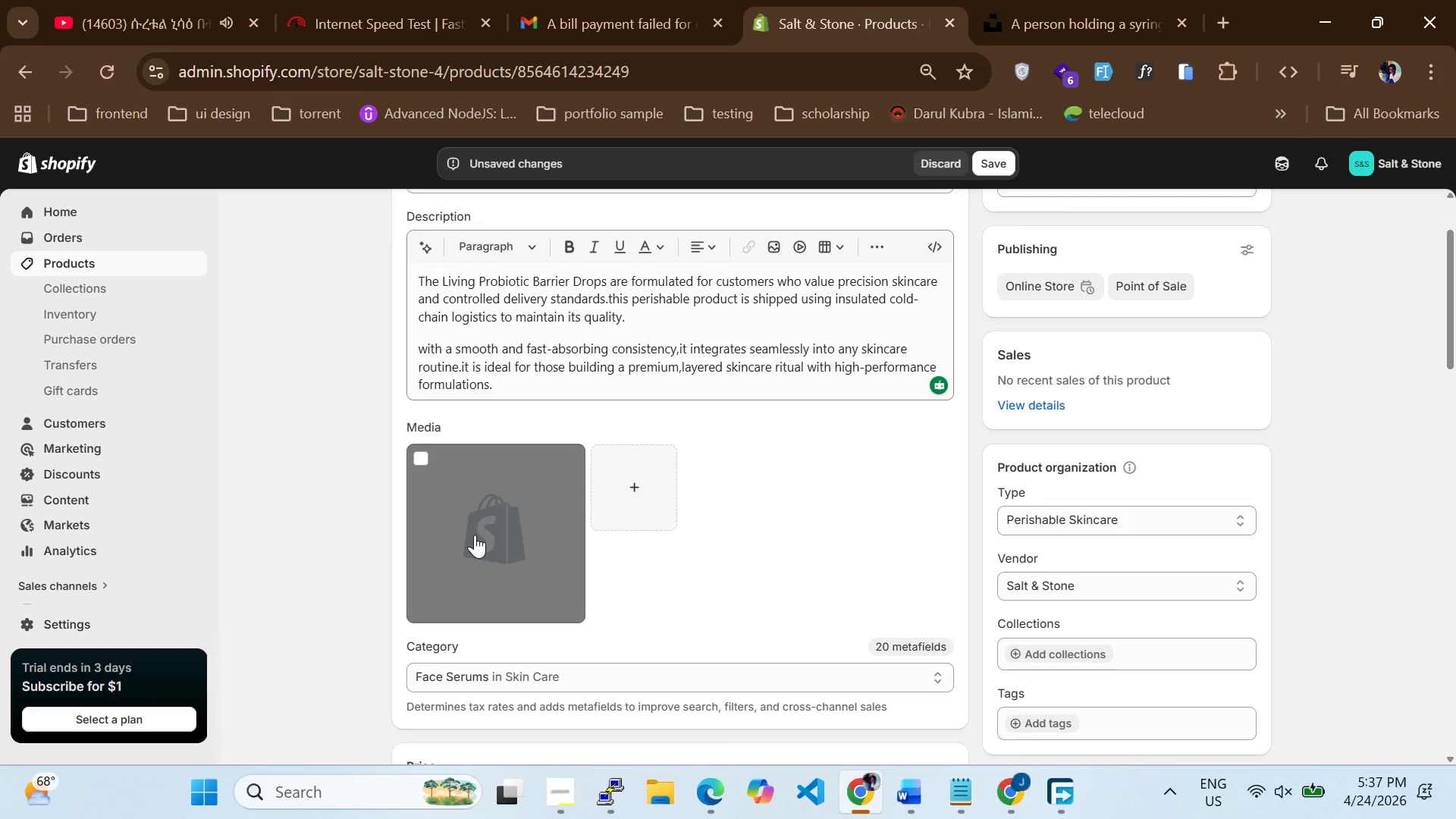 
left_click([475, 535])
 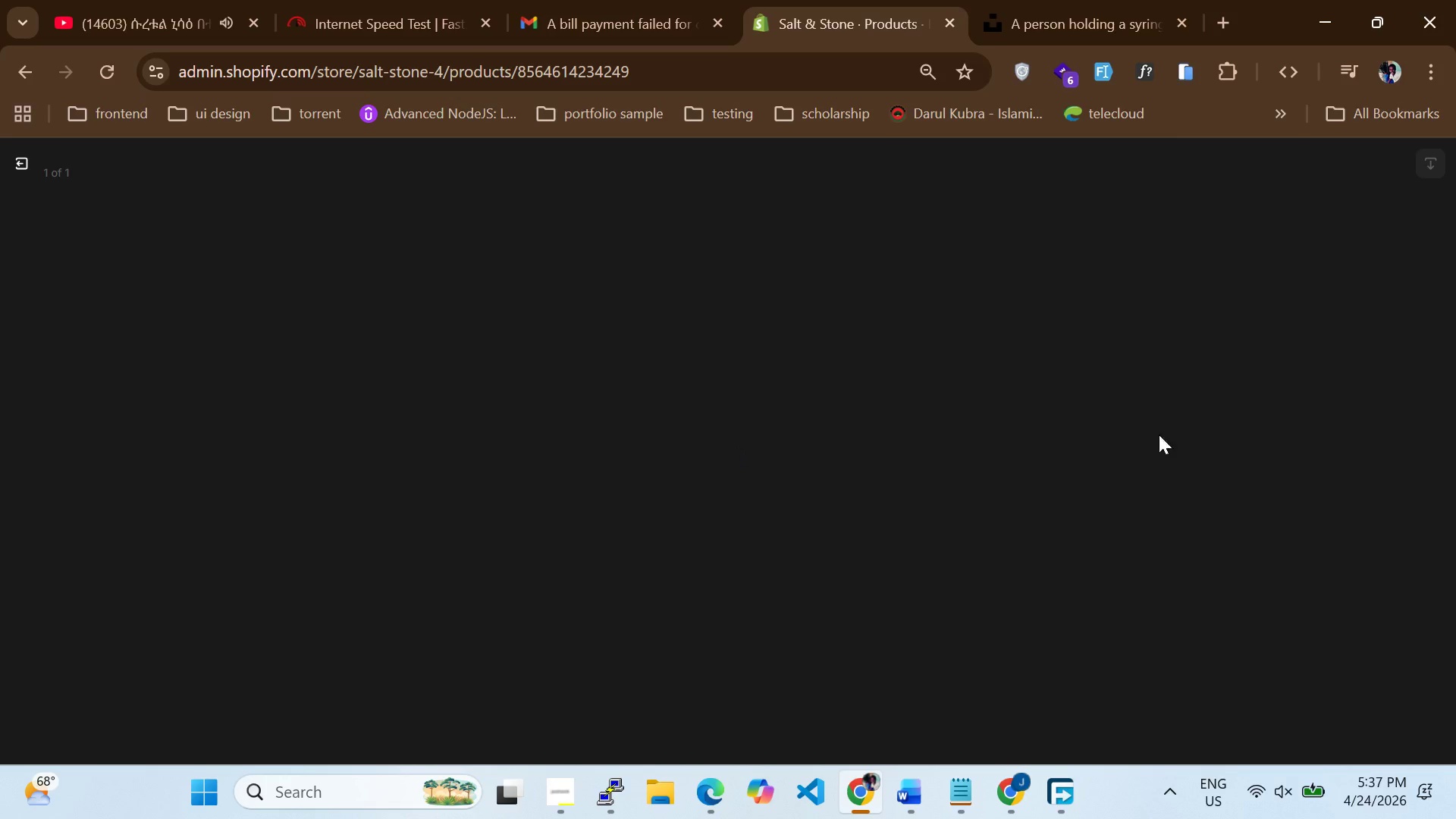 
mouse_move([1360, 334])
 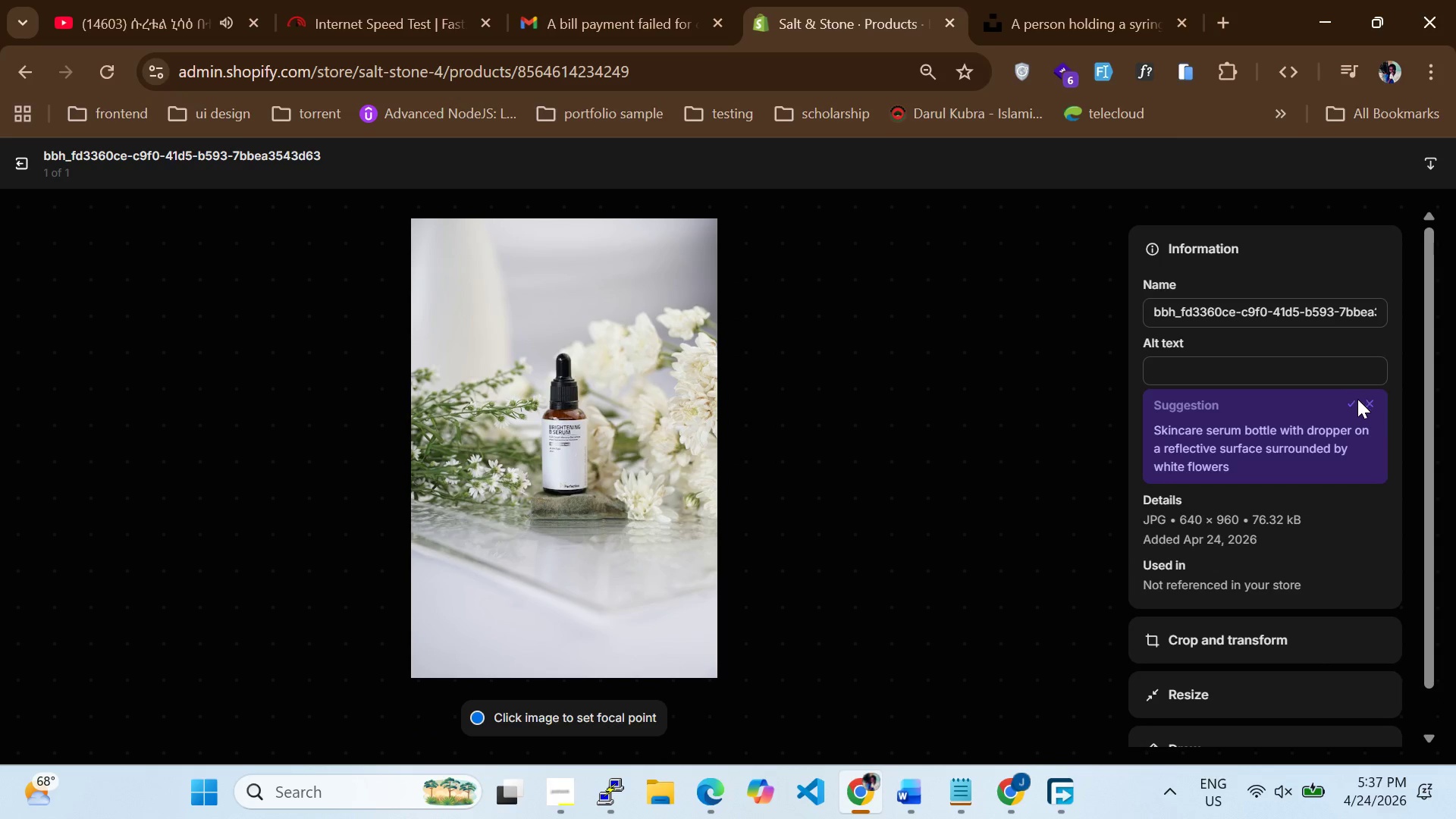 
left_click([1354, 404])
 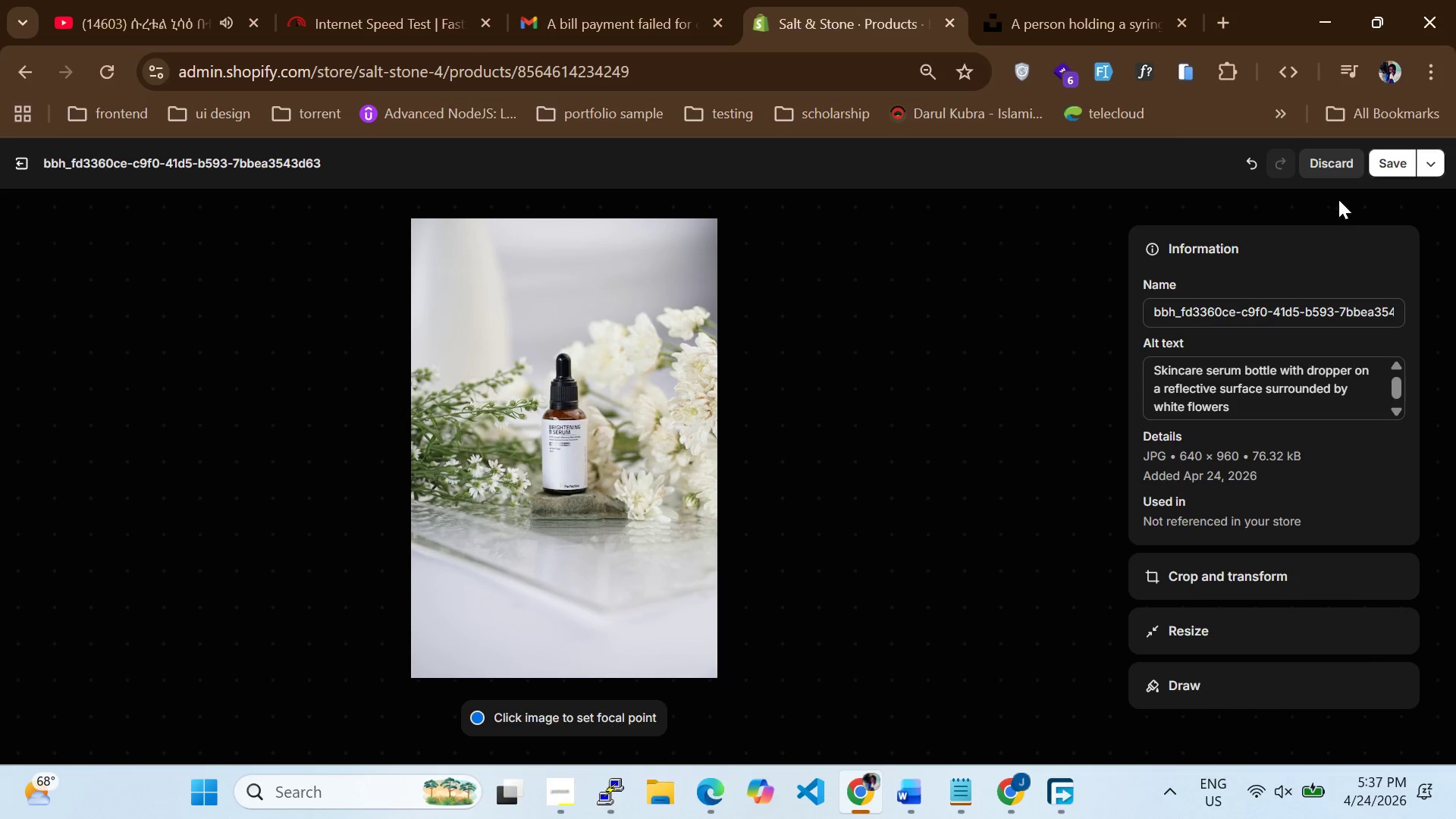 
left_click([1384, 166])
 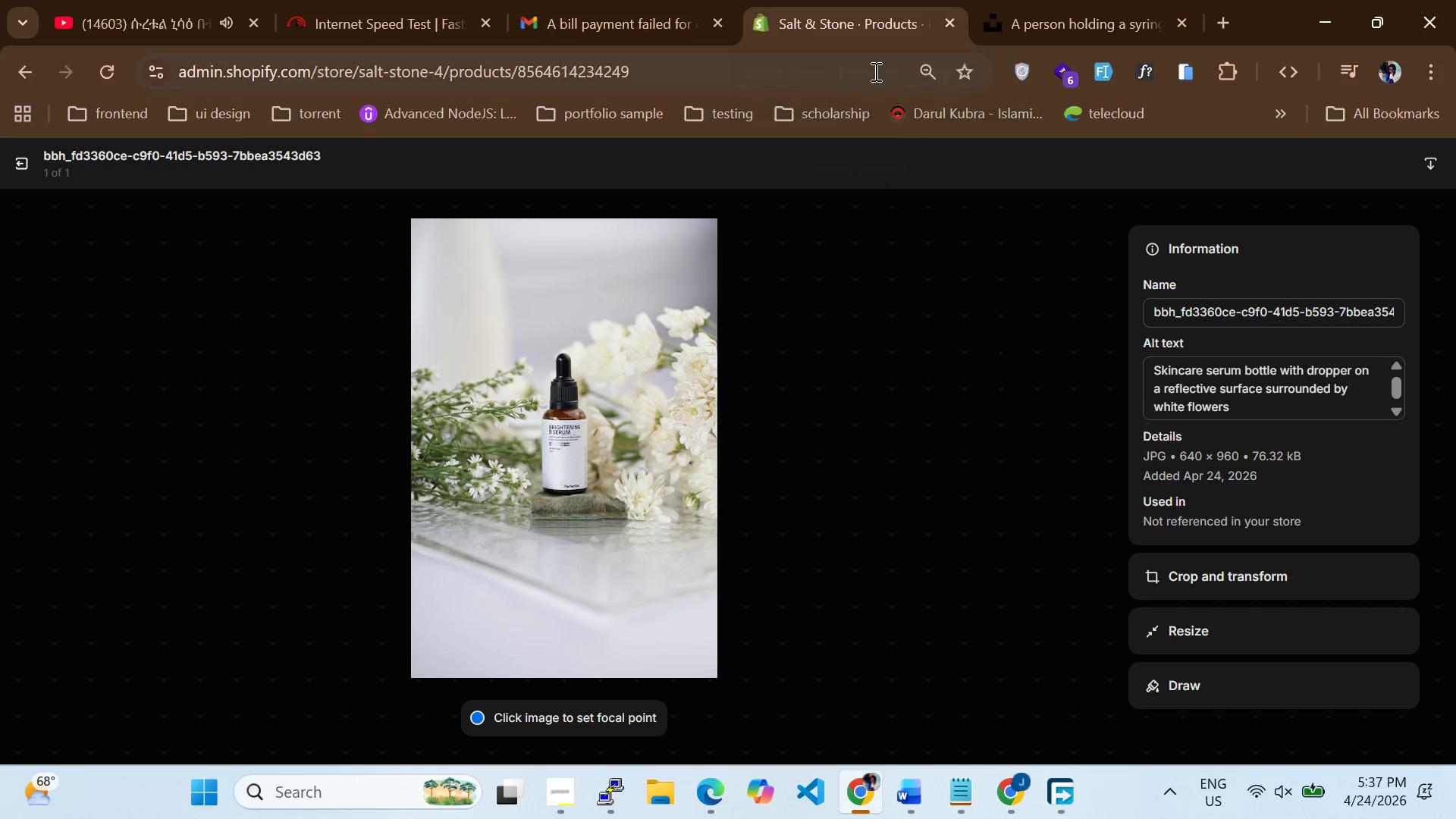 
mouse_move([980, 109])
 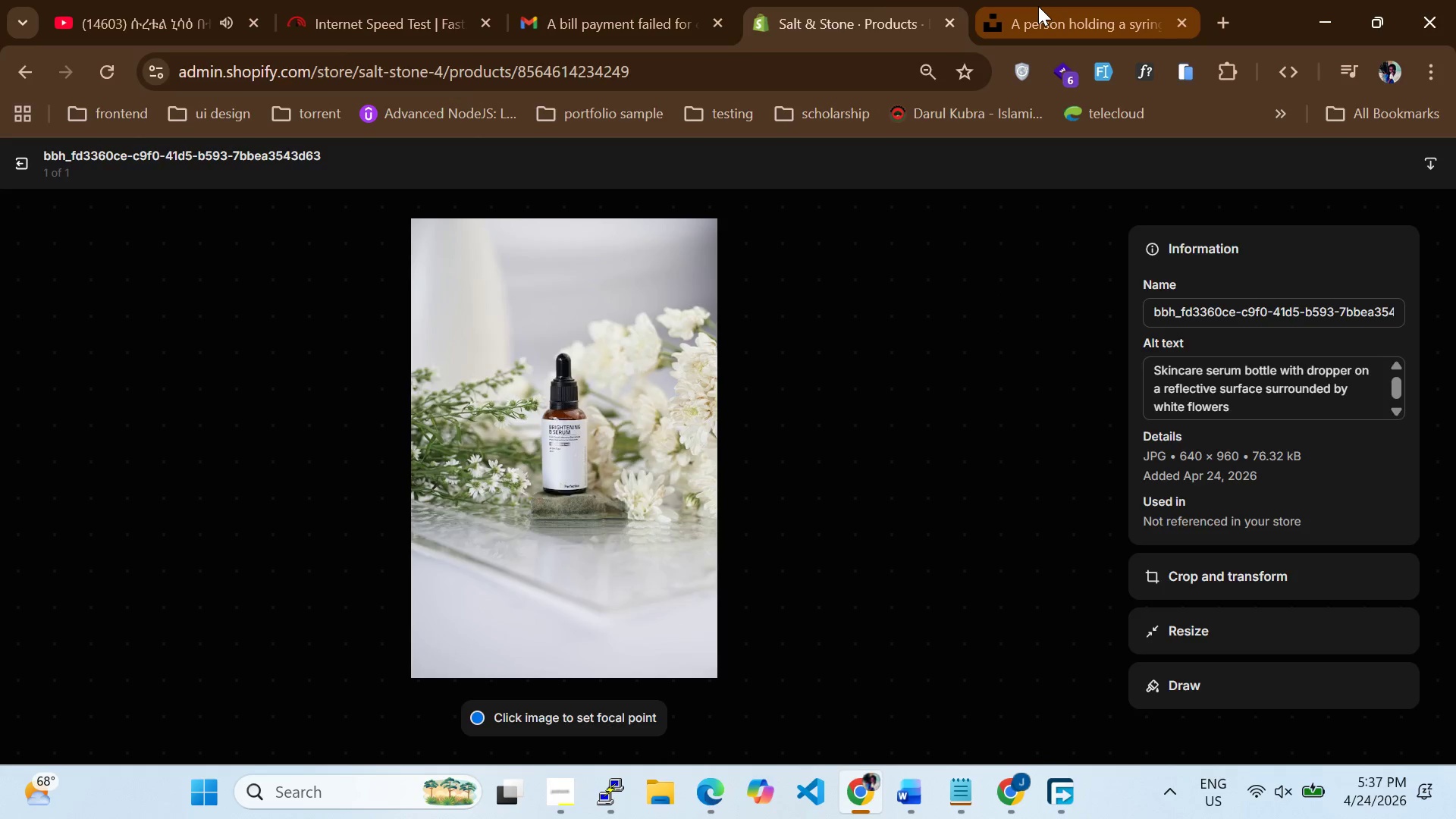 
left_click([1038, 6])
 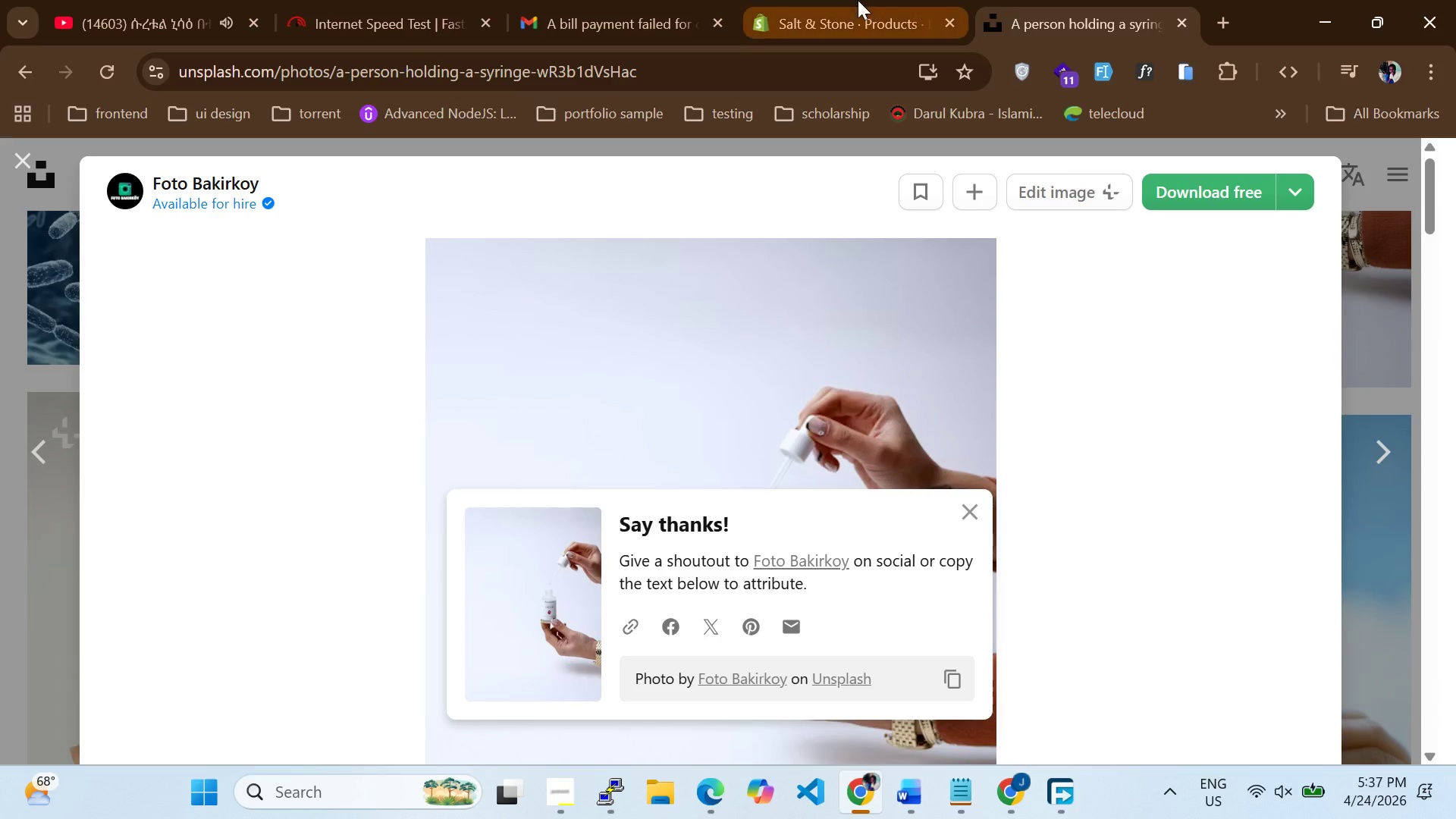 
left_click([858, 0])
 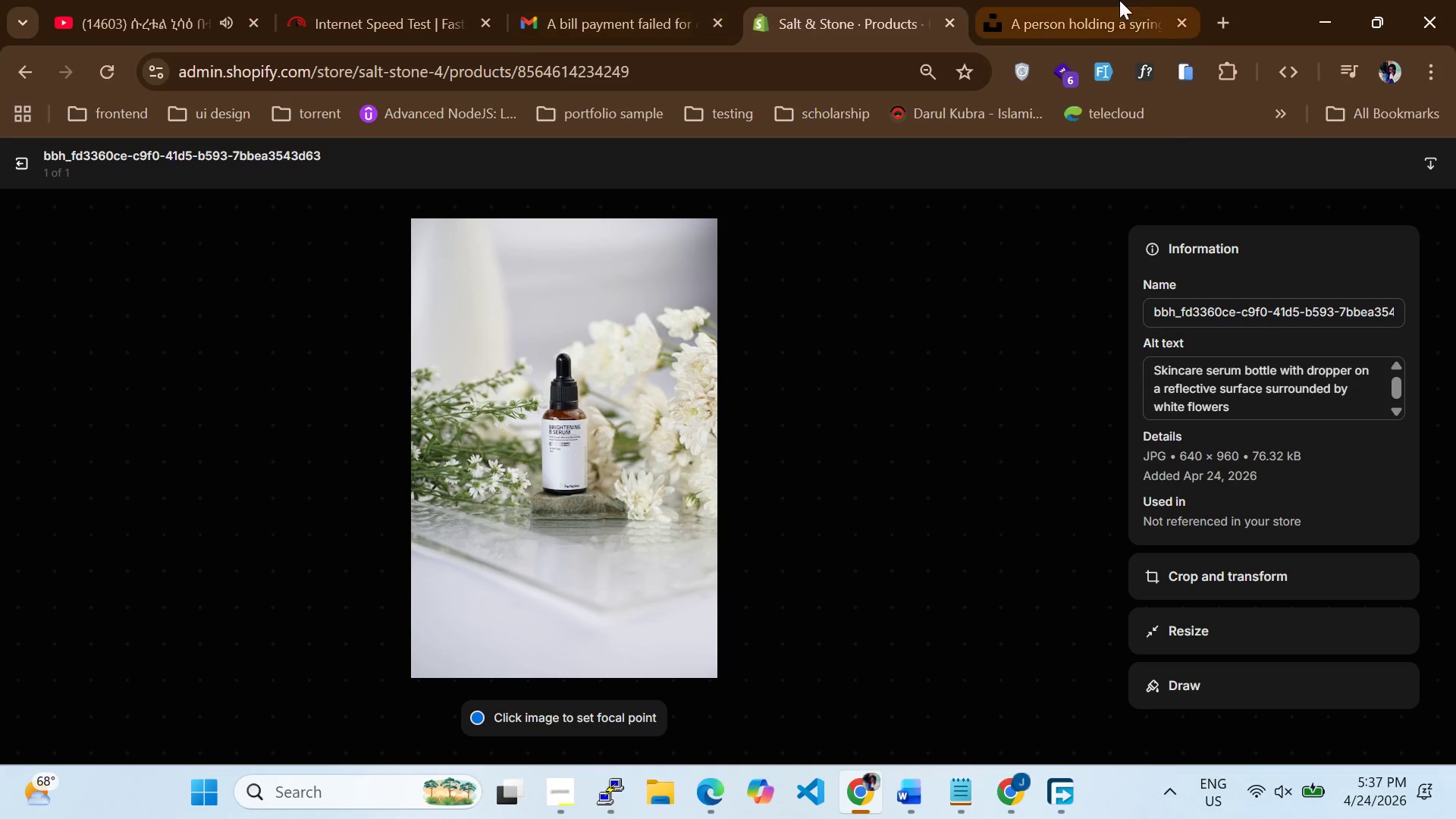 
left_click([1122, 0])
 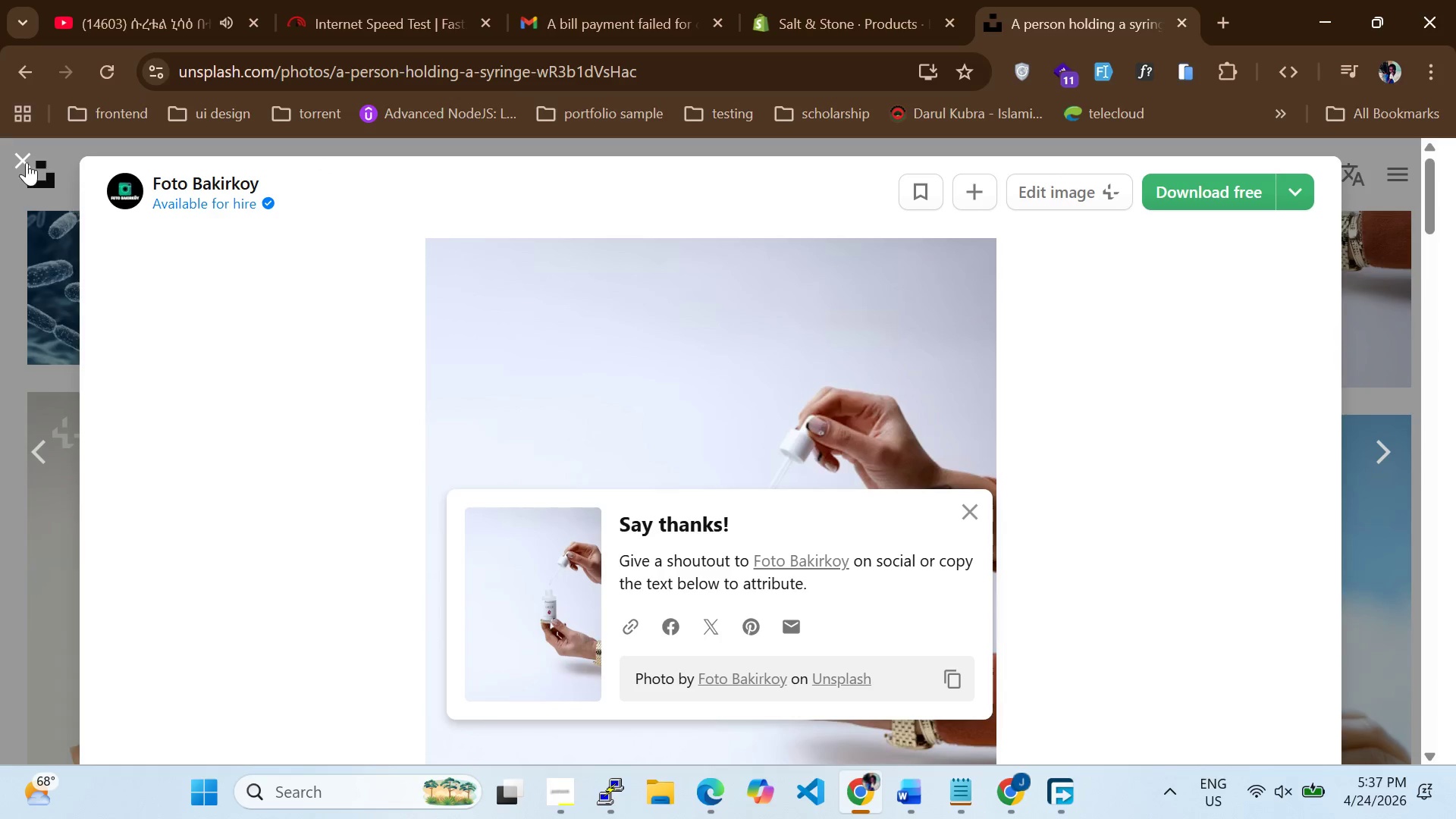 
left_click([24, 162])
 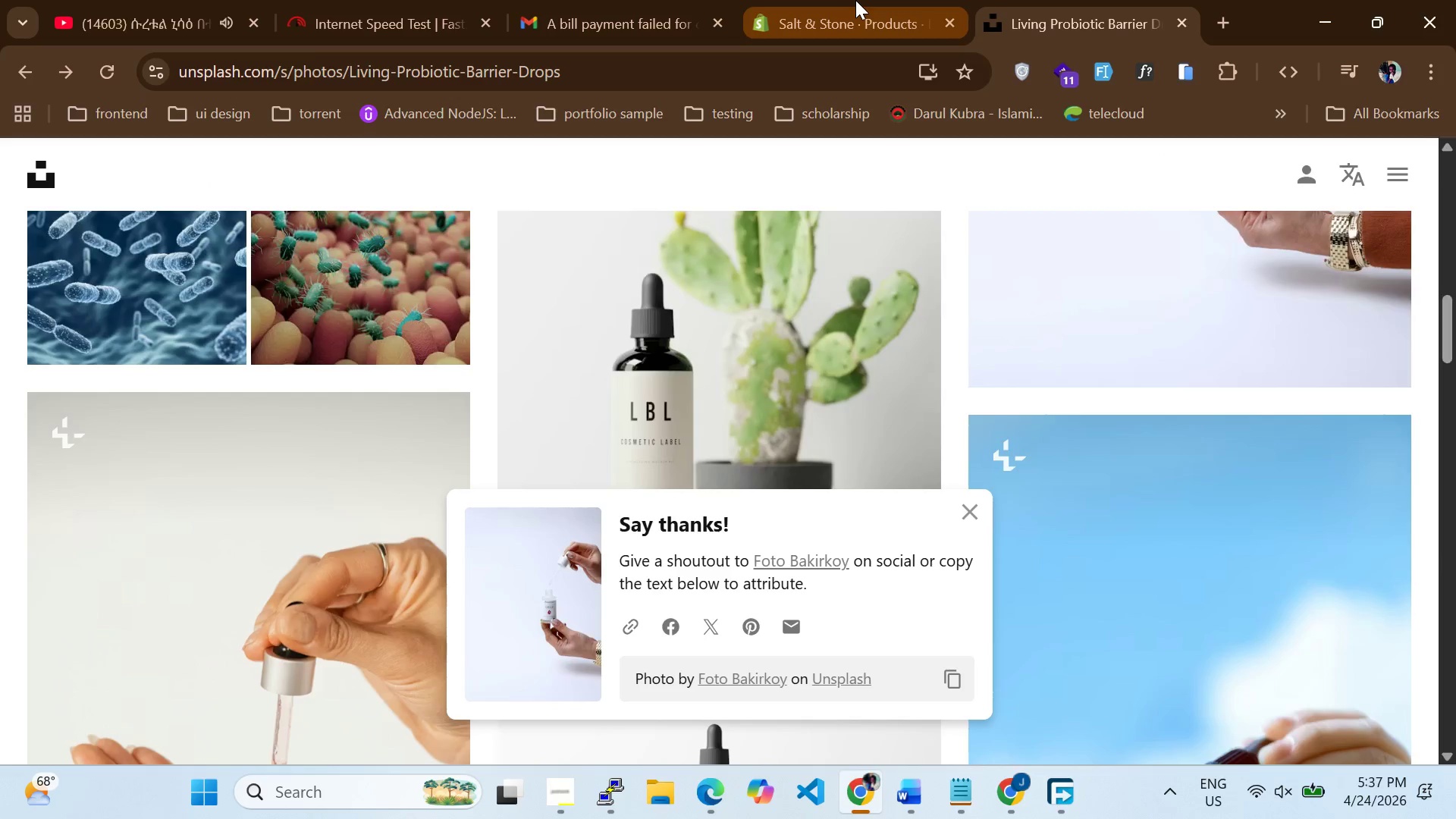 
left_click([855, 0])
 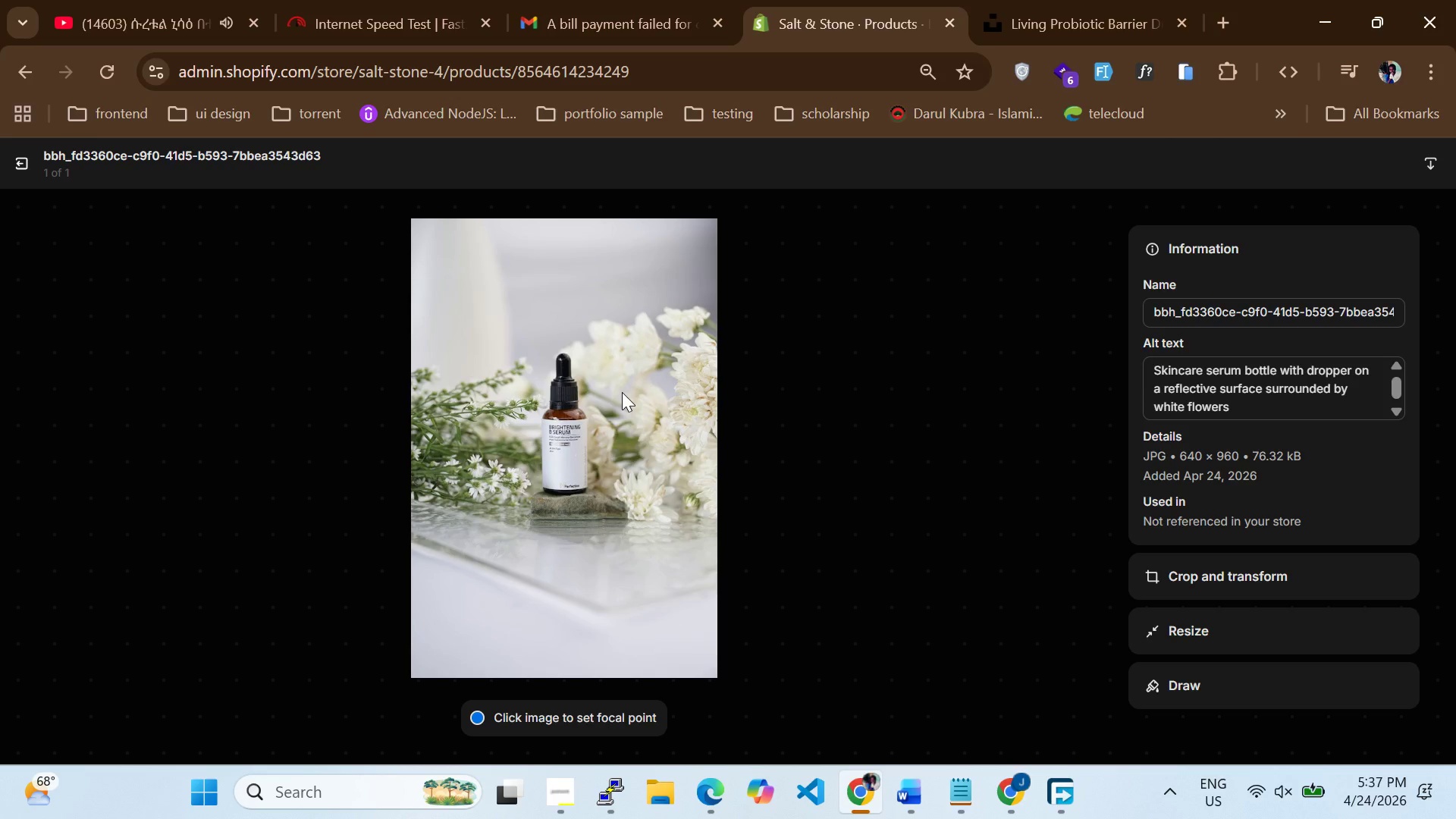 
scroll: coordinate [622, 392], scroll_direction: down, amount: 3.0
 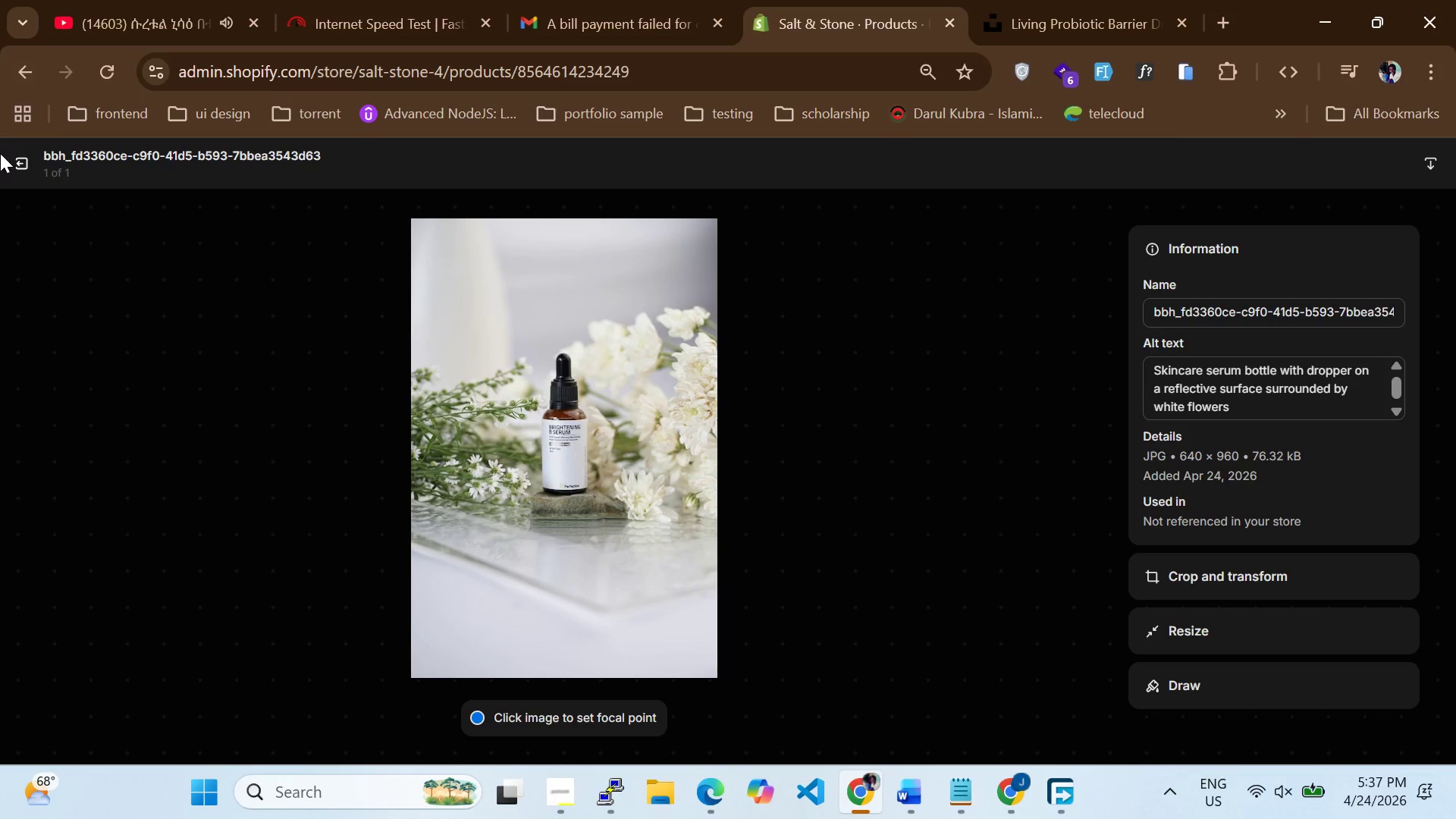 
mouse_move([39, 168])
 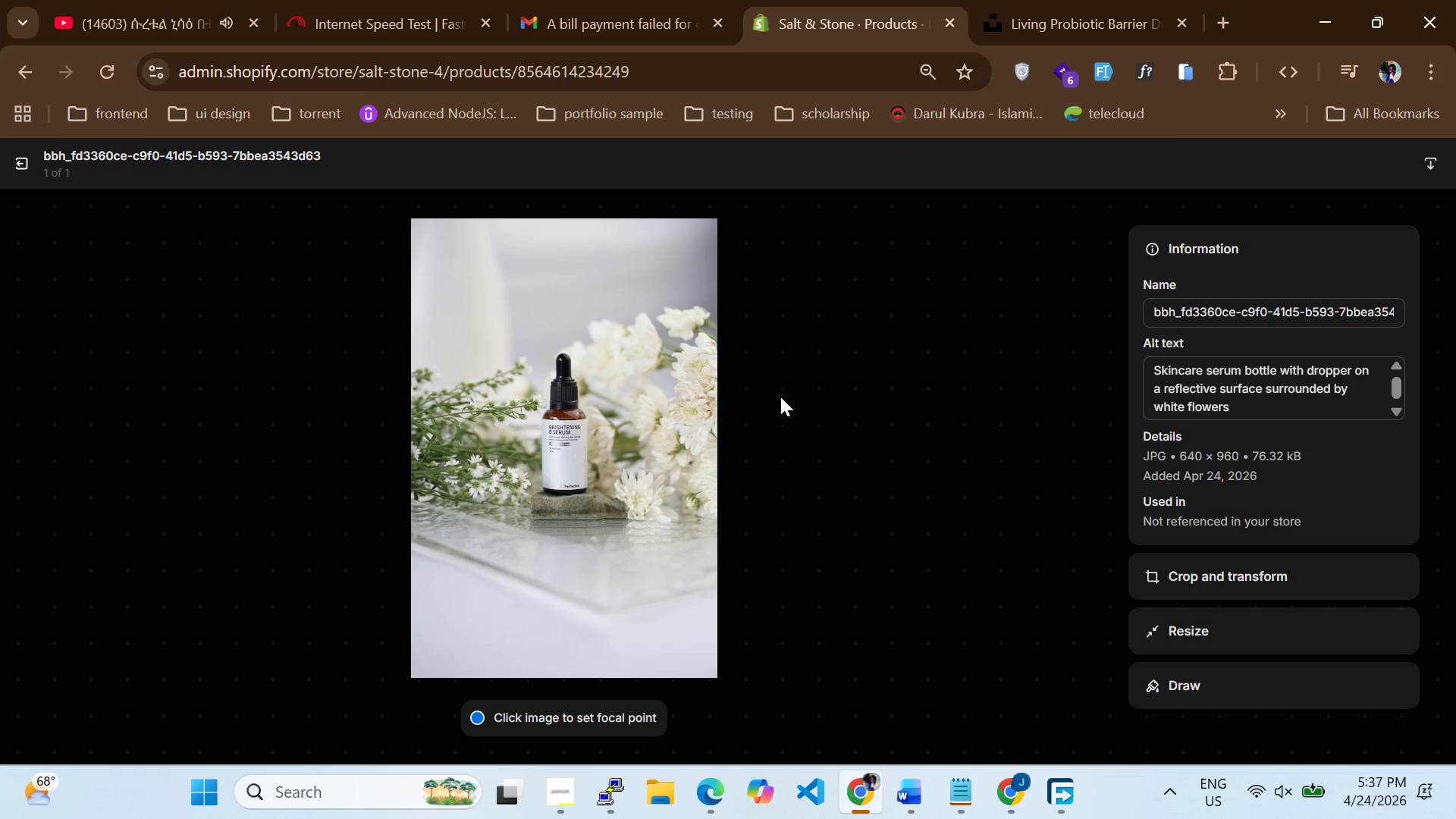 
scroll: coordinate [783, 397], scroll_direction: down, amount: 5.0
 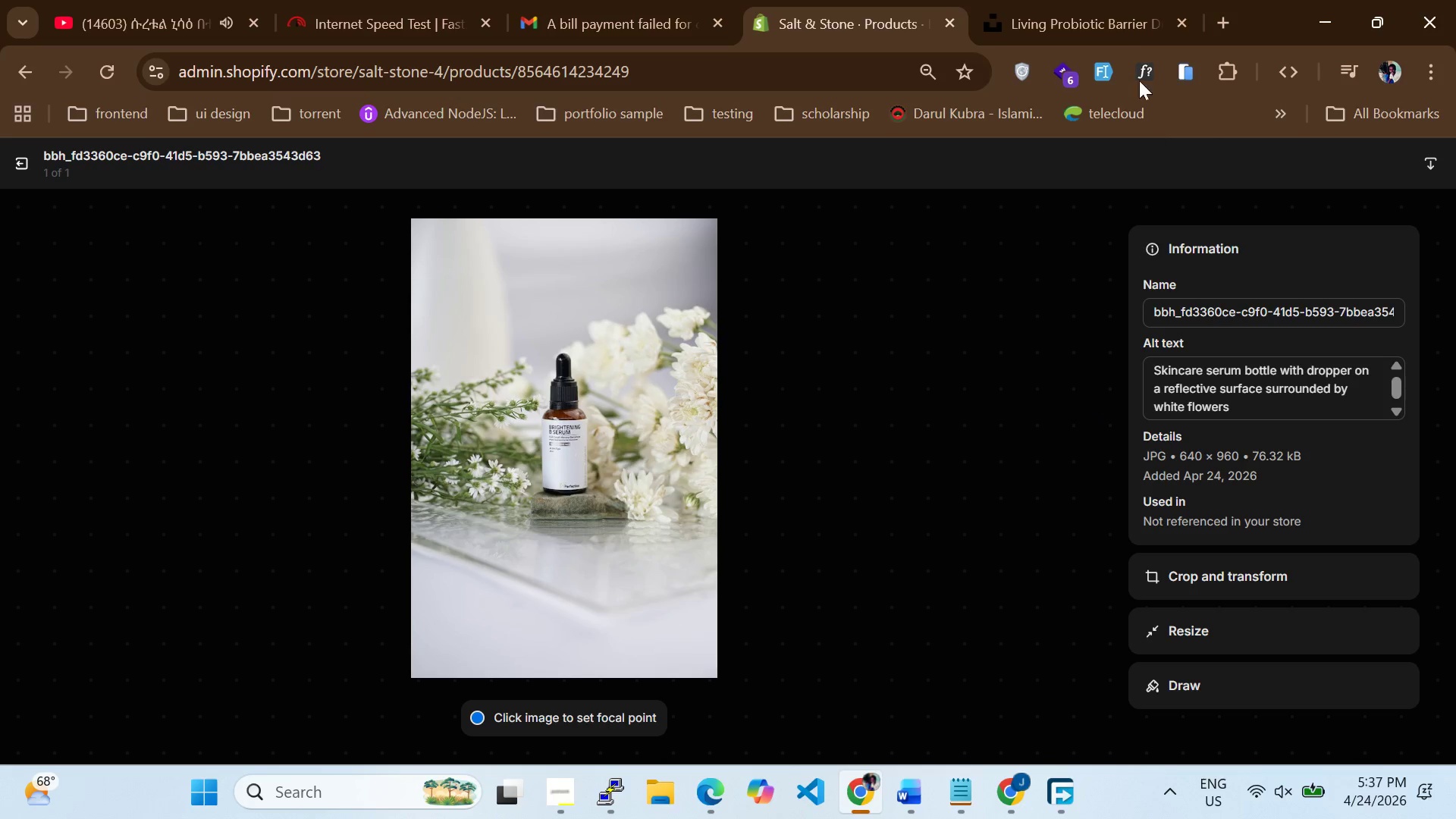 
mouse_move([1119, 58])
 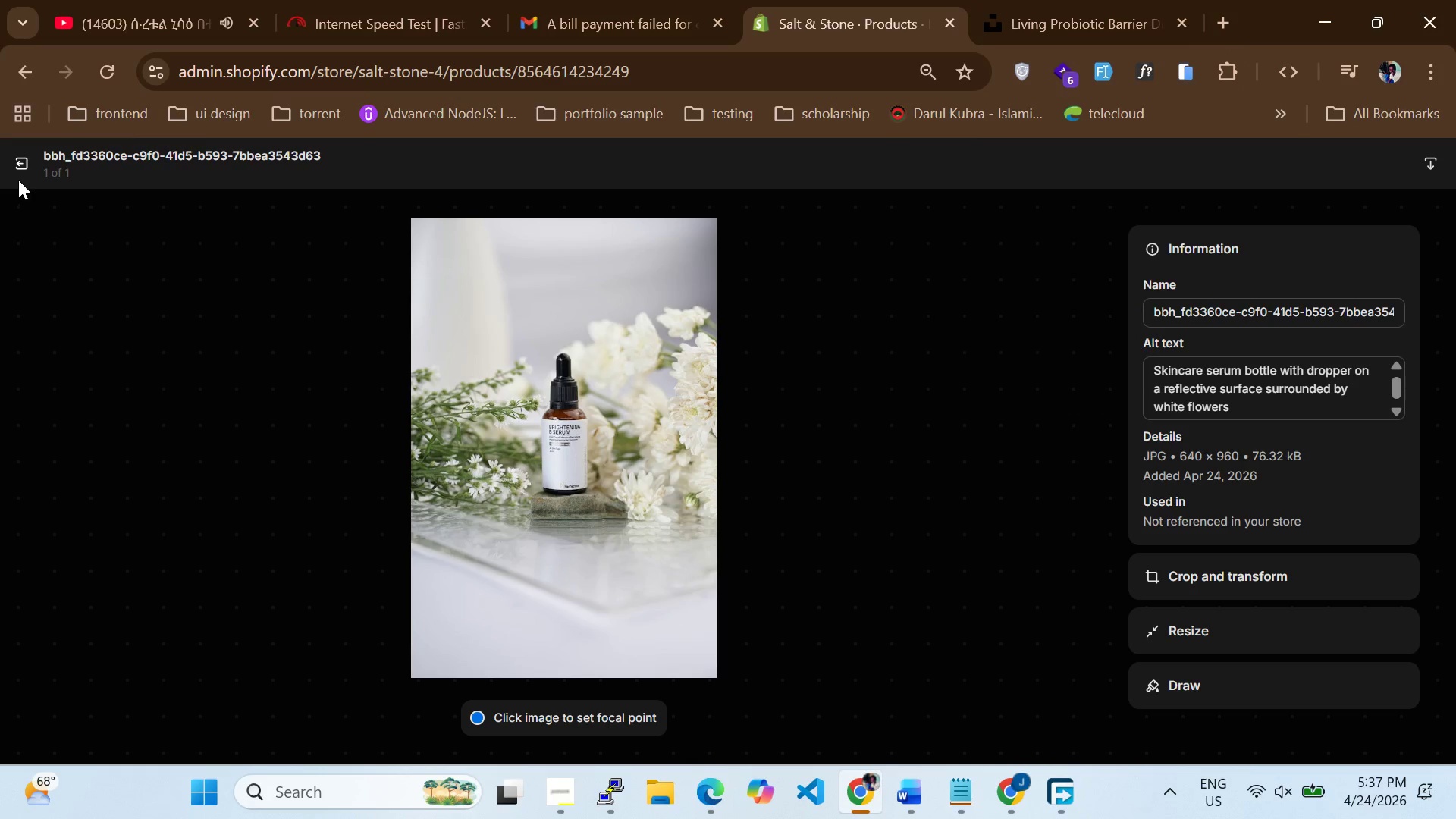 
left_click([16, 167])
 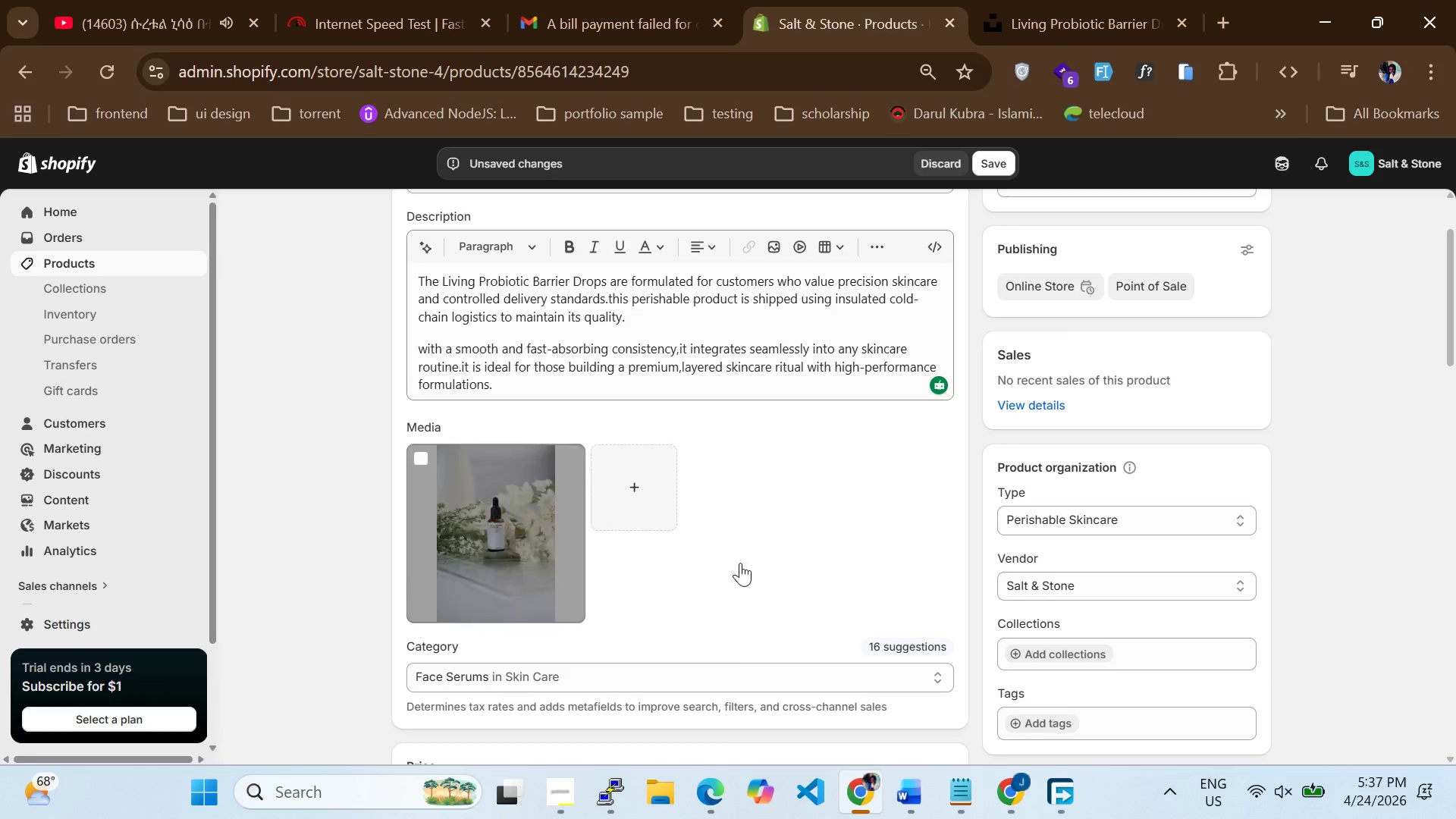 
scroll: coordinate [753, 576], scroll_direction: down, amount: 1.0
 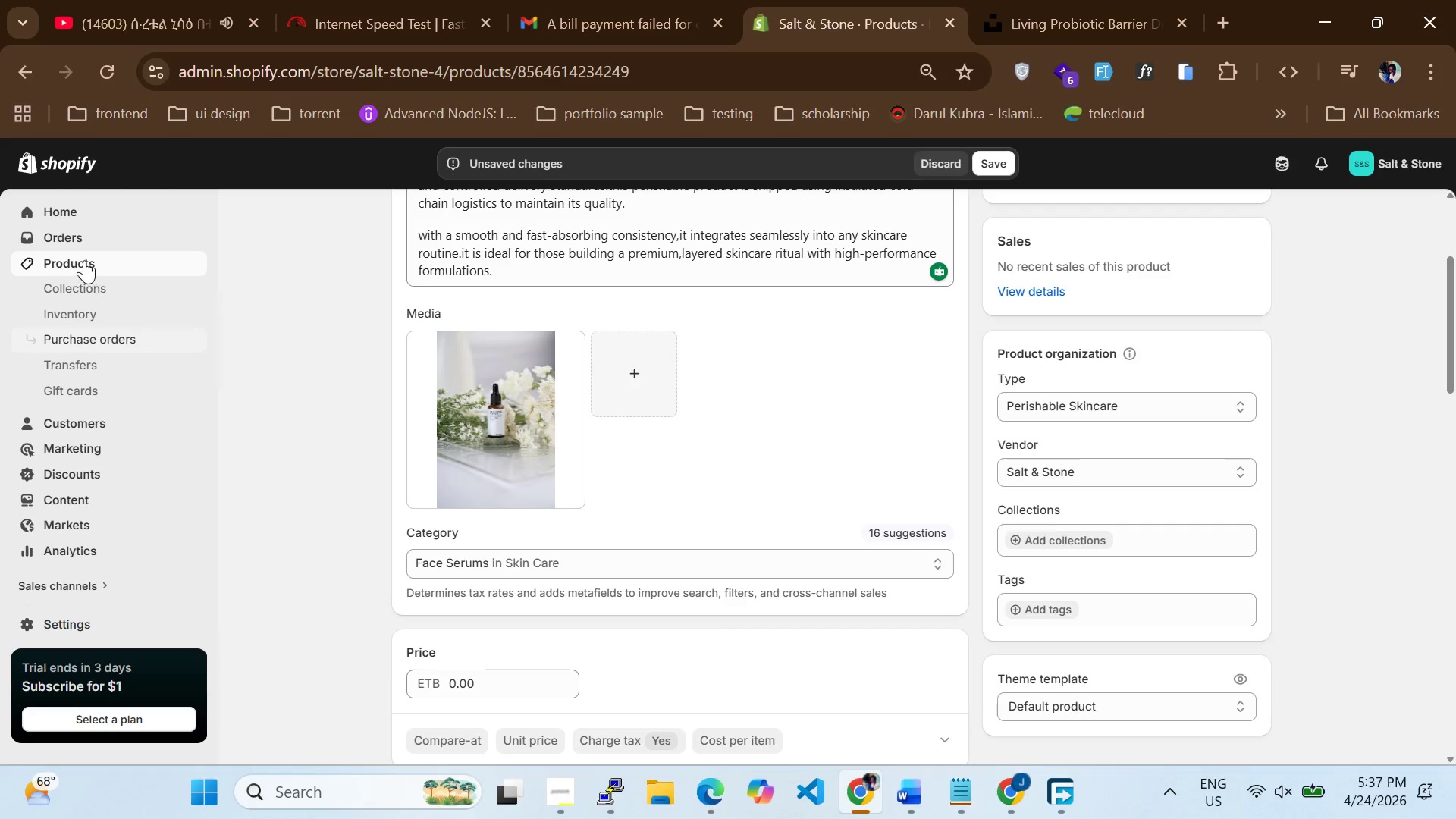 
left_click([84, 260])
 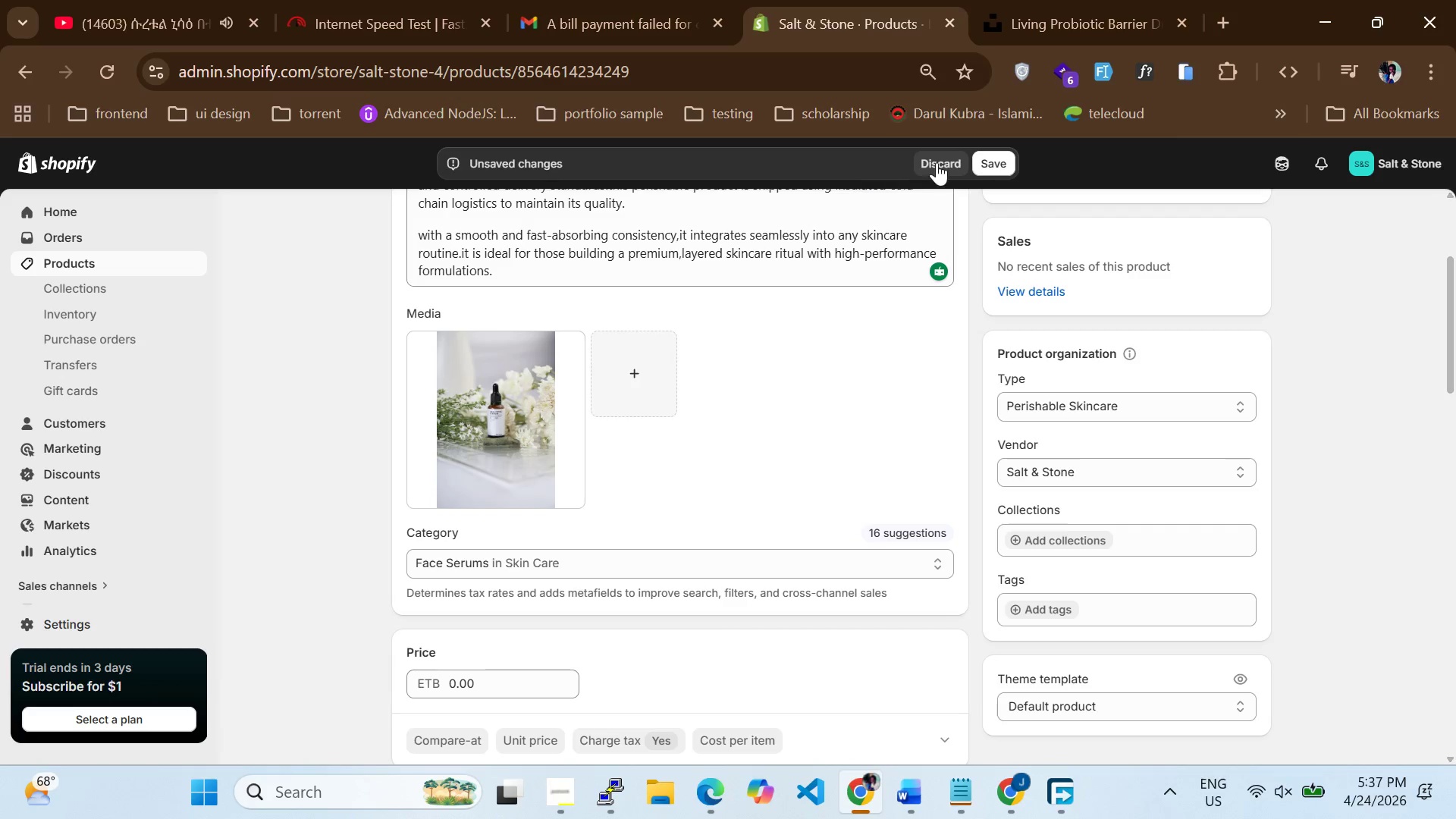 
scroll: coordinate [714, 437], scroll_direction: down, amount: 8.0
 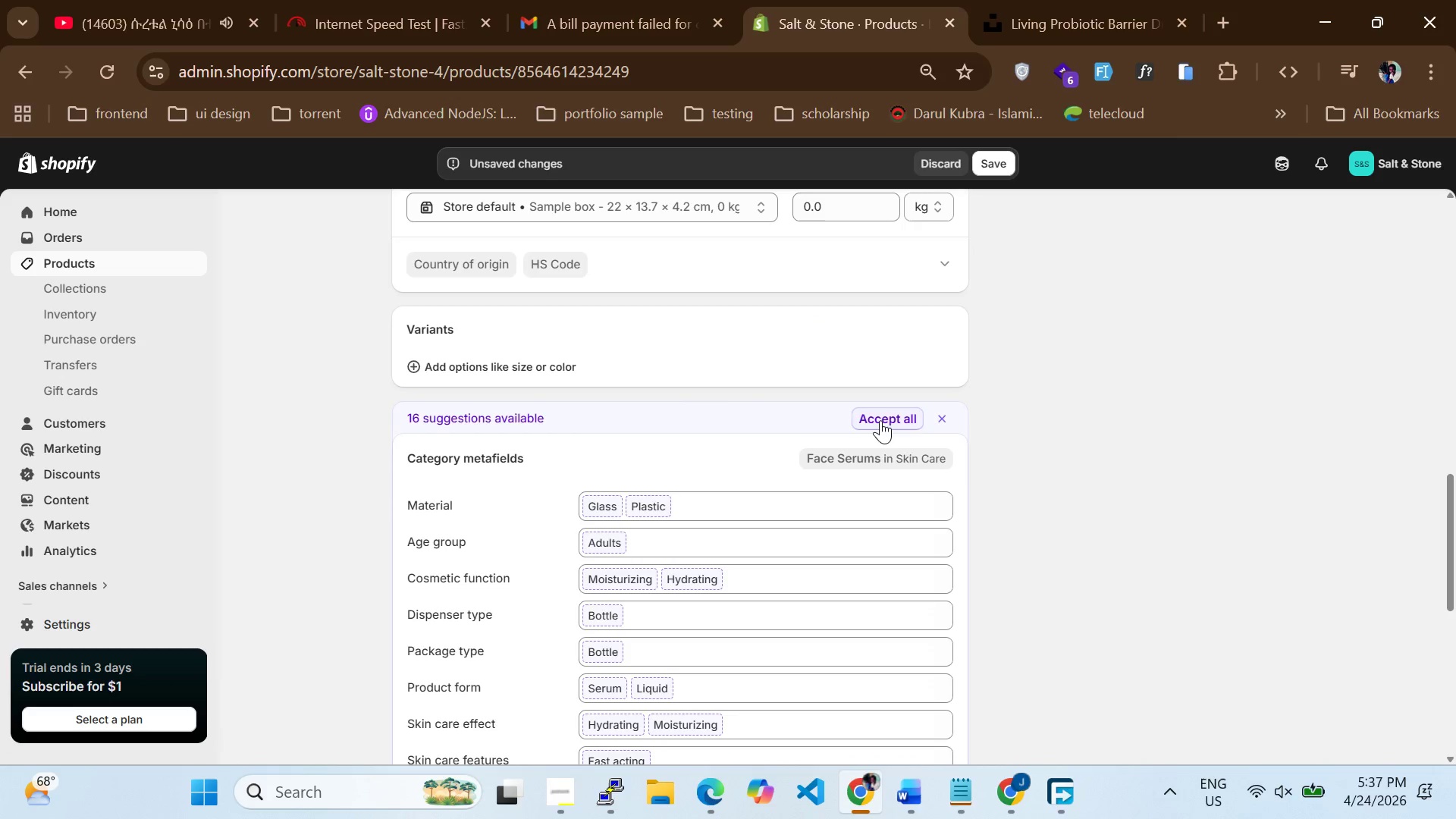 
left_click([880, 420])
 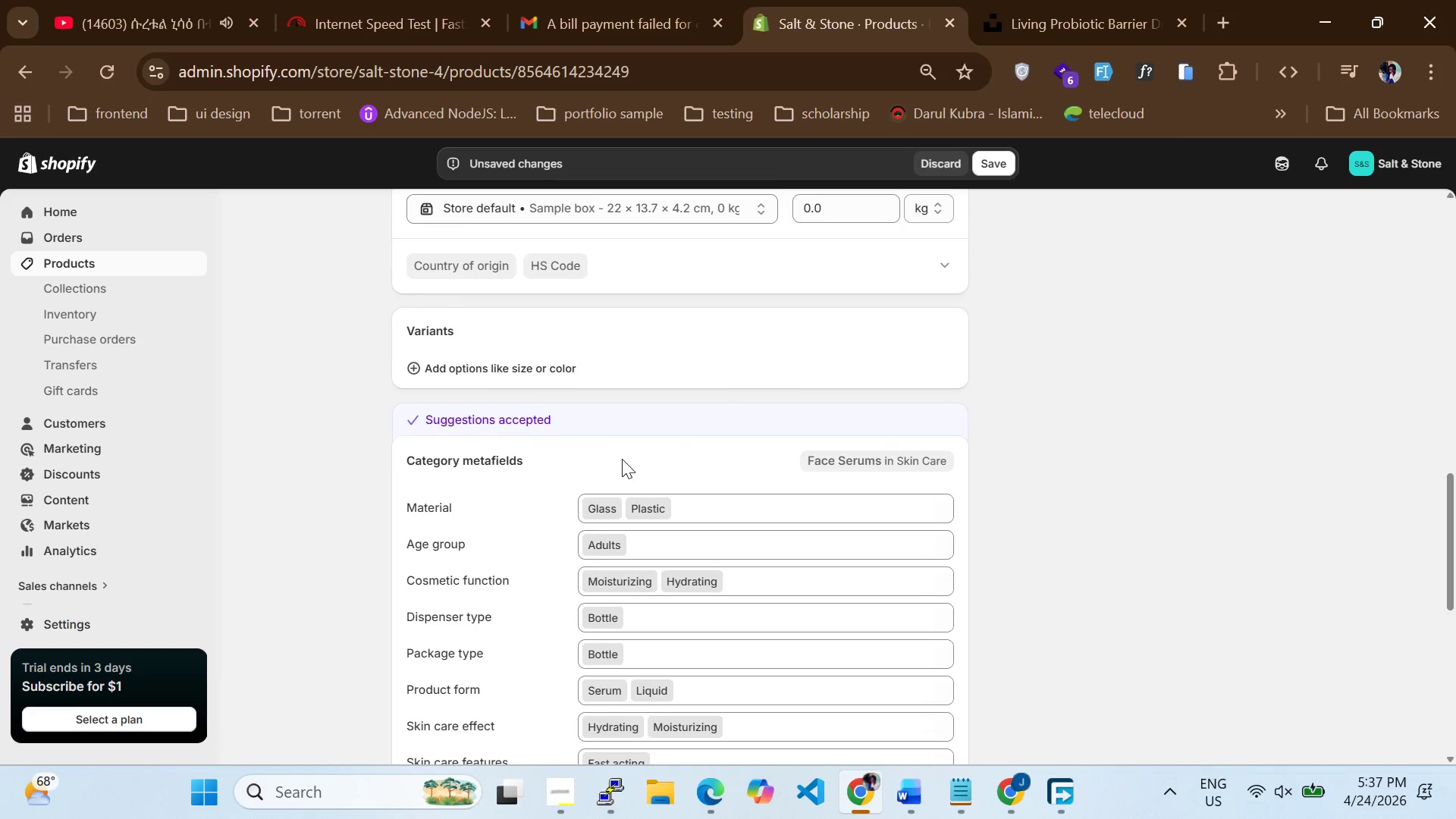 
scroll: coordinate [894, 446], scroll_direction: up, amount: 4.0
 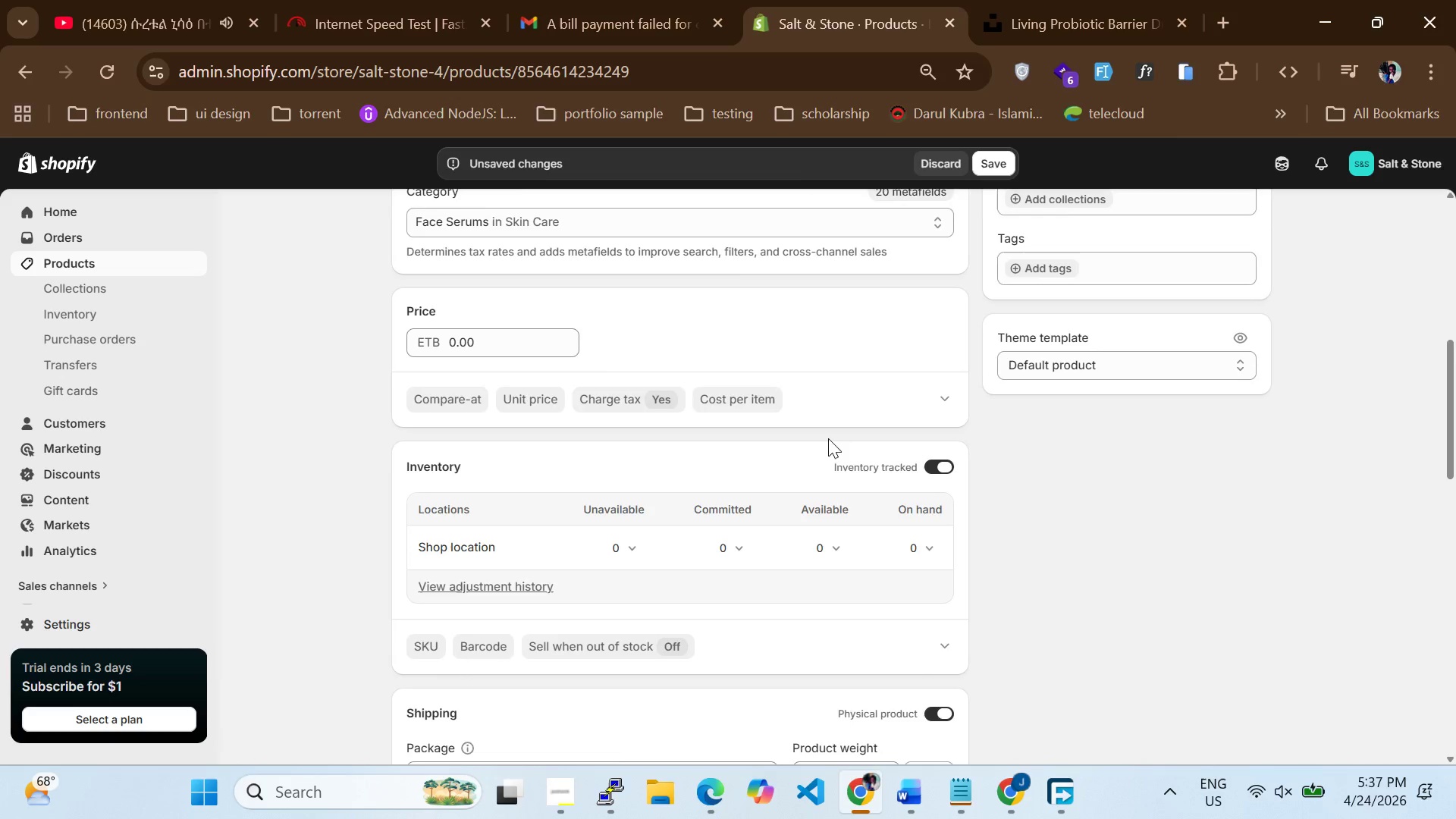 
scroll: coordinate [819, 430], scroll_direction: none, amount: 0.0
 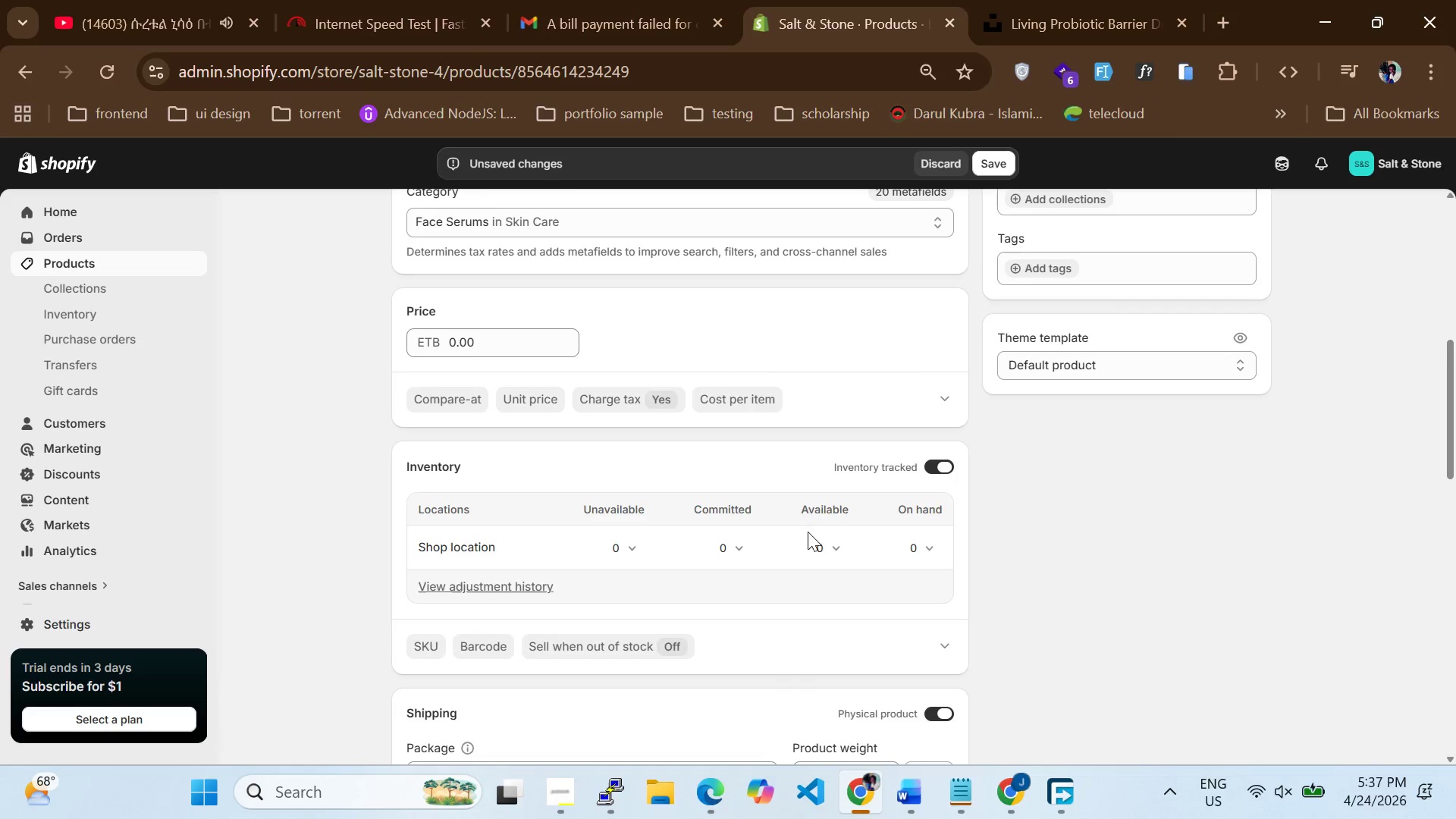 
mouse_move([804, 520])
 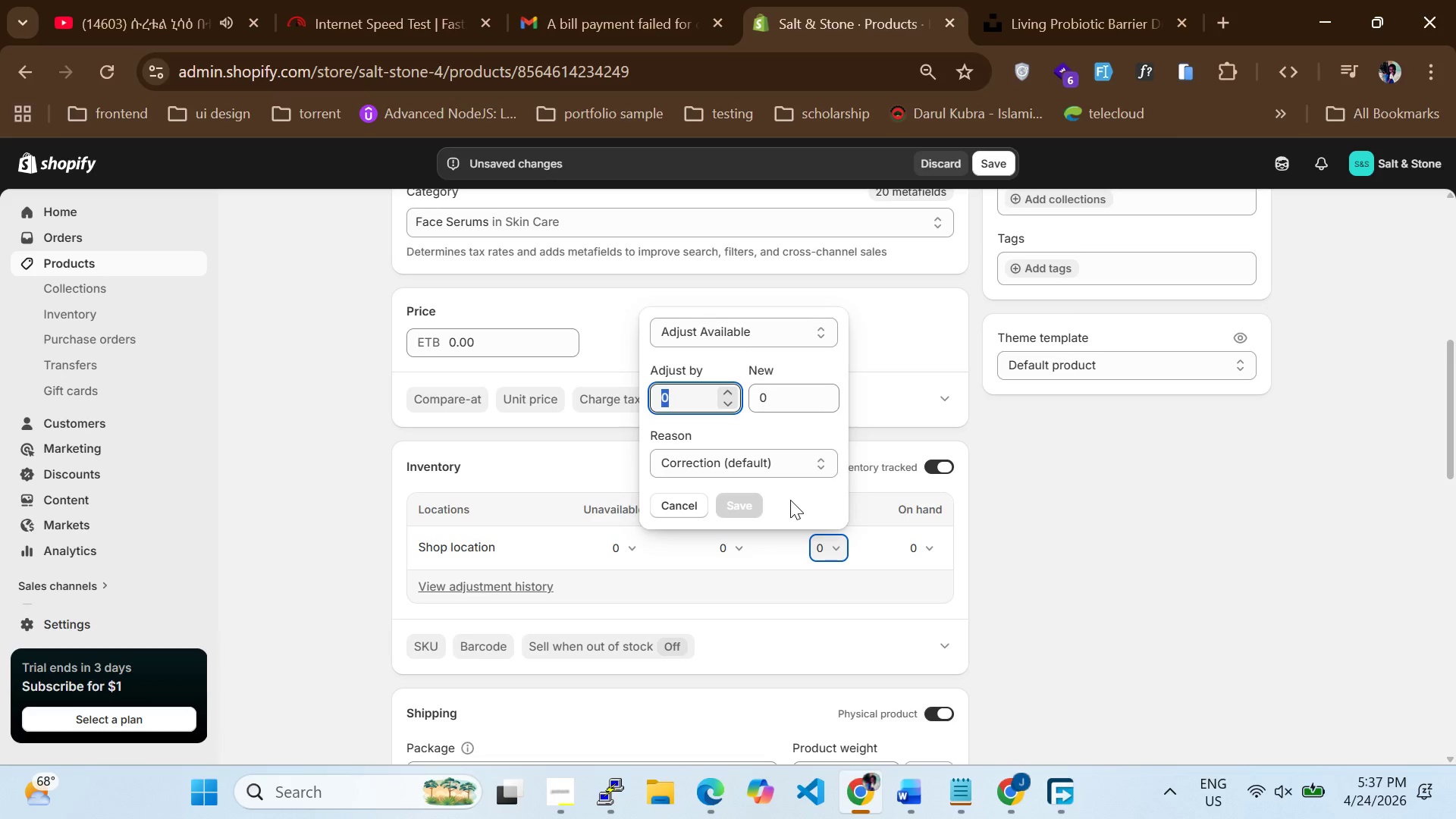 
type(20)
 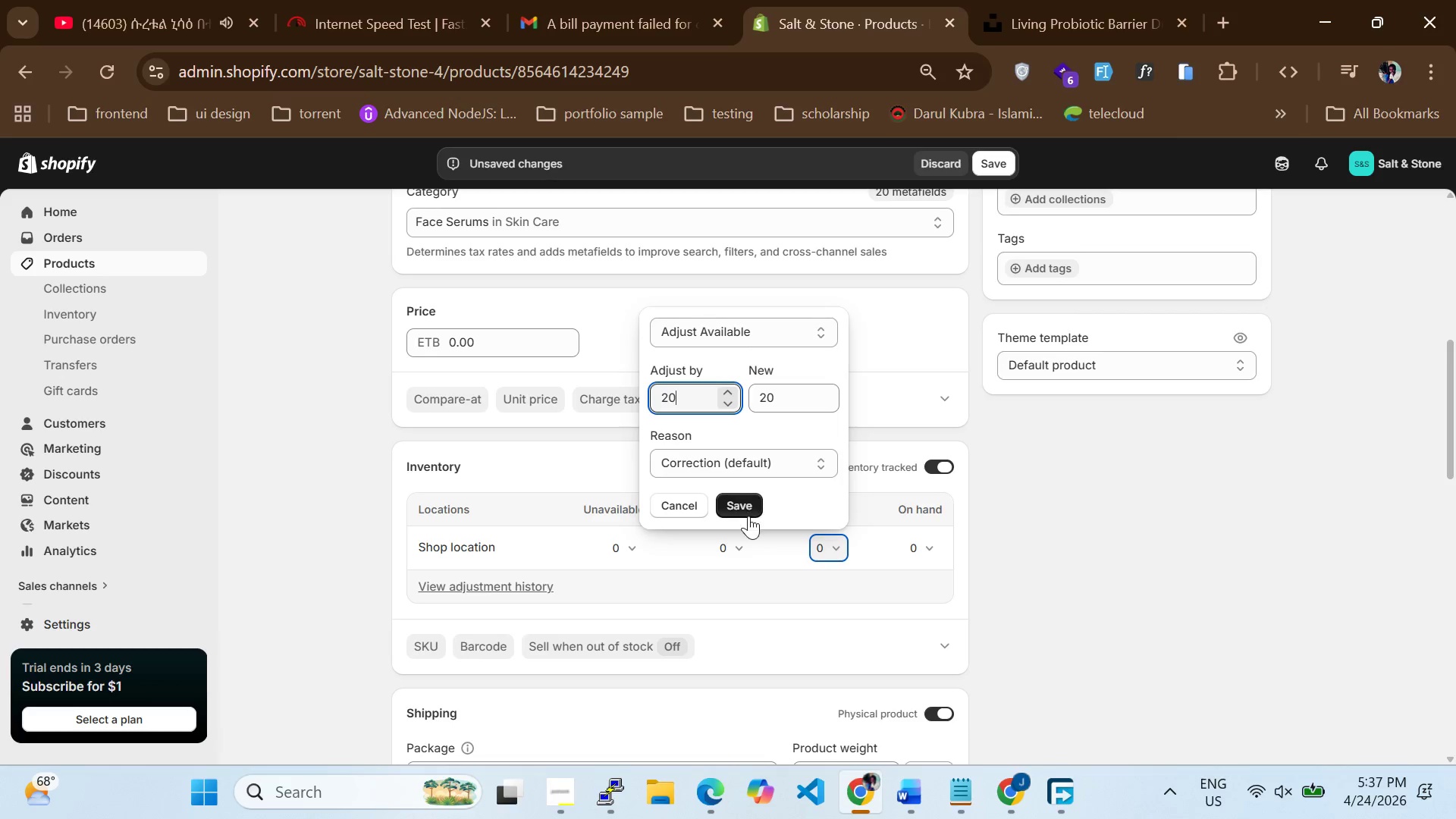 
left_click([745, 516])
 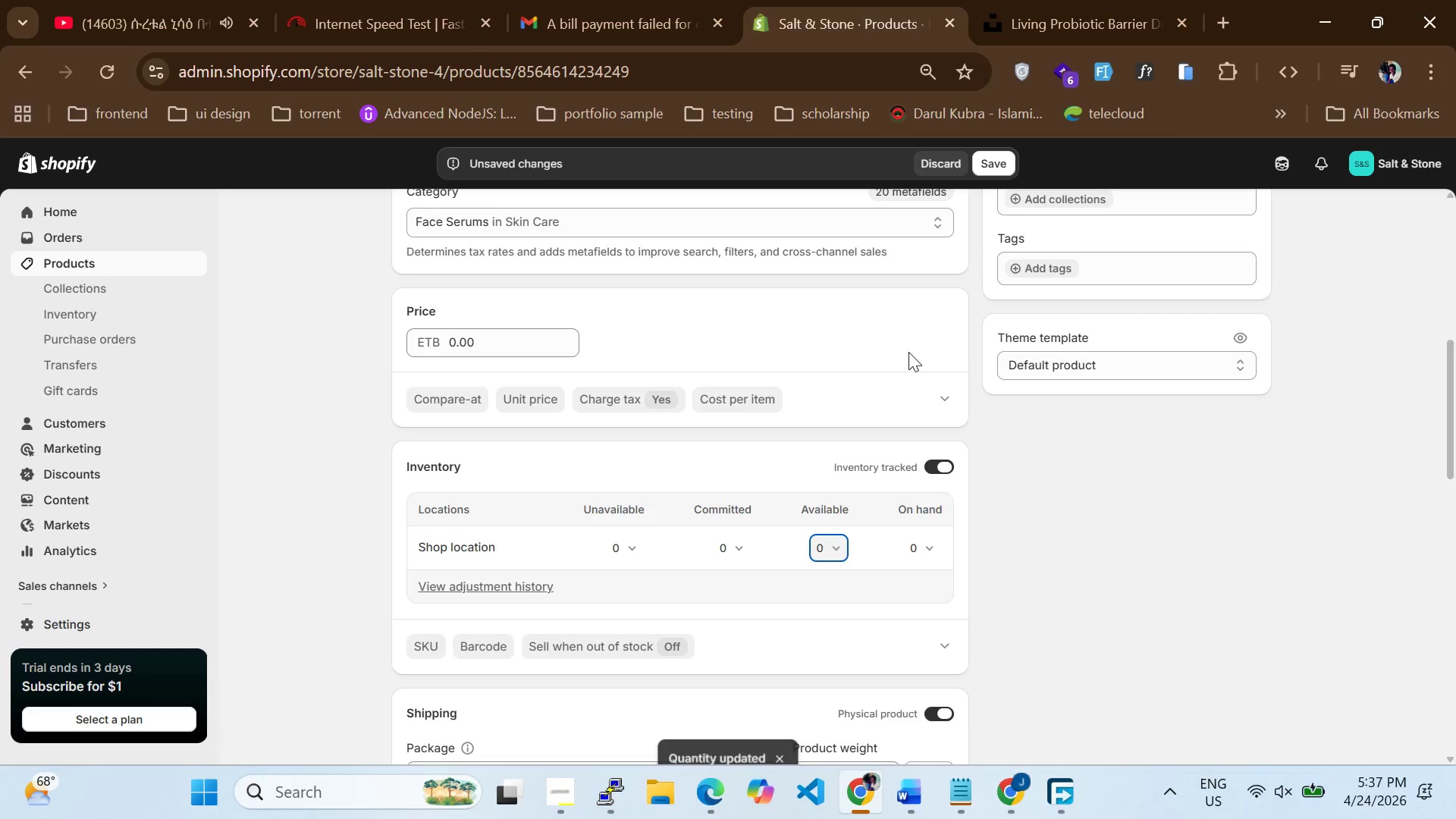 
left_click([908, 352])
 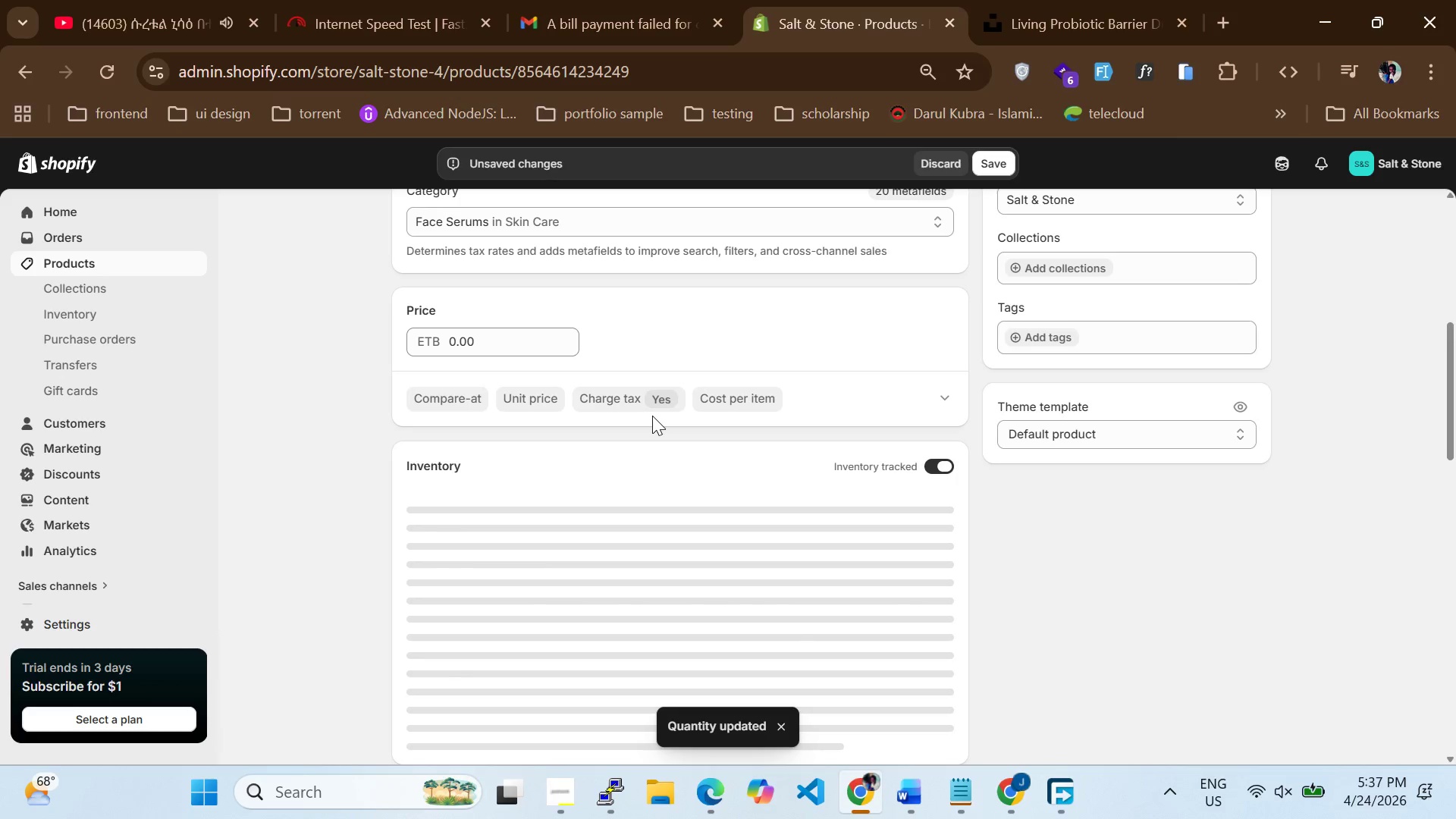 
scroll: coordinate [644, 487], scroll_direction: up, amount: 5.0
 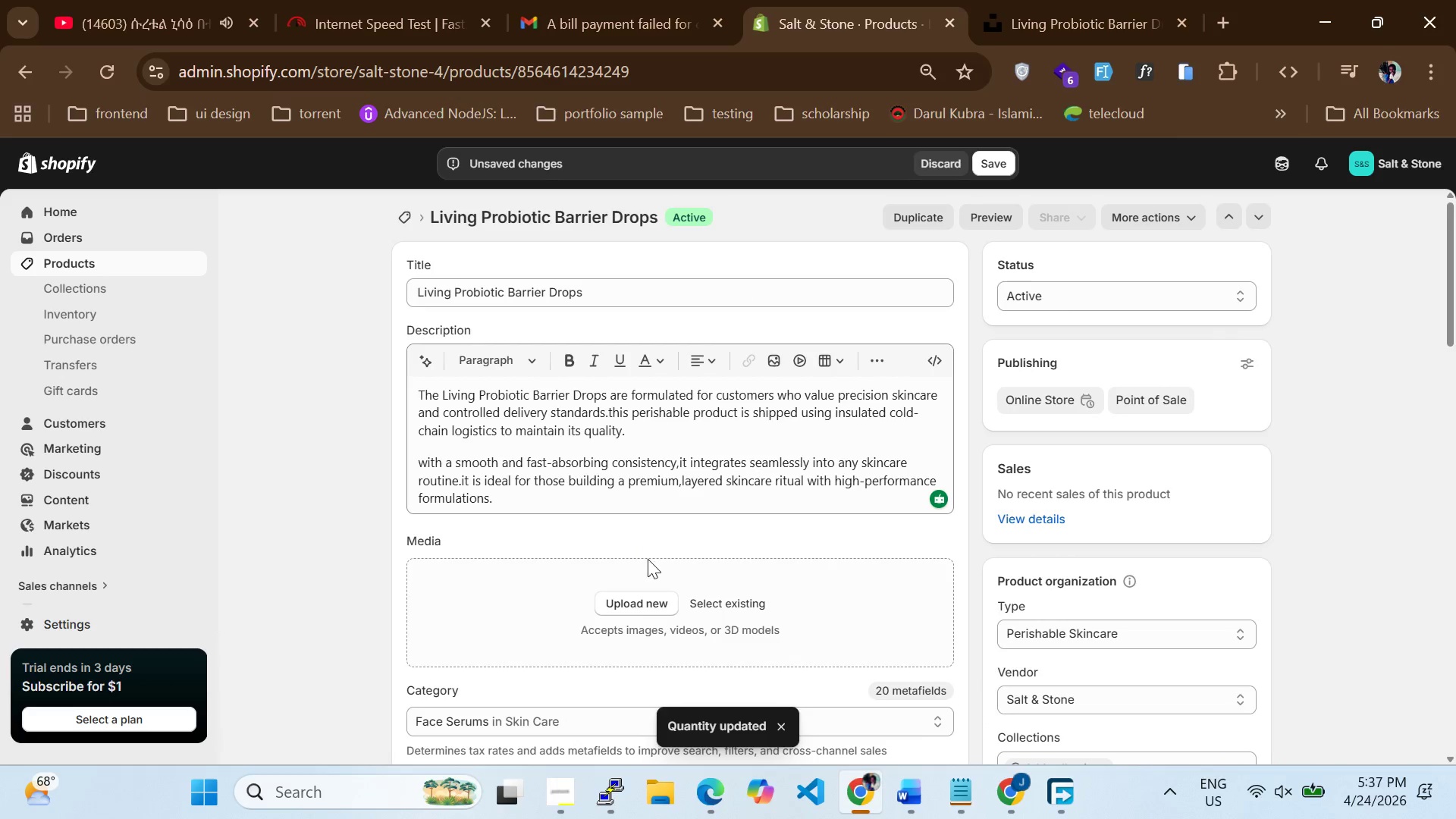 
scroll: coordinate [647, 574], scroll_direction: down, amount: 1.0
 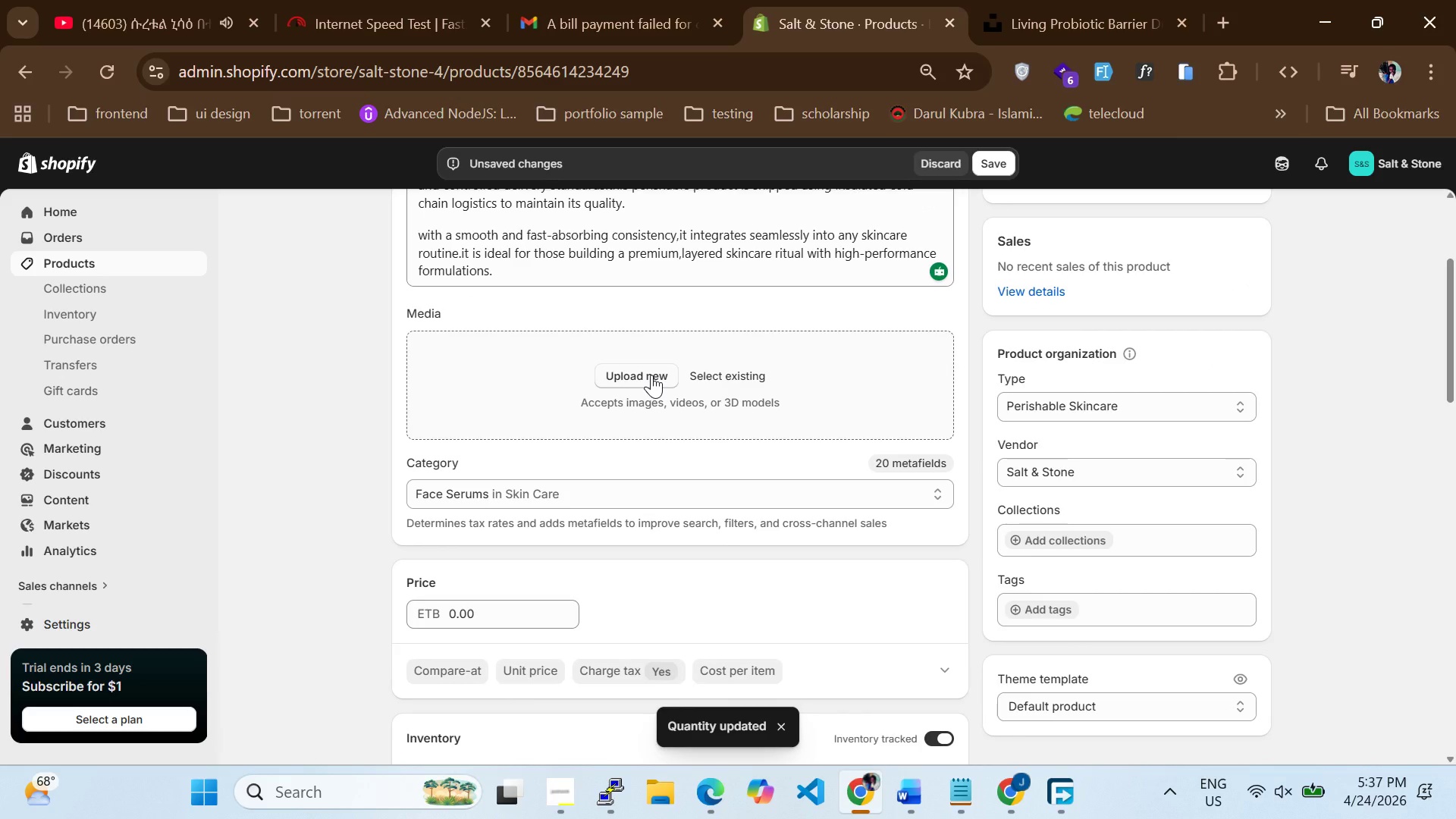 
scroll: coordinate [651, 375], scroll_direction: up, amount: 3.0
 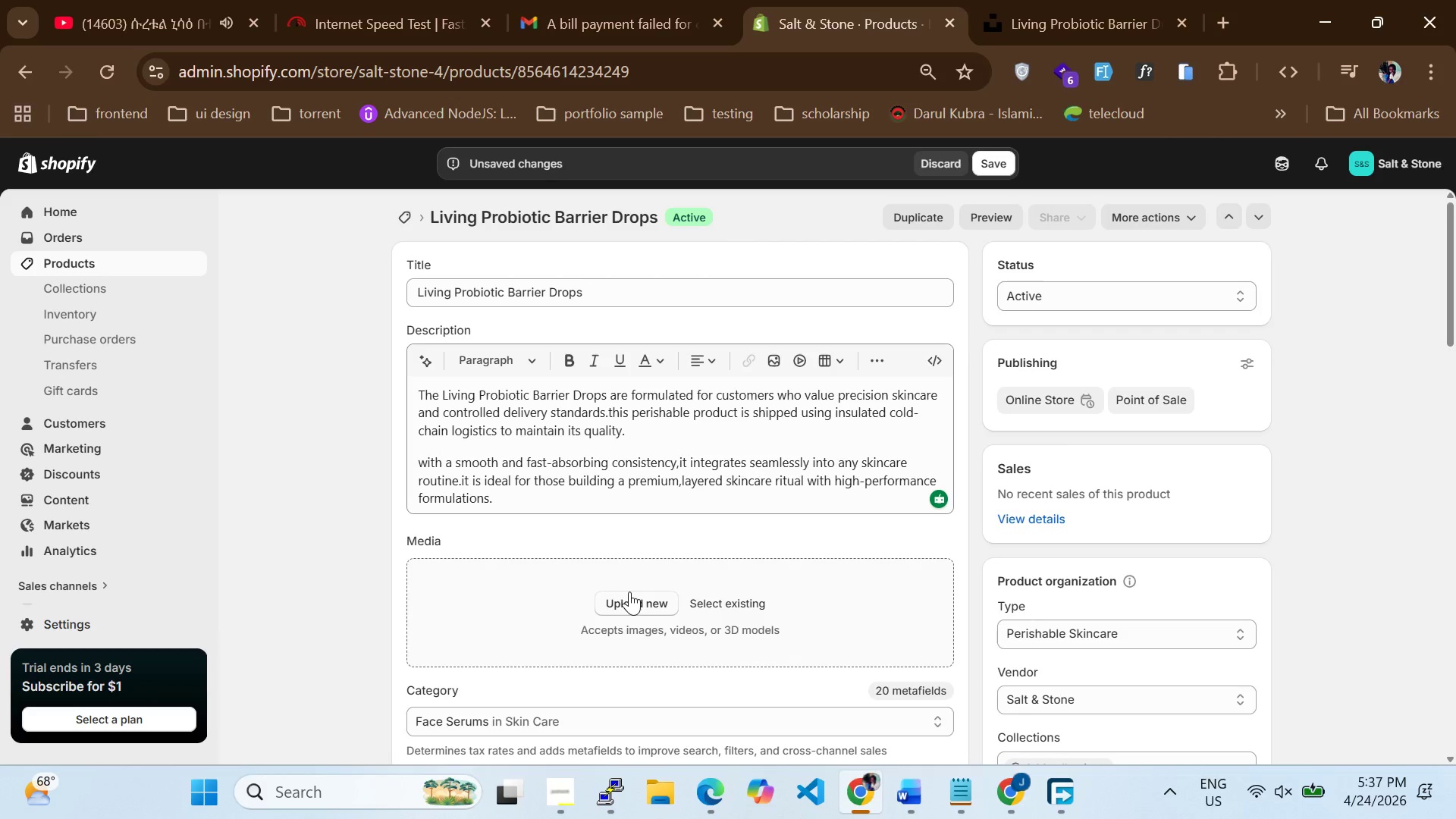 
left_click([635, 603])
 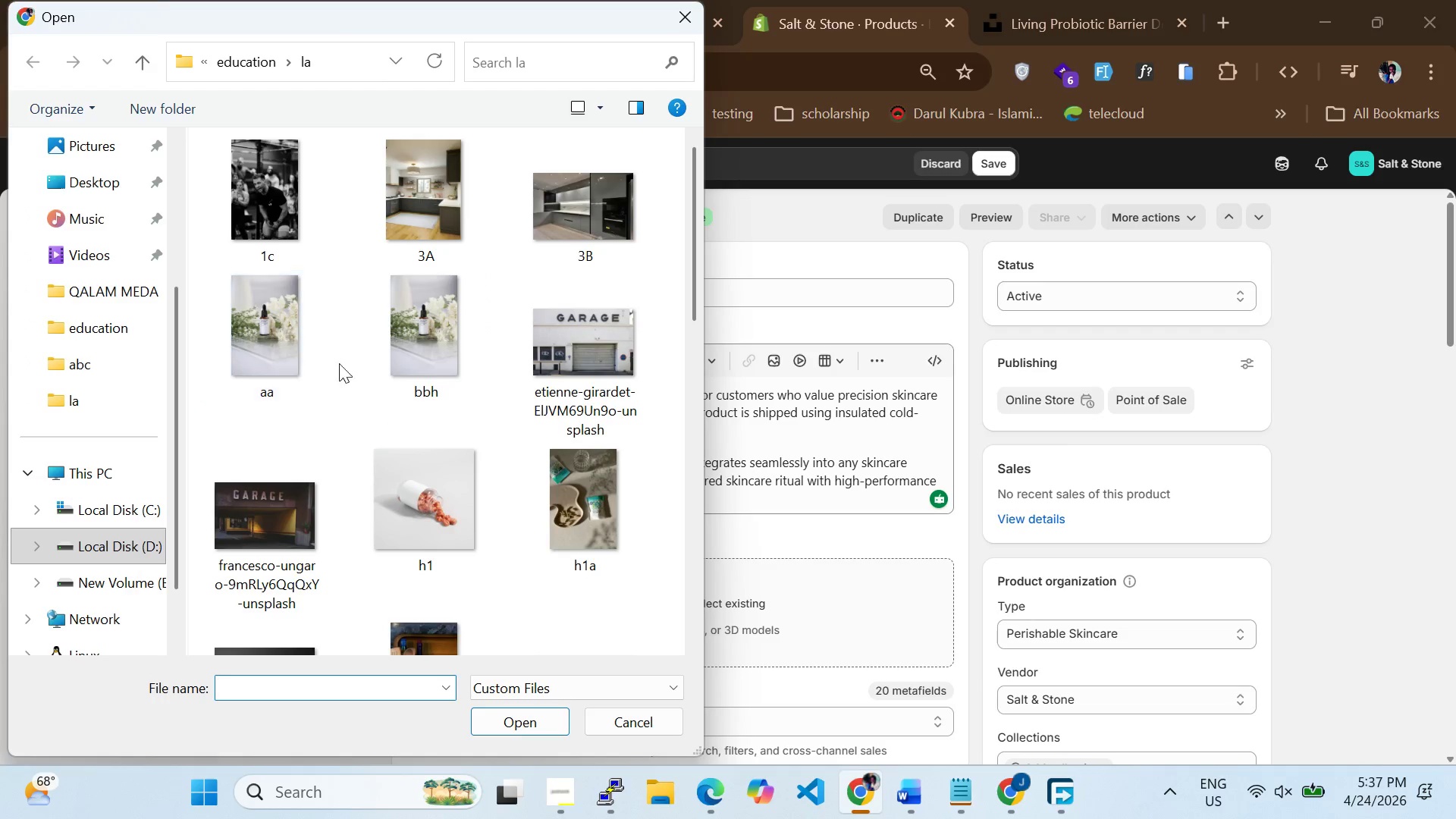 
left_click([265, 374])
 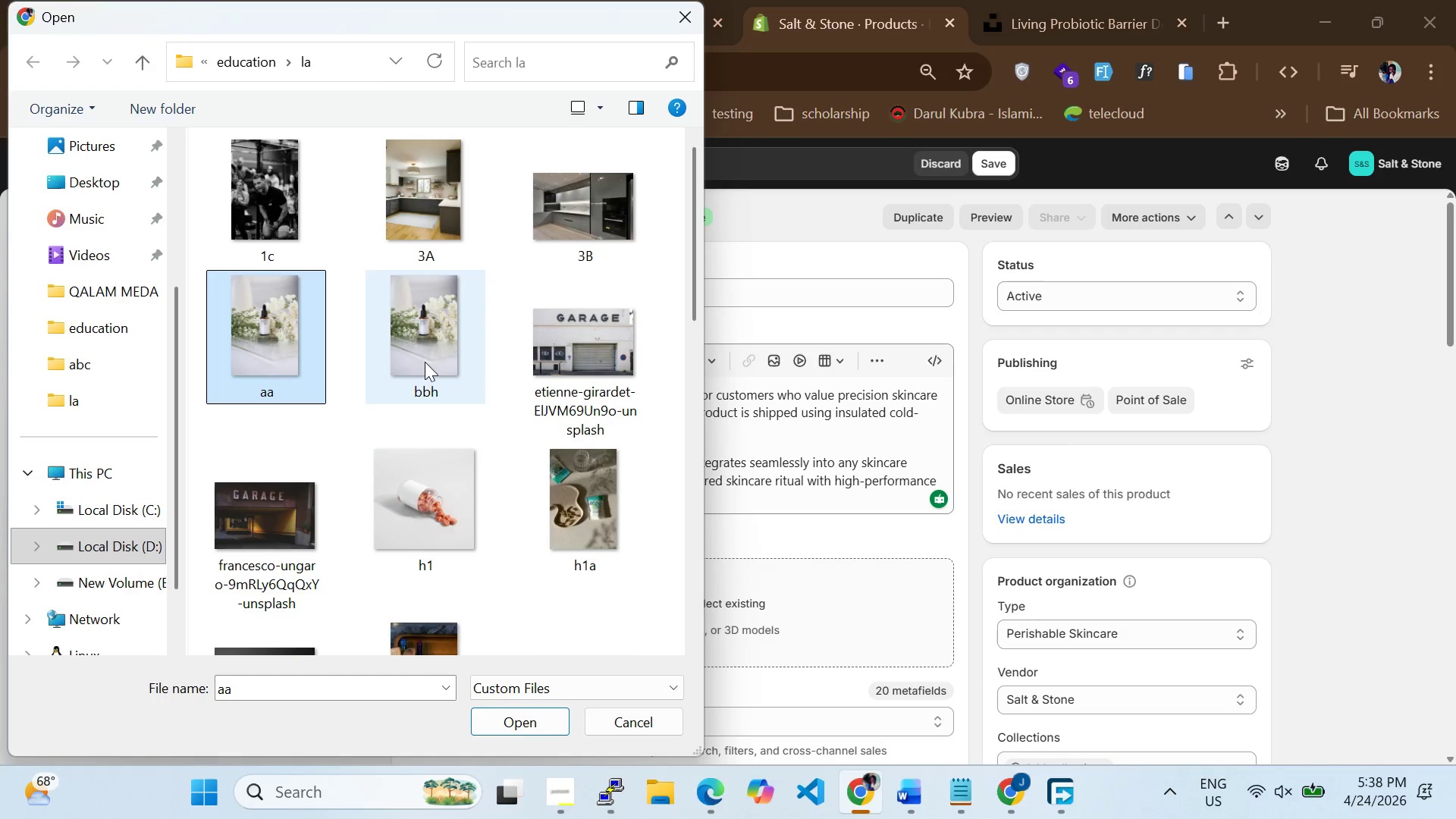 
hold_key(key=ControlLeft, duration=0.5)
left_click([425, 360])
 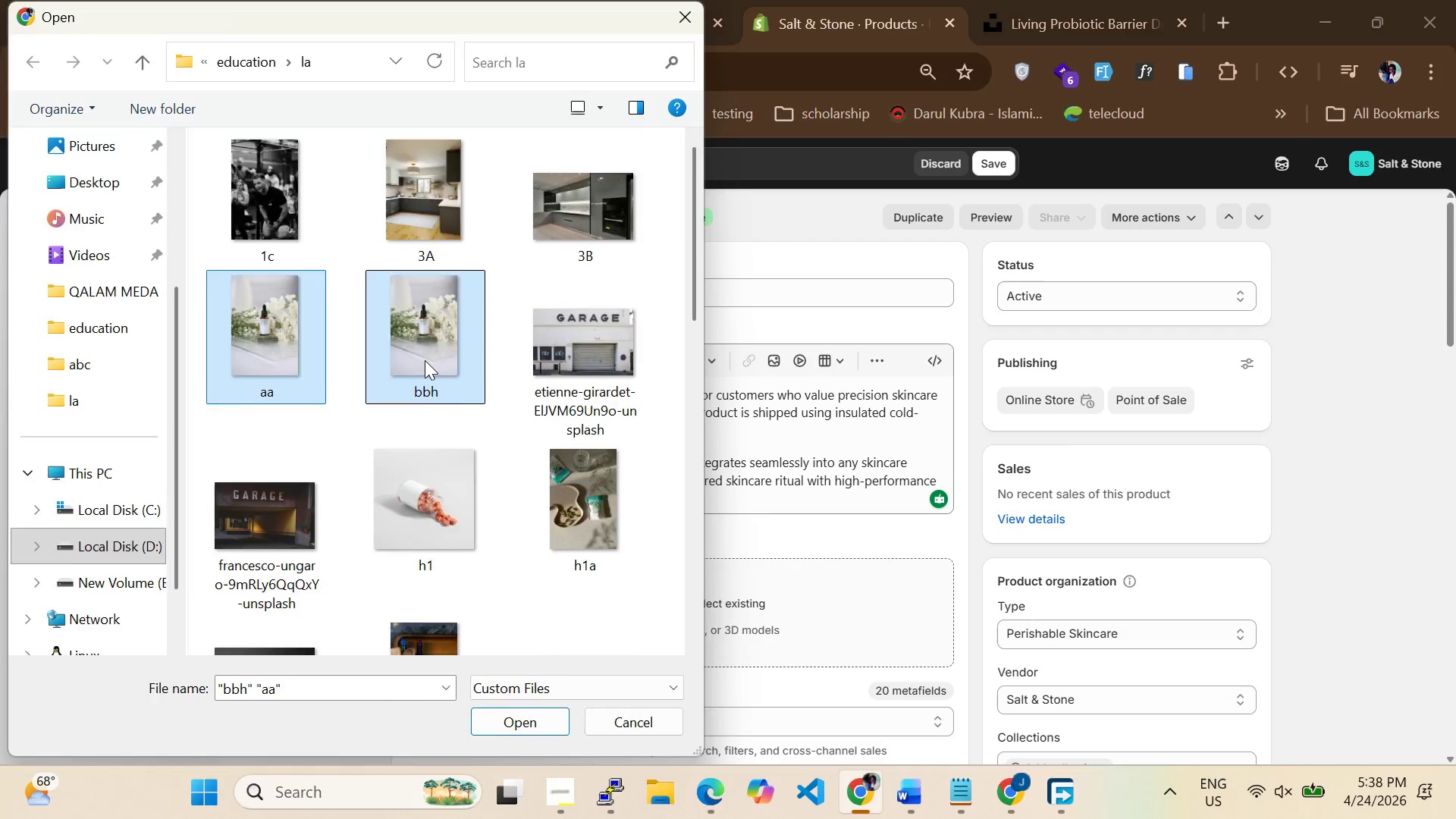 
key(Enter)
 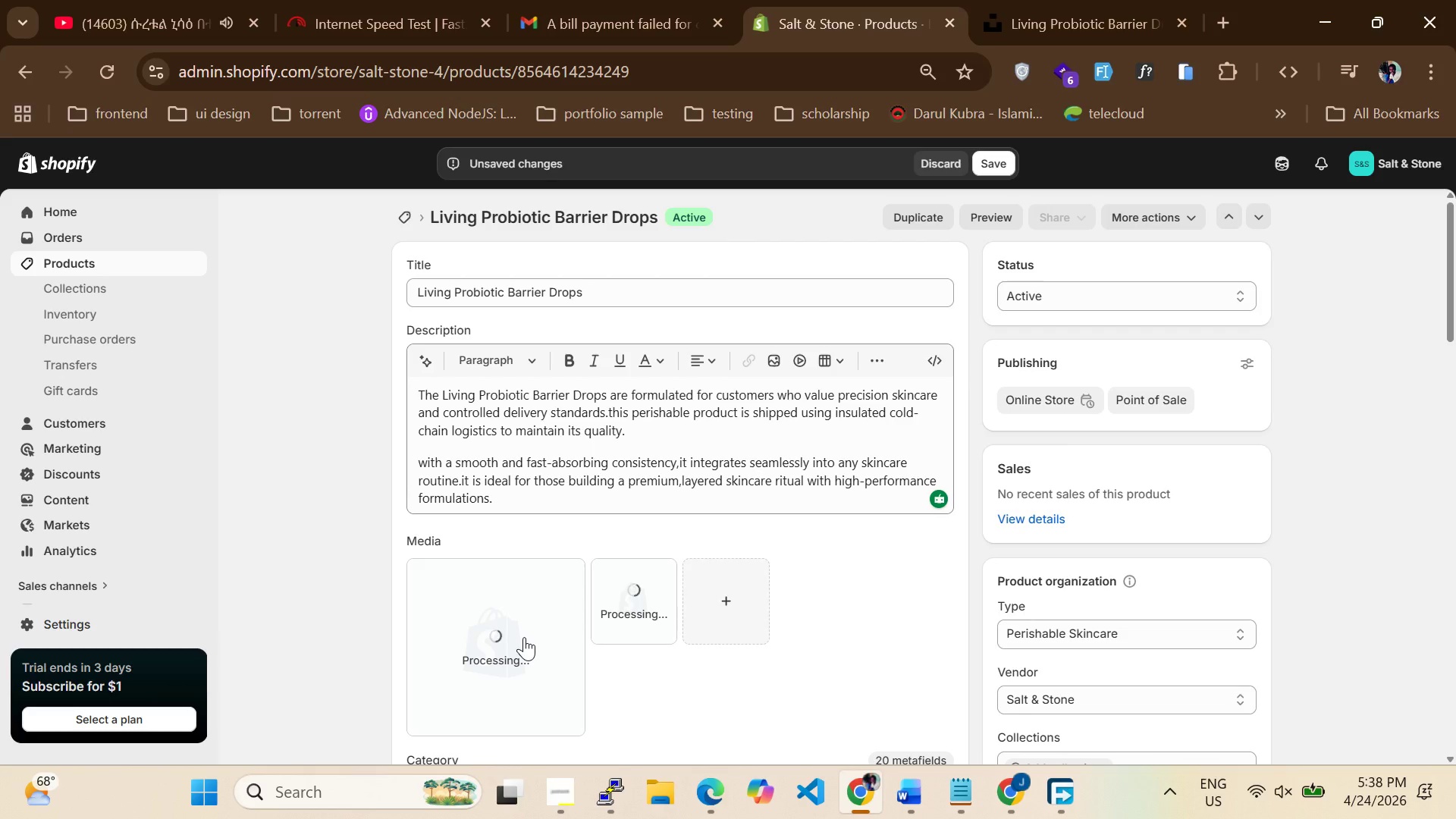 
wait(6.5)
 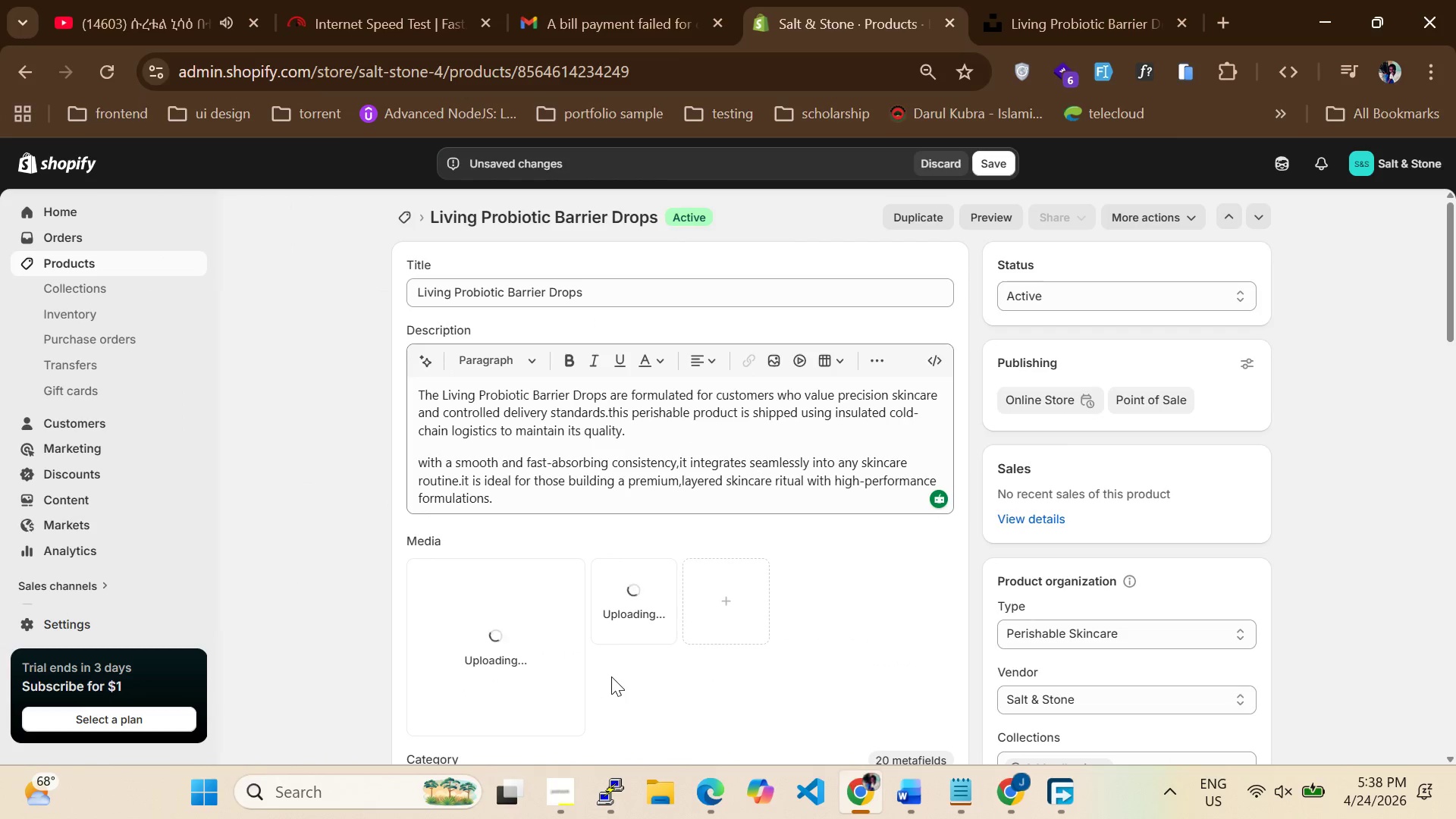 
double_click([524, 637])
 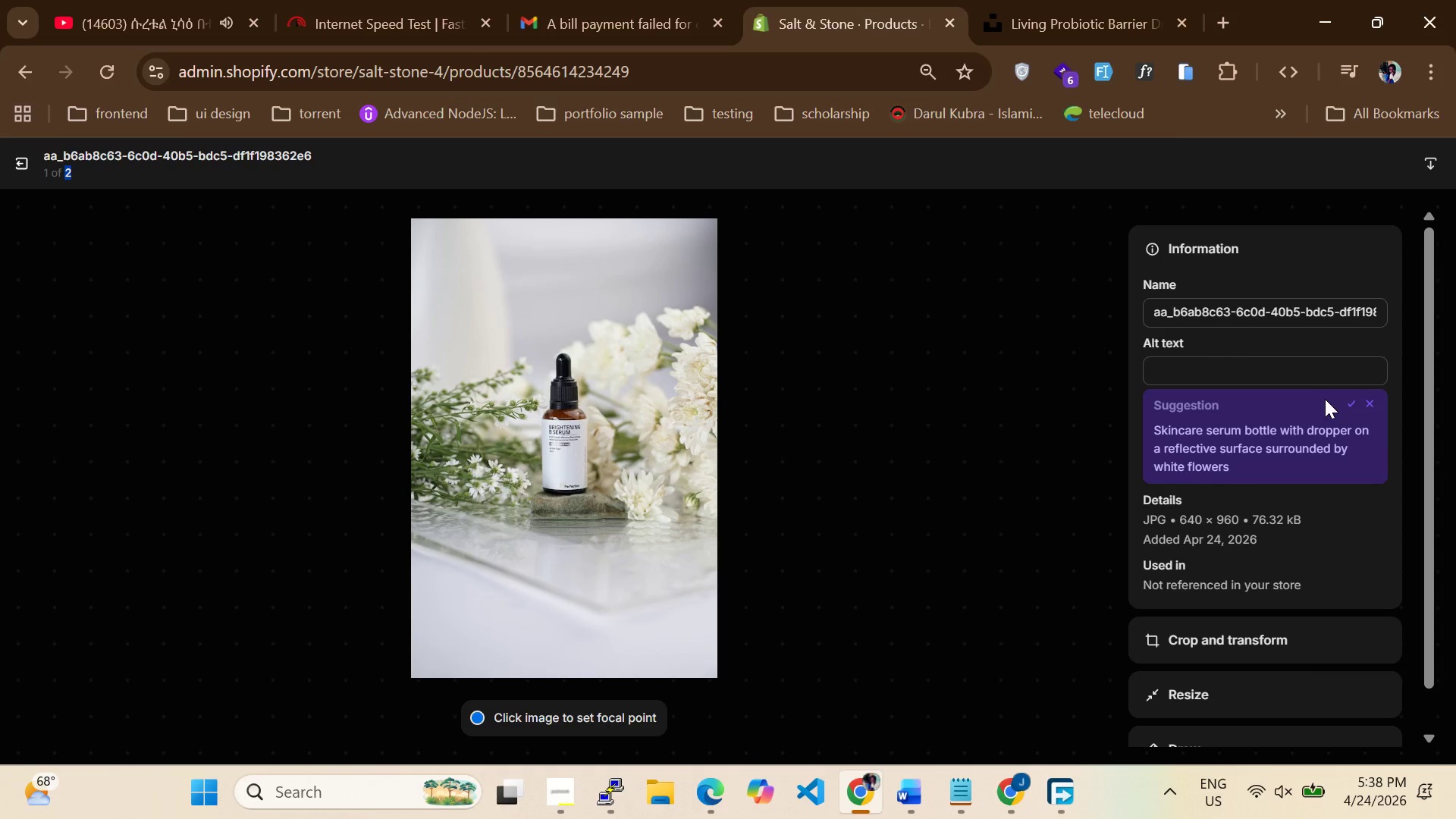 
left_click([1353, 403])
 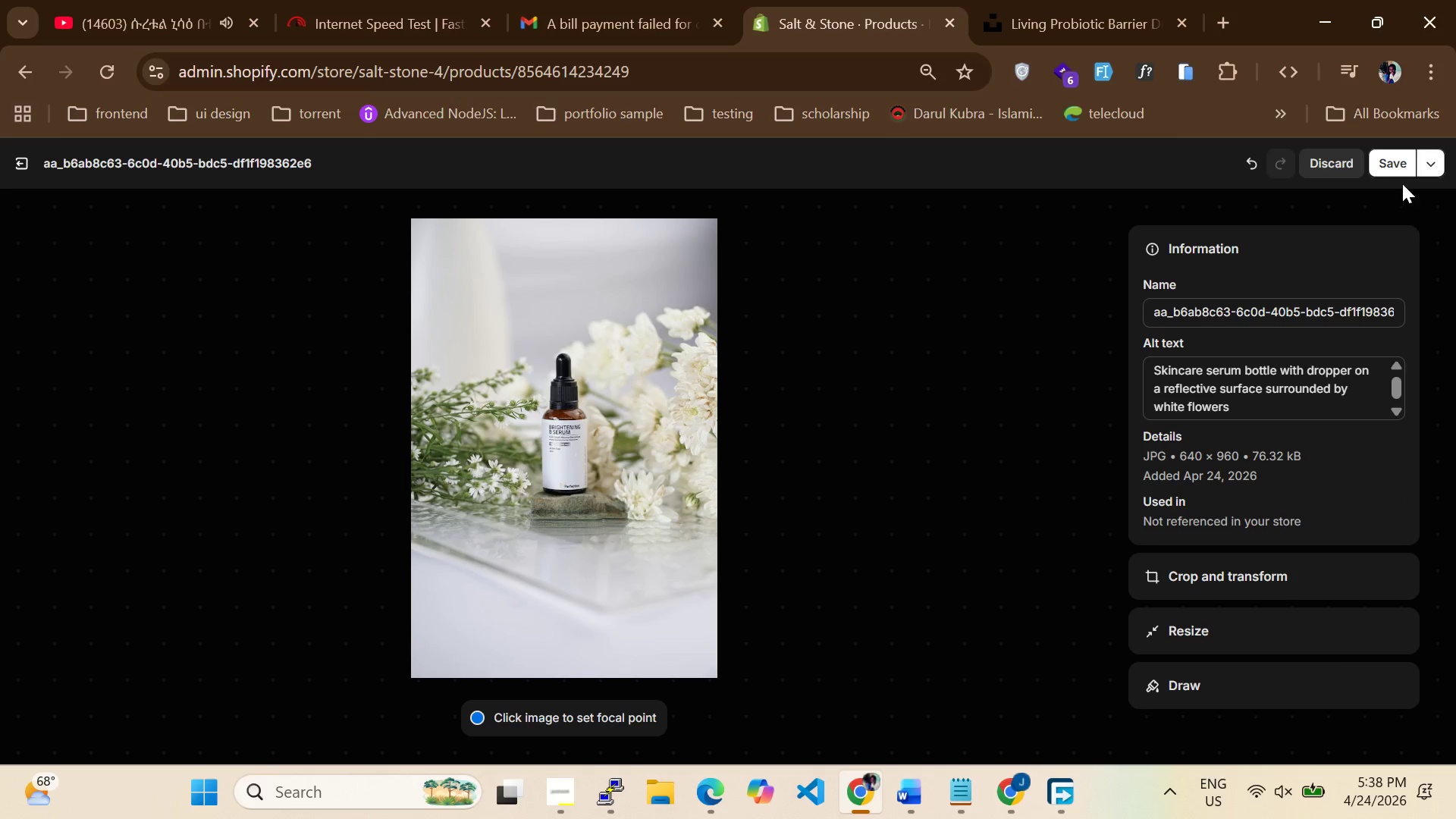 
left_click([1399, 166])
 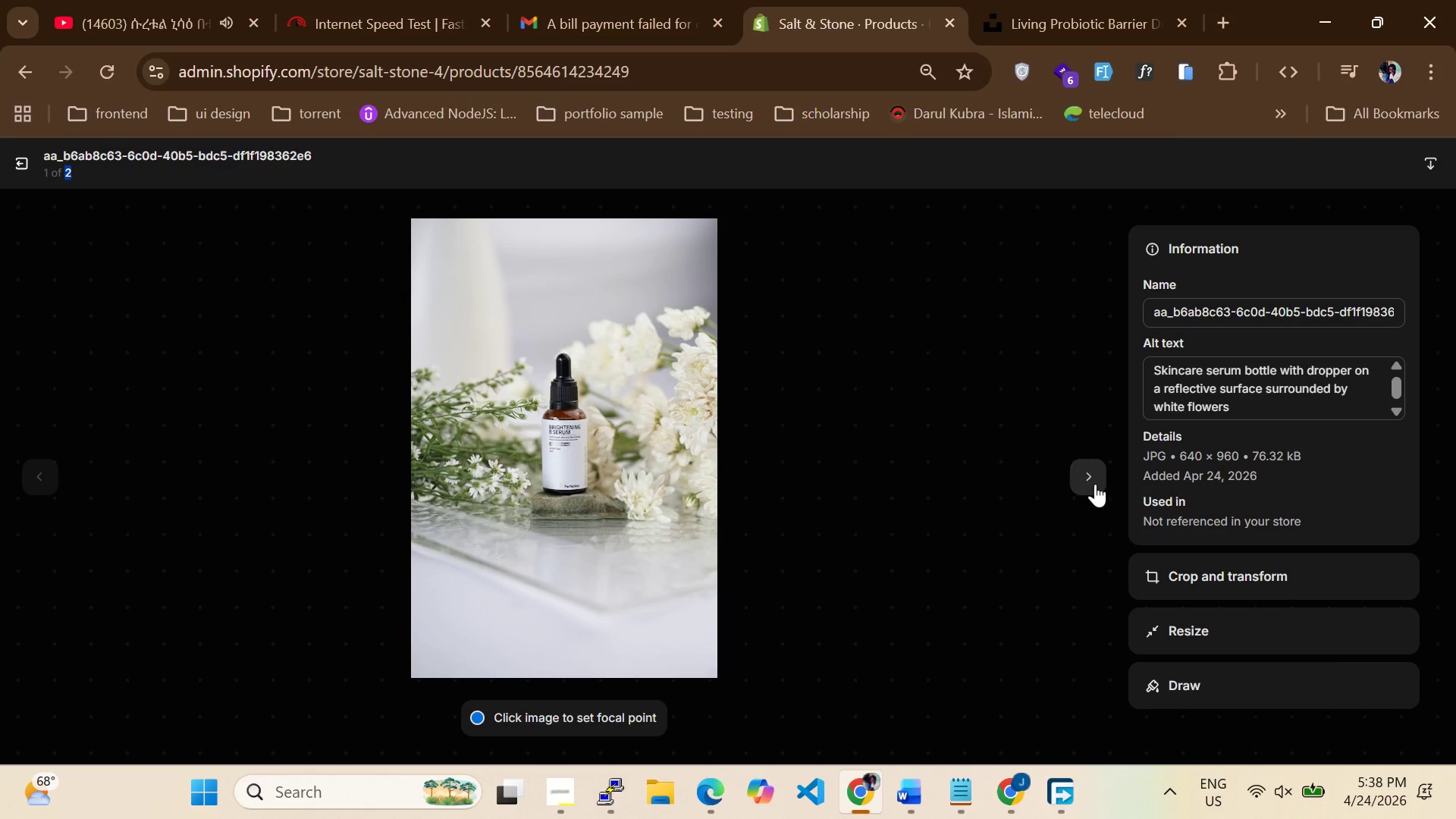 
left_click([1098, 484])
 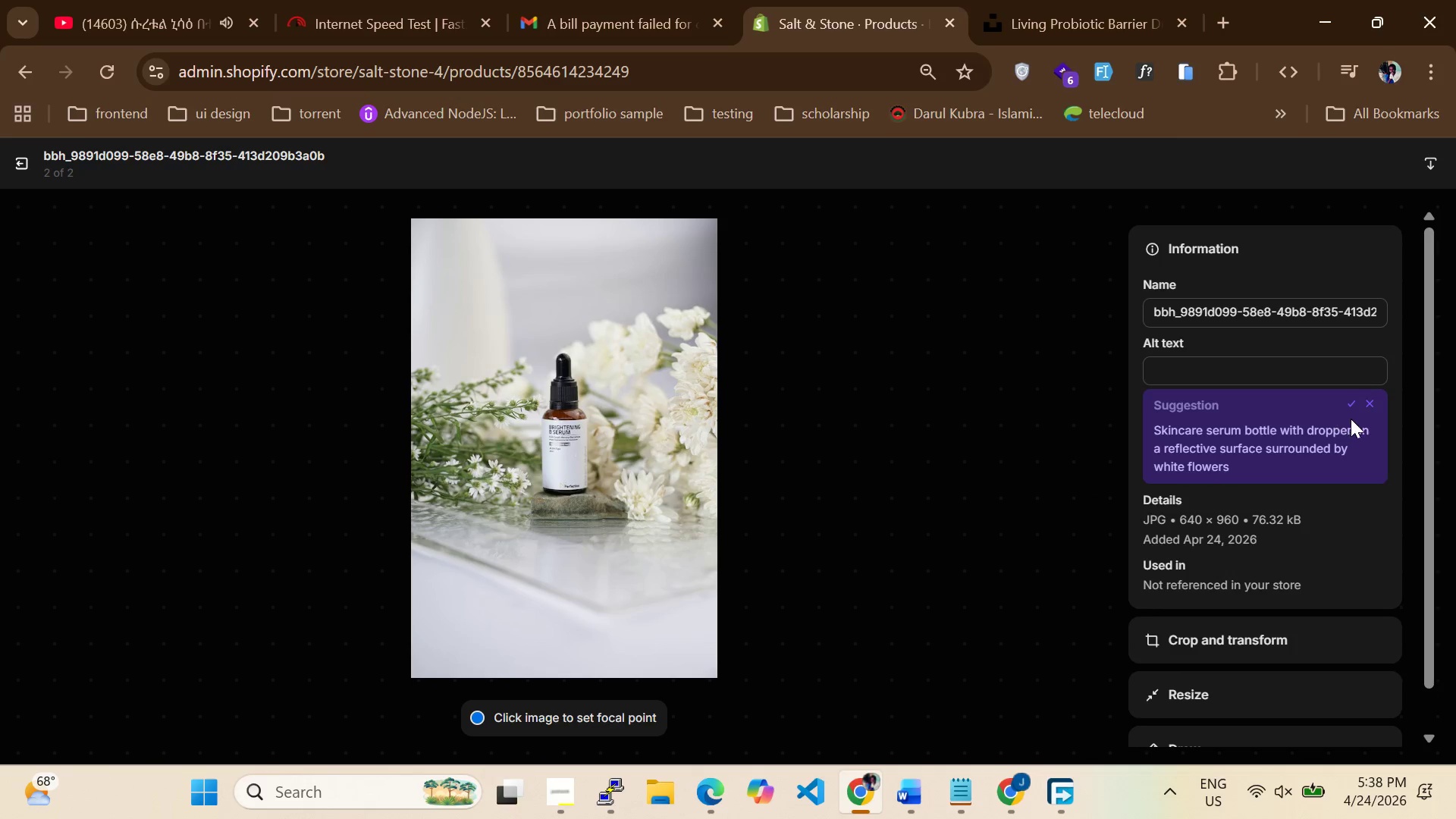 
left_click([1354, 404])
 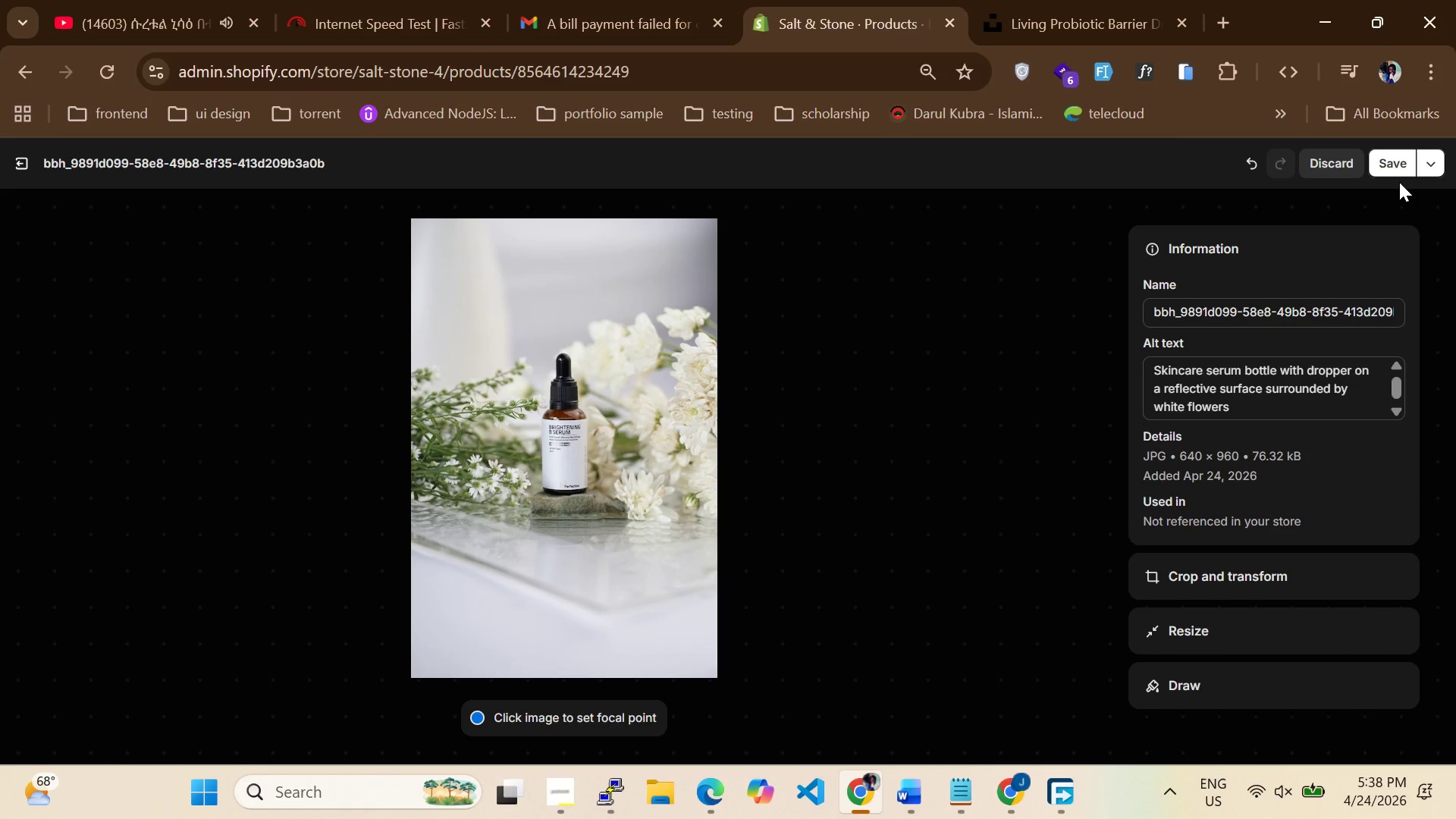 
left_click([1399, 165])
 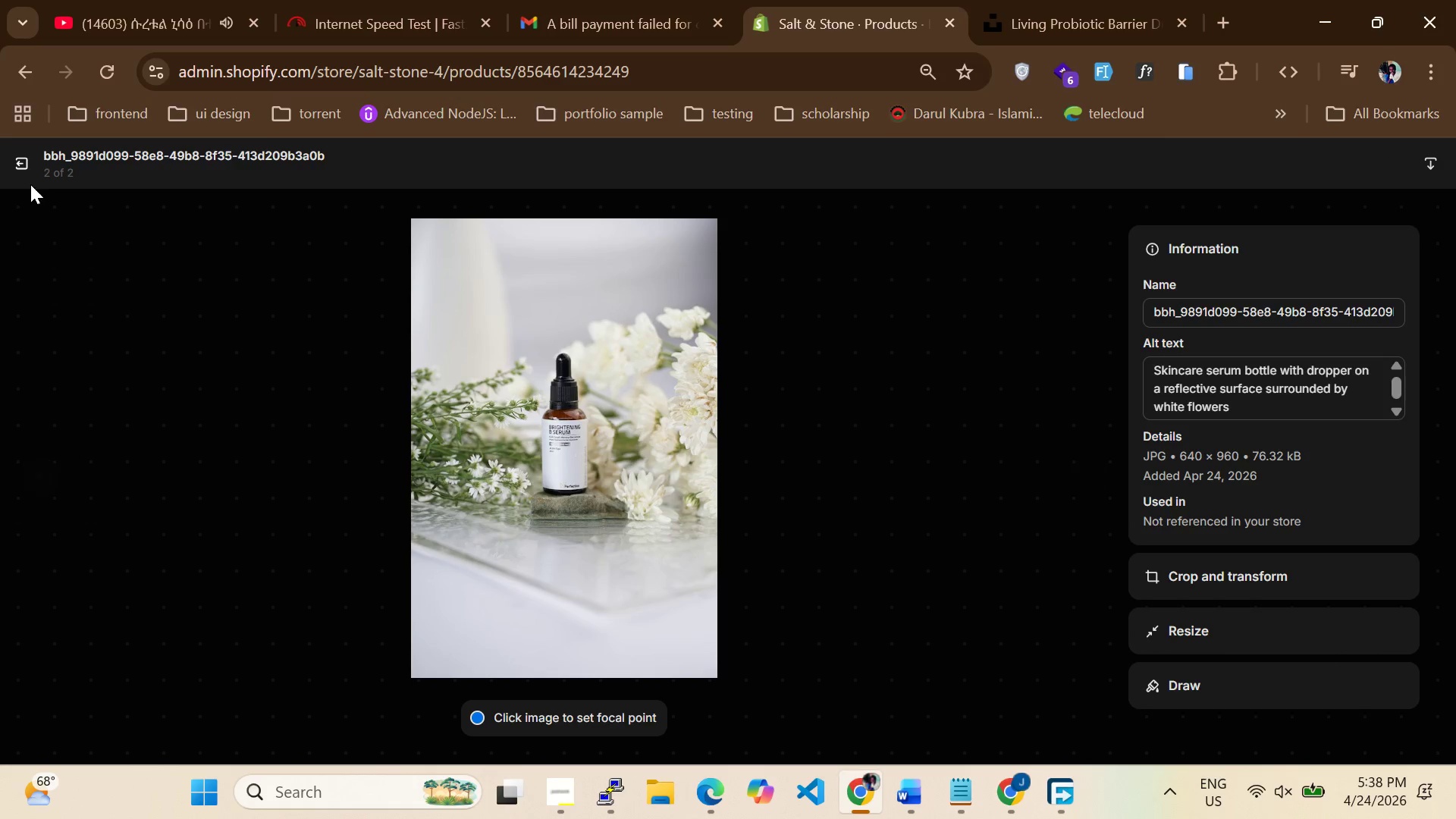 
left_click([24, 166])
 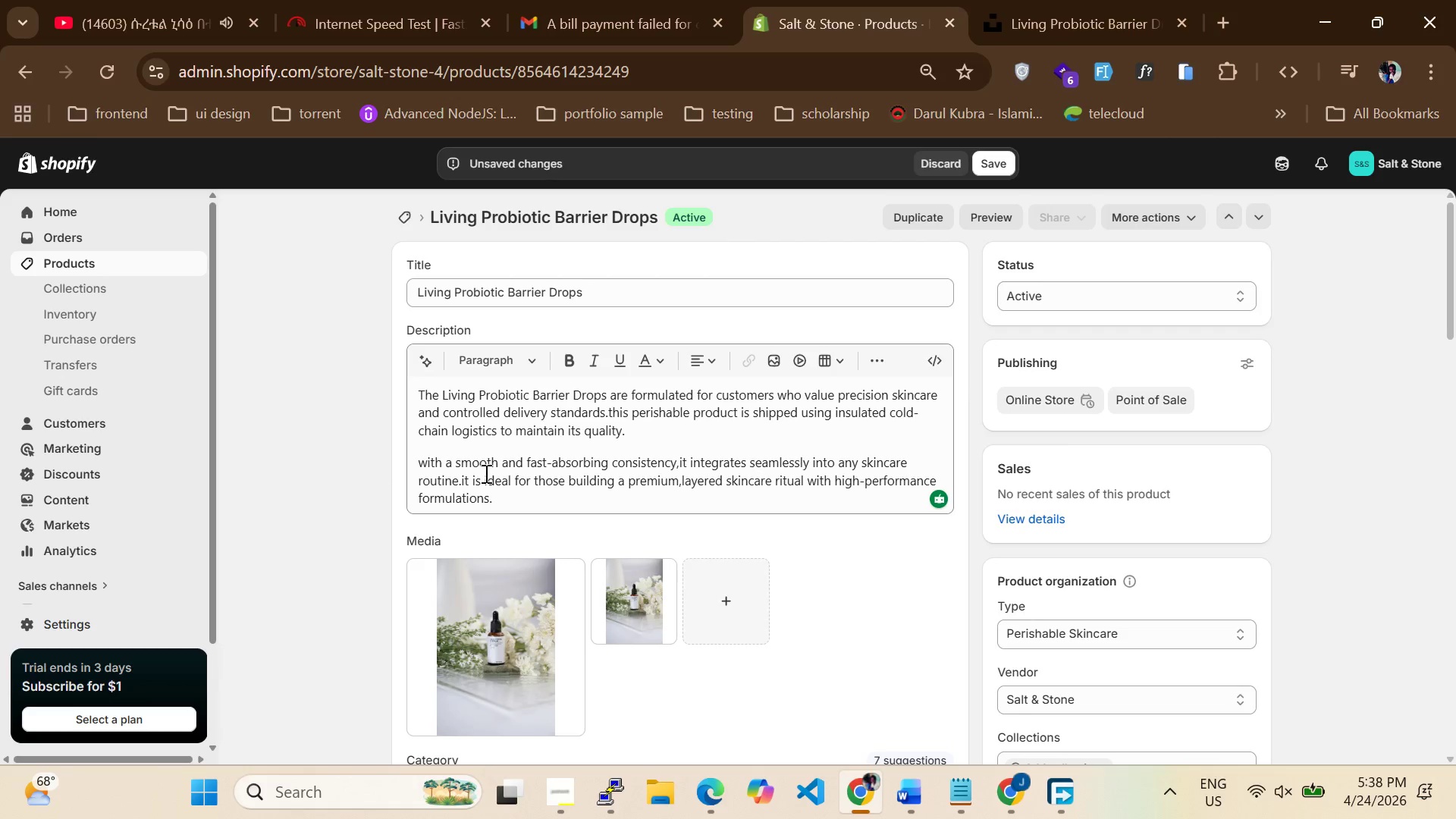 
scroll: coordinate [515, 482], scroll_direction: down, amount: 5.0
 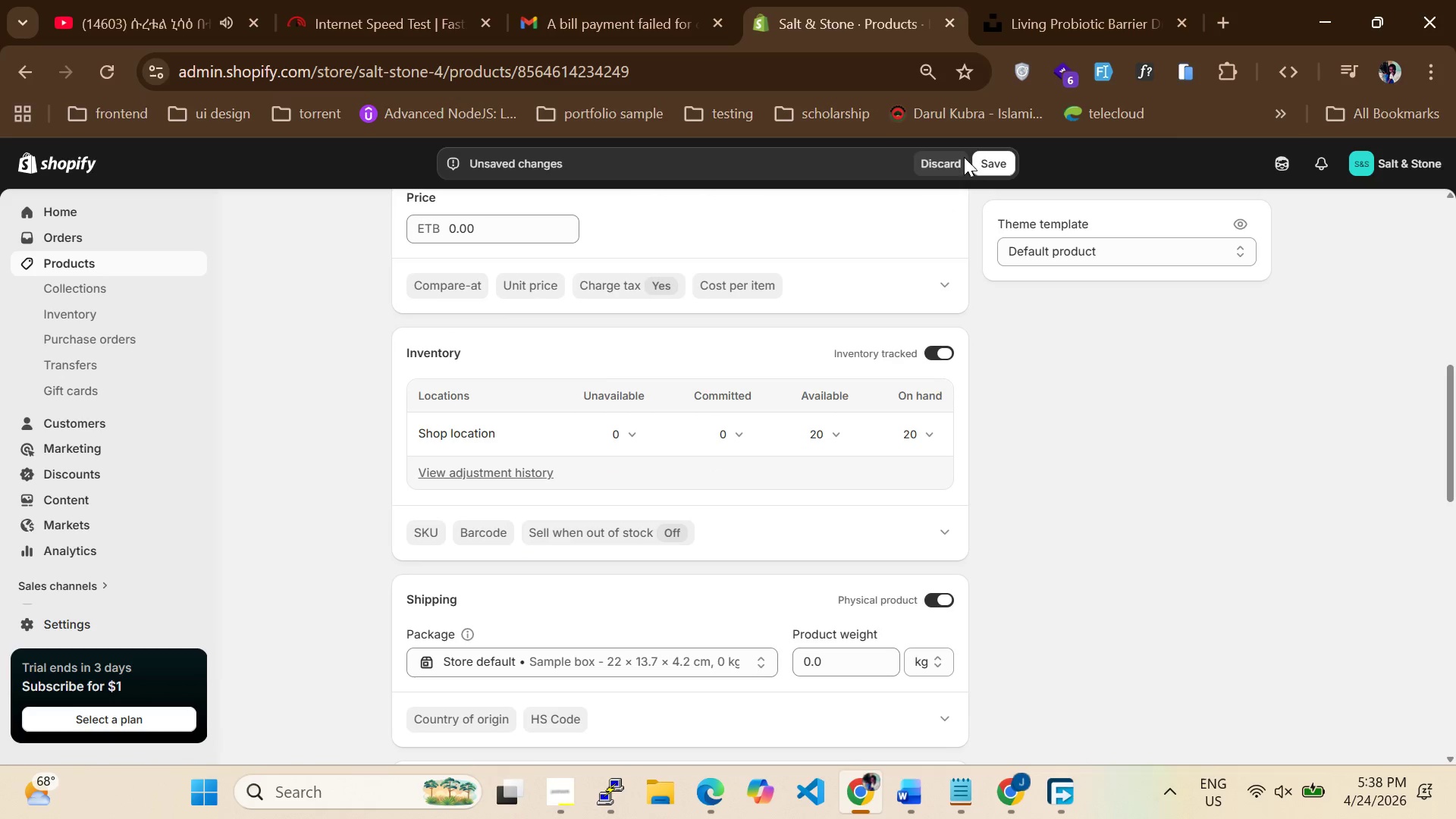 
left_click([981, 161])
 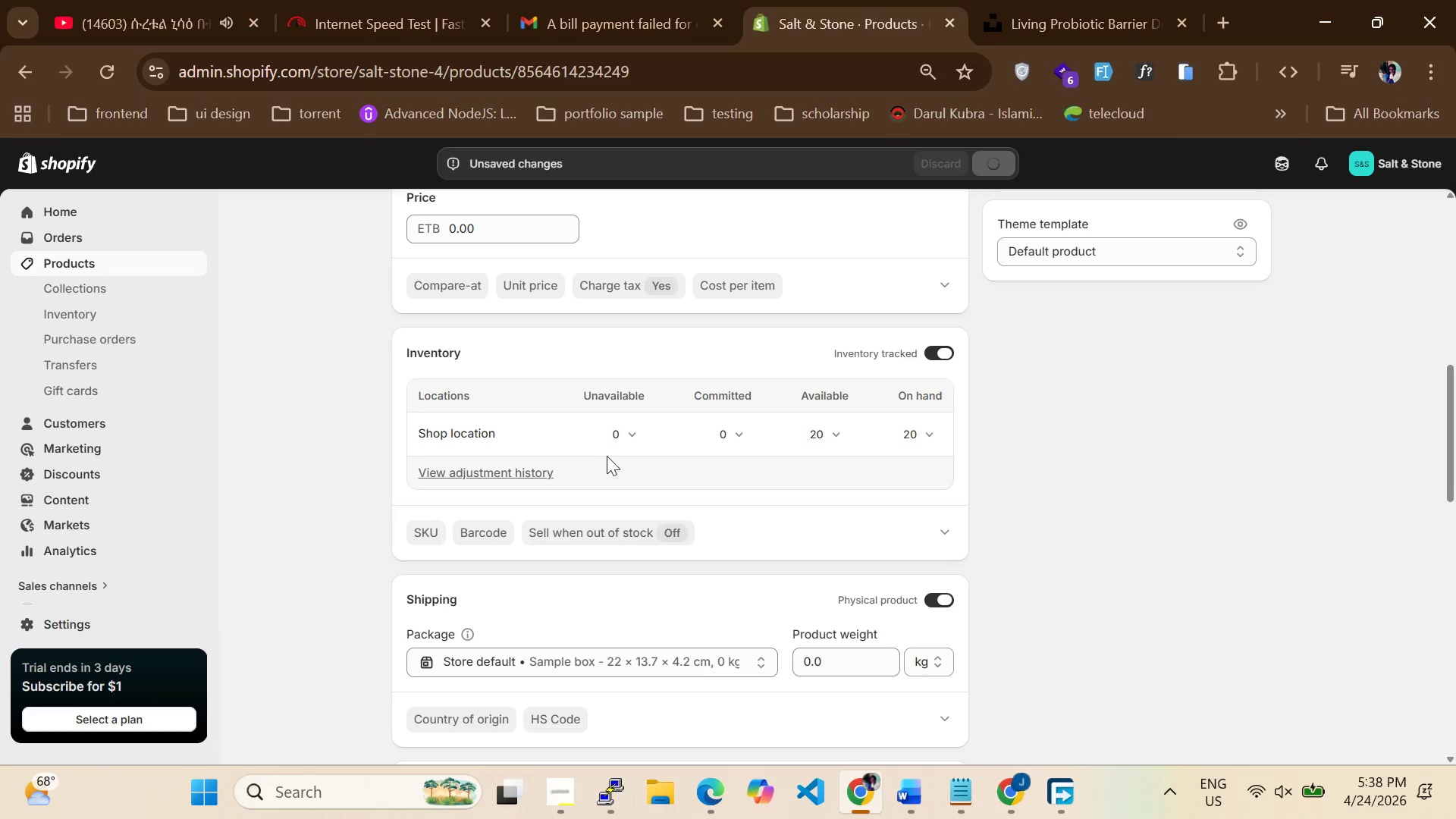 
scroll: coordinate [780, 540], scroll_direction: up, amount: 1.0
 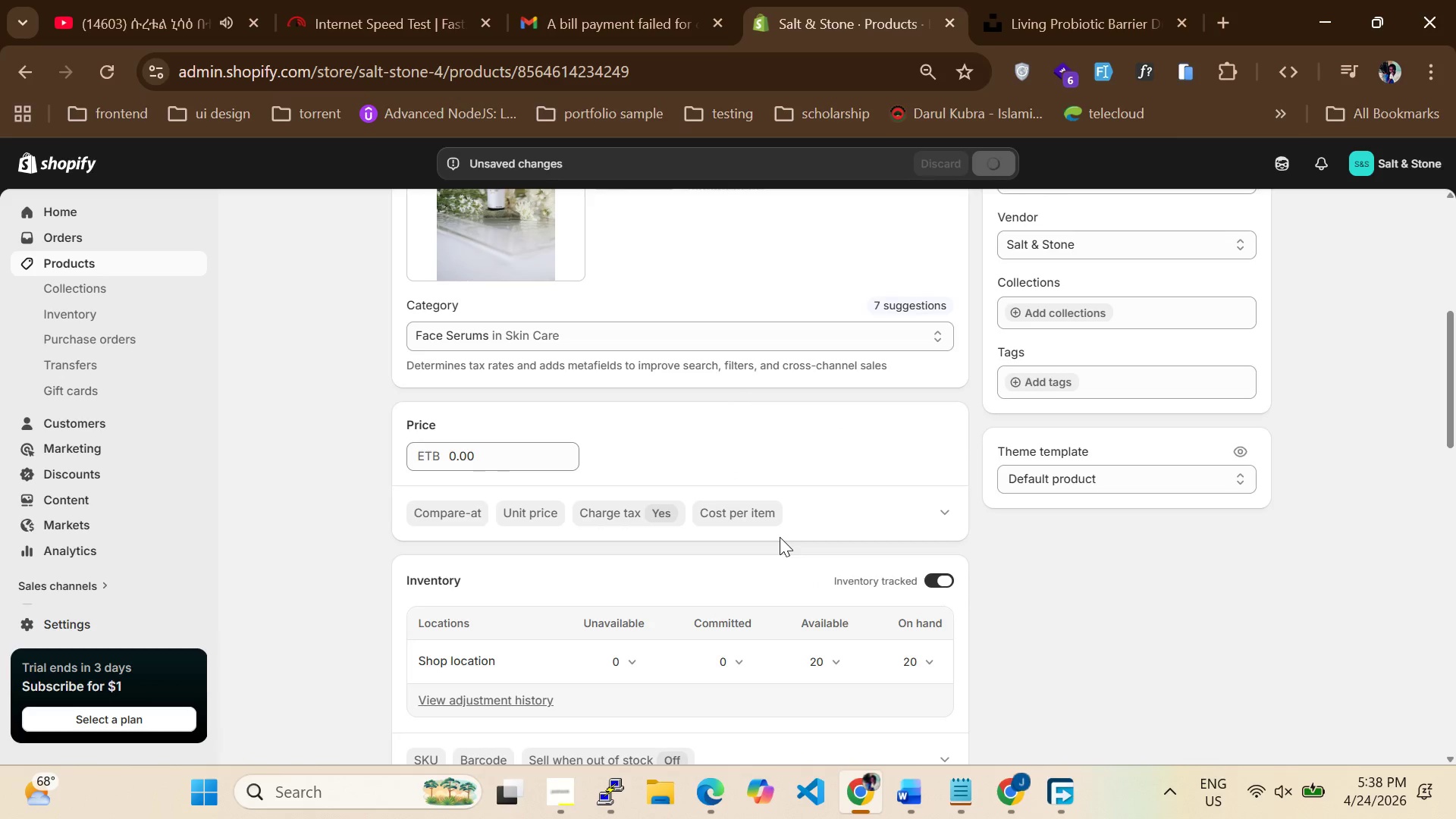 
scroll: coordinate [663, 472], scroll_direction: down, amount: 8.0
 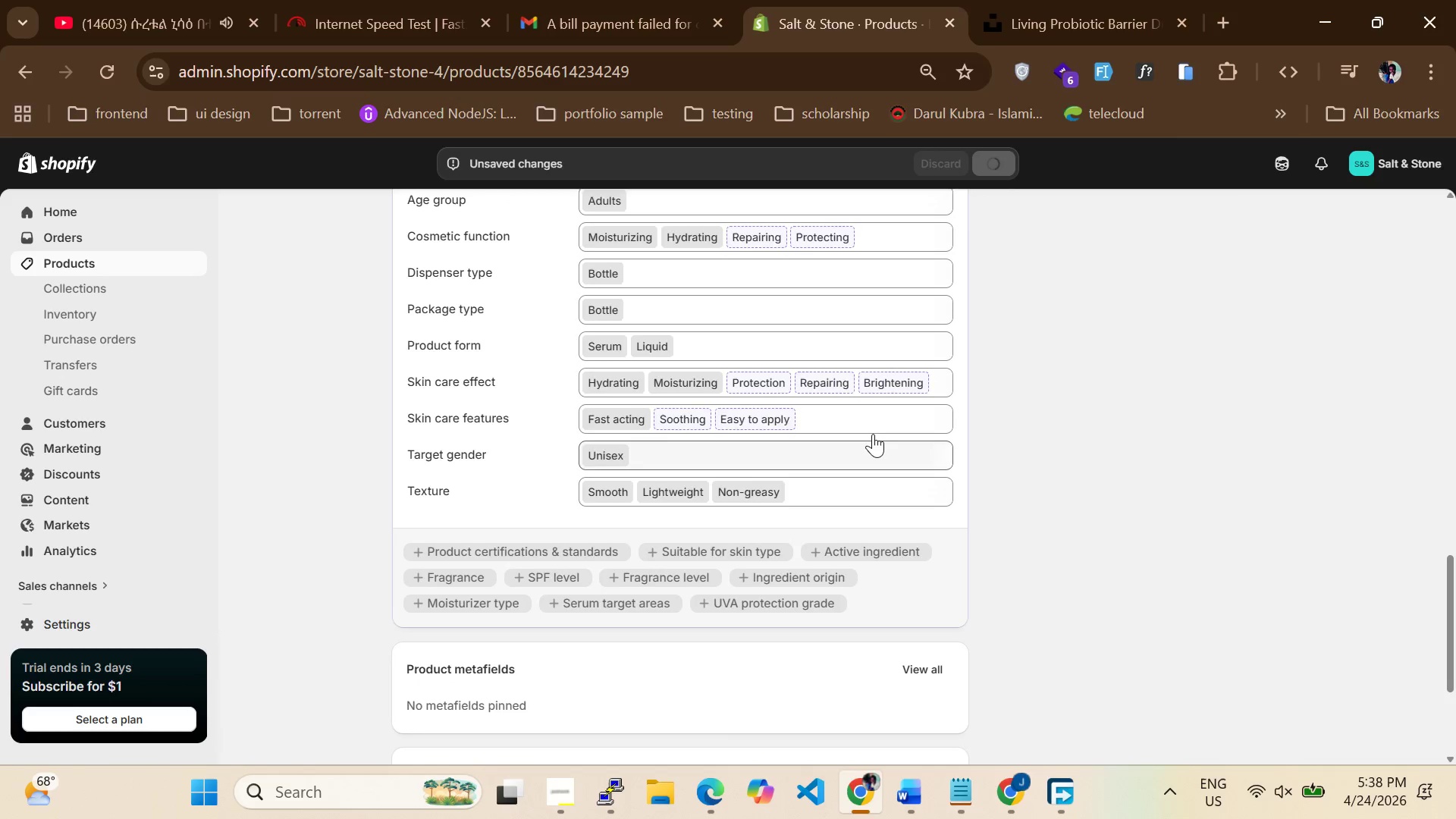 
scroll: coordinate [873, 434], scroll_direction: up, amount: 2.0
 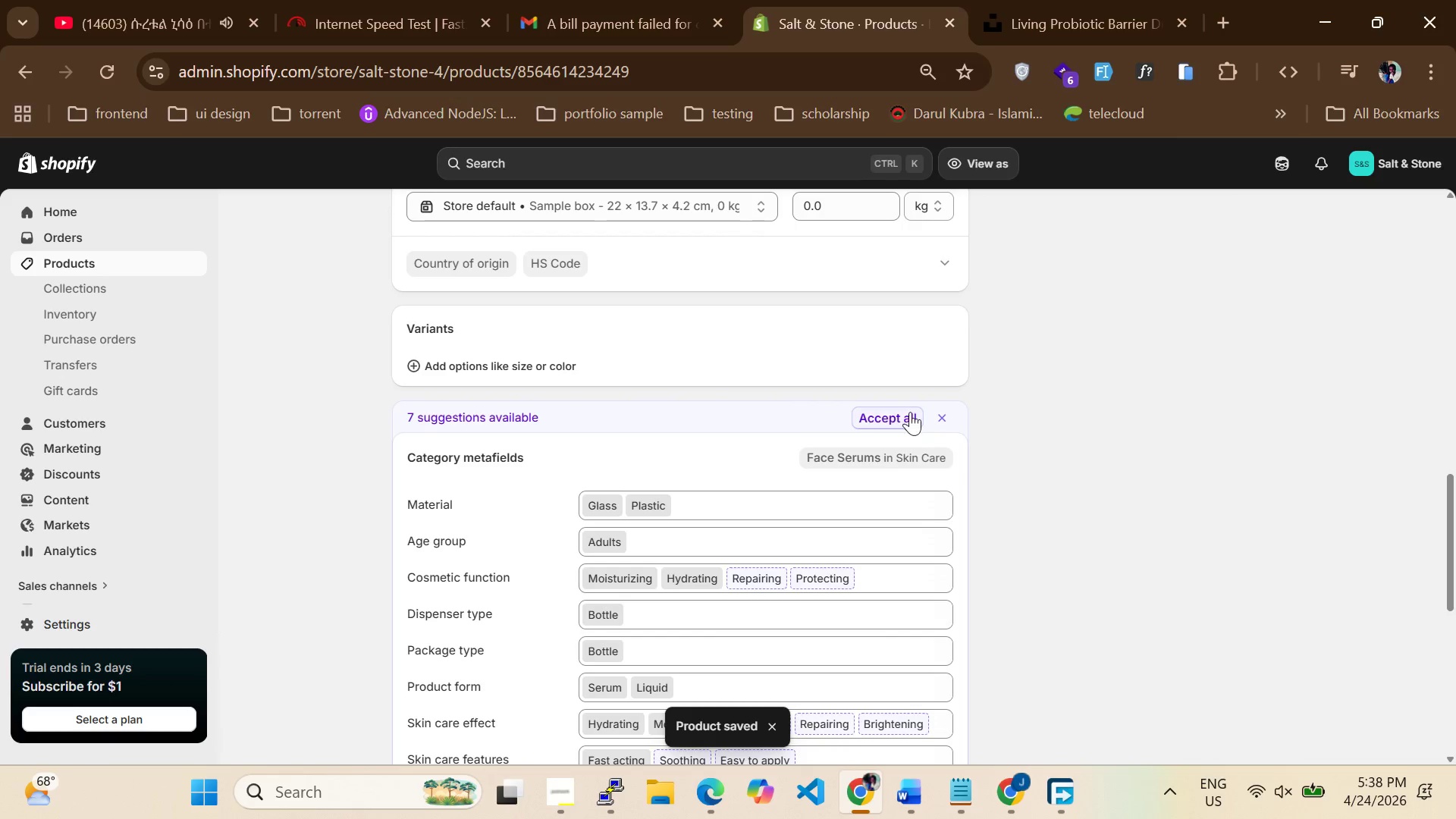 
left_click([910, 412])
 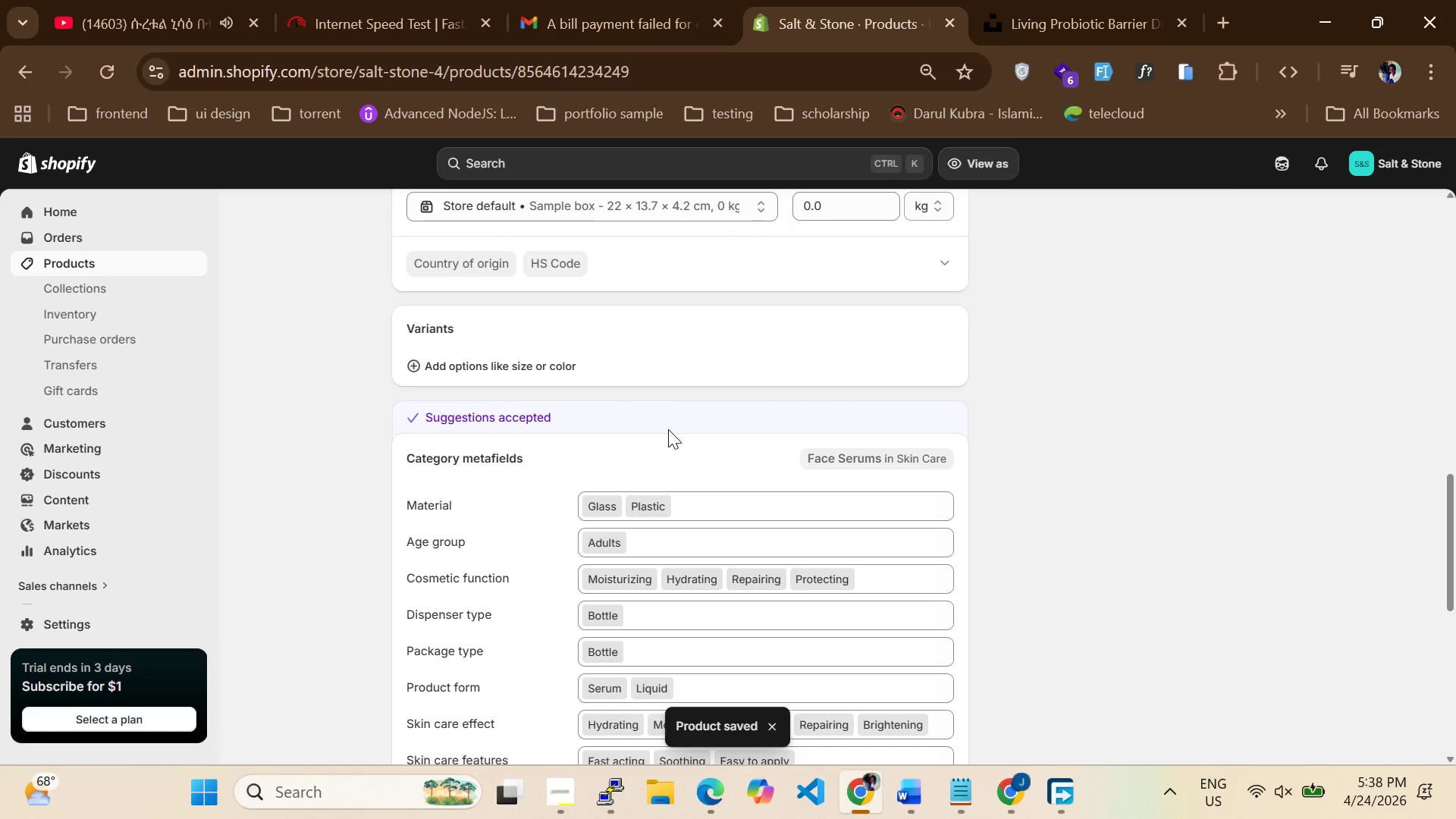 
scroll: coordinate [668, 429], scroll_direction: up, amount: 2.0
 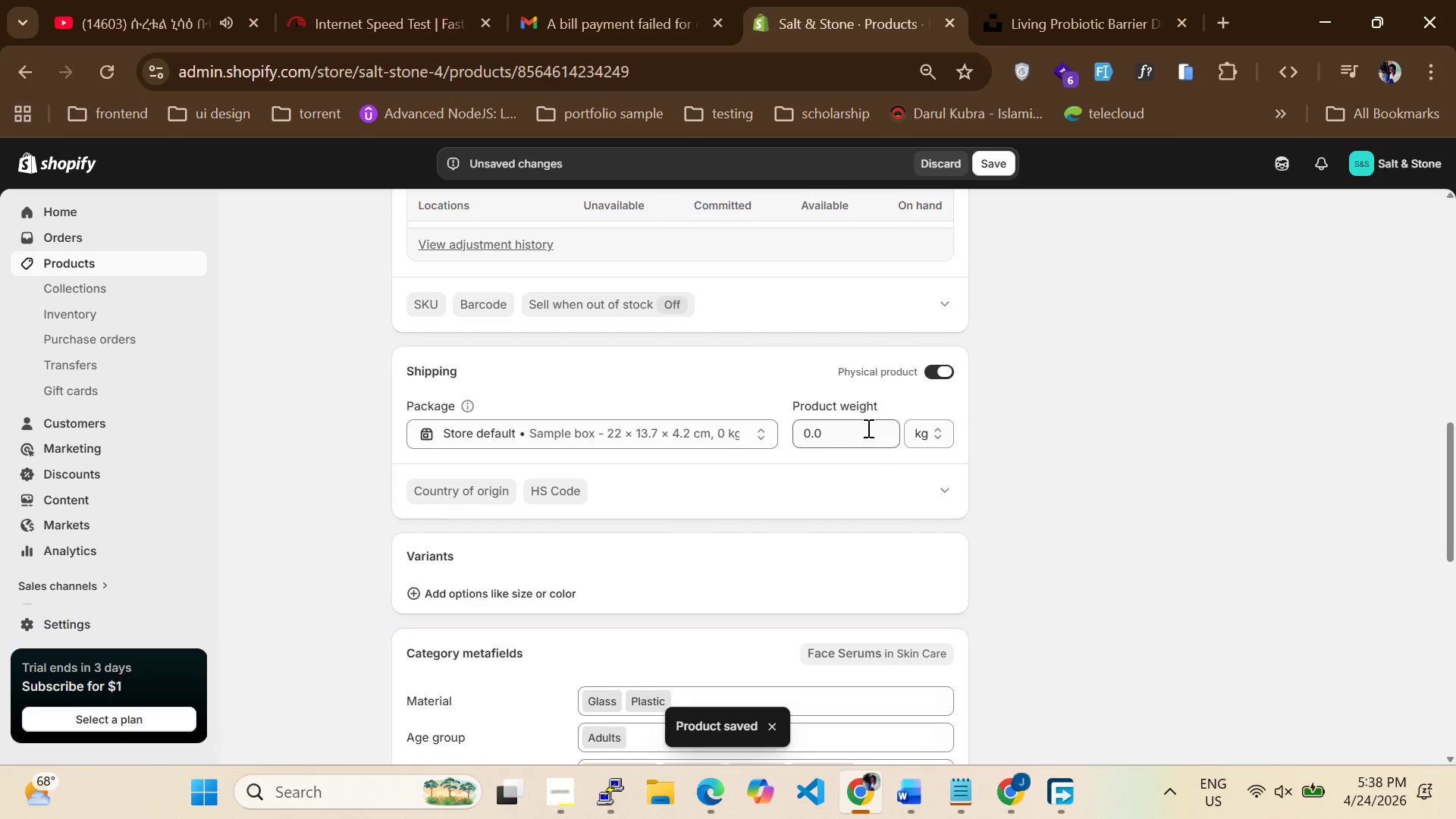 
left_click([866, 424])
 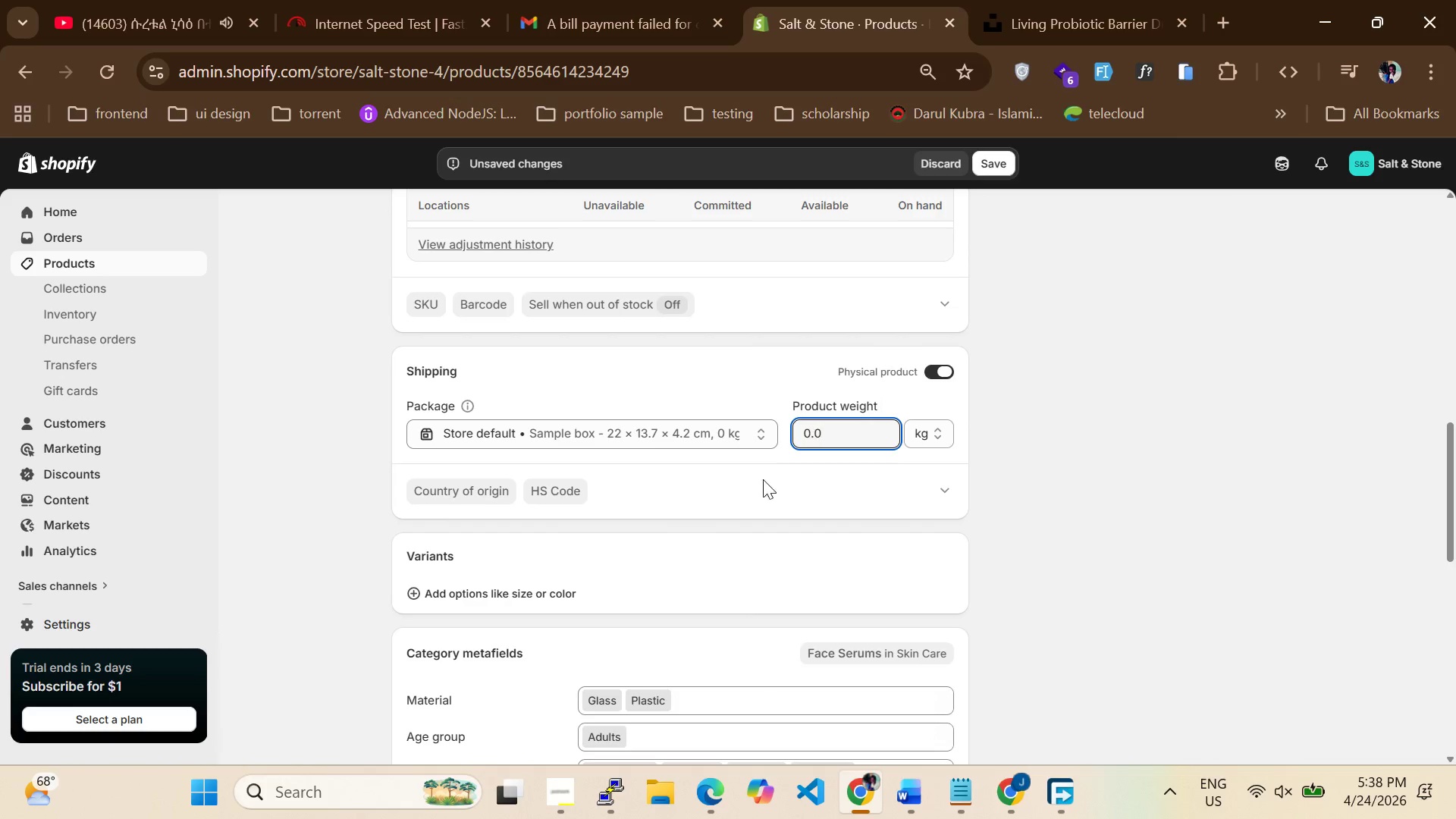 
scroll: coordinate [697, 494], scroll_direction: up, amount: 5.0
 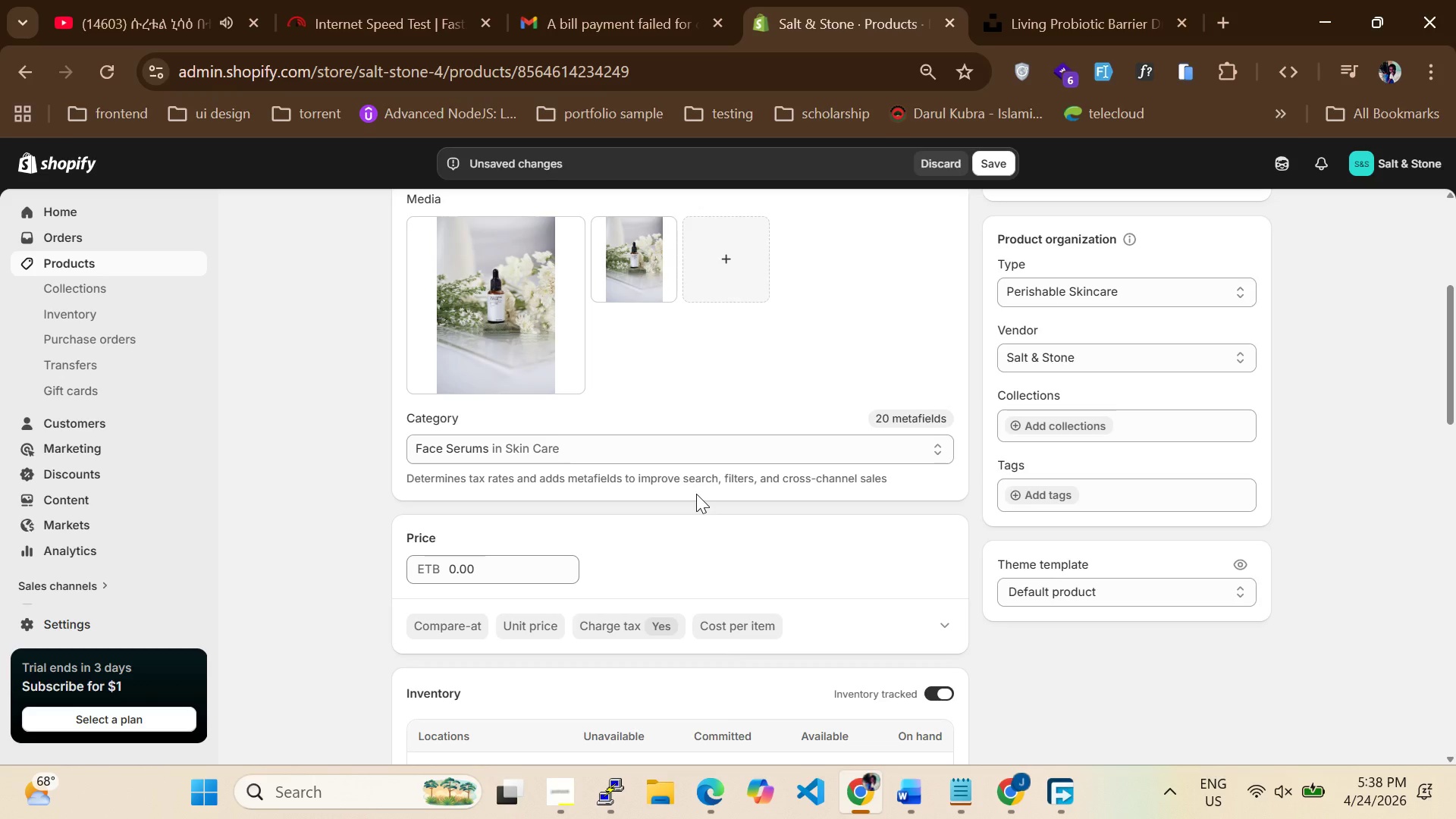 
wait(8.01)
 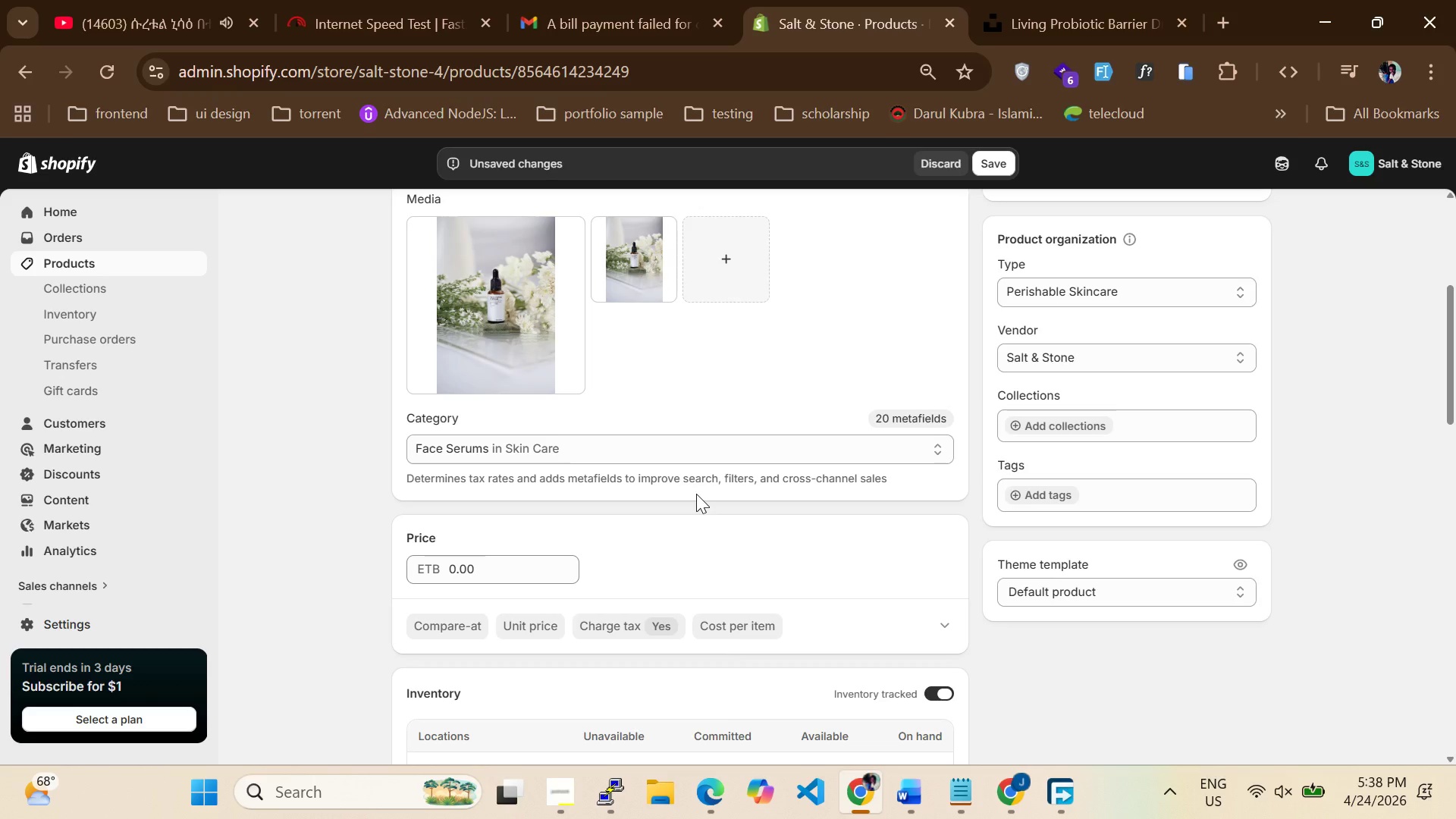 
scroll: coordinate [816, 533], scroll_direction: none, amount: 0.0
 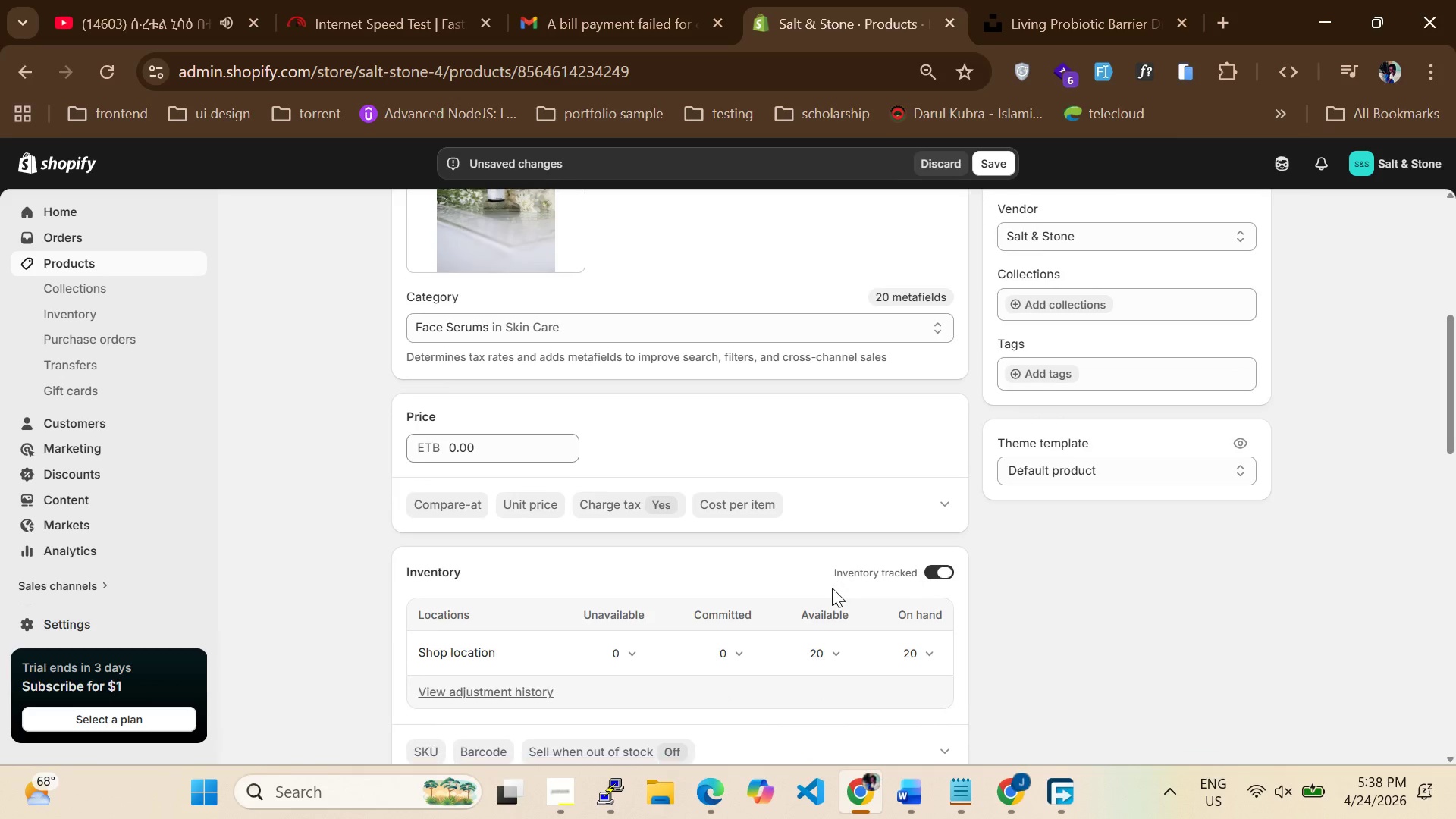 
scroll: coordinate [827, 582], scroll_direction: down, amount: 3.0
 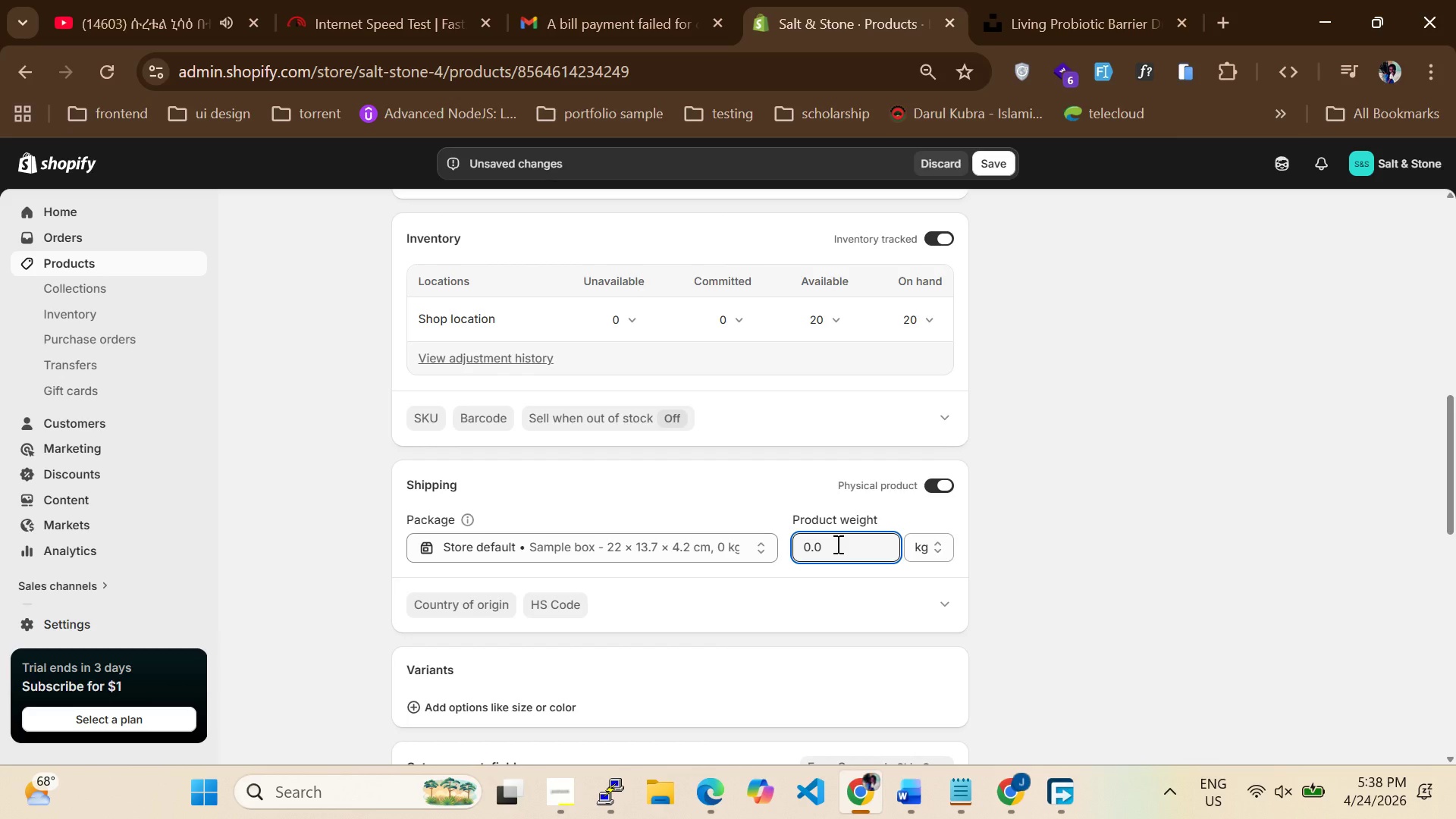 
key(Backspace)
 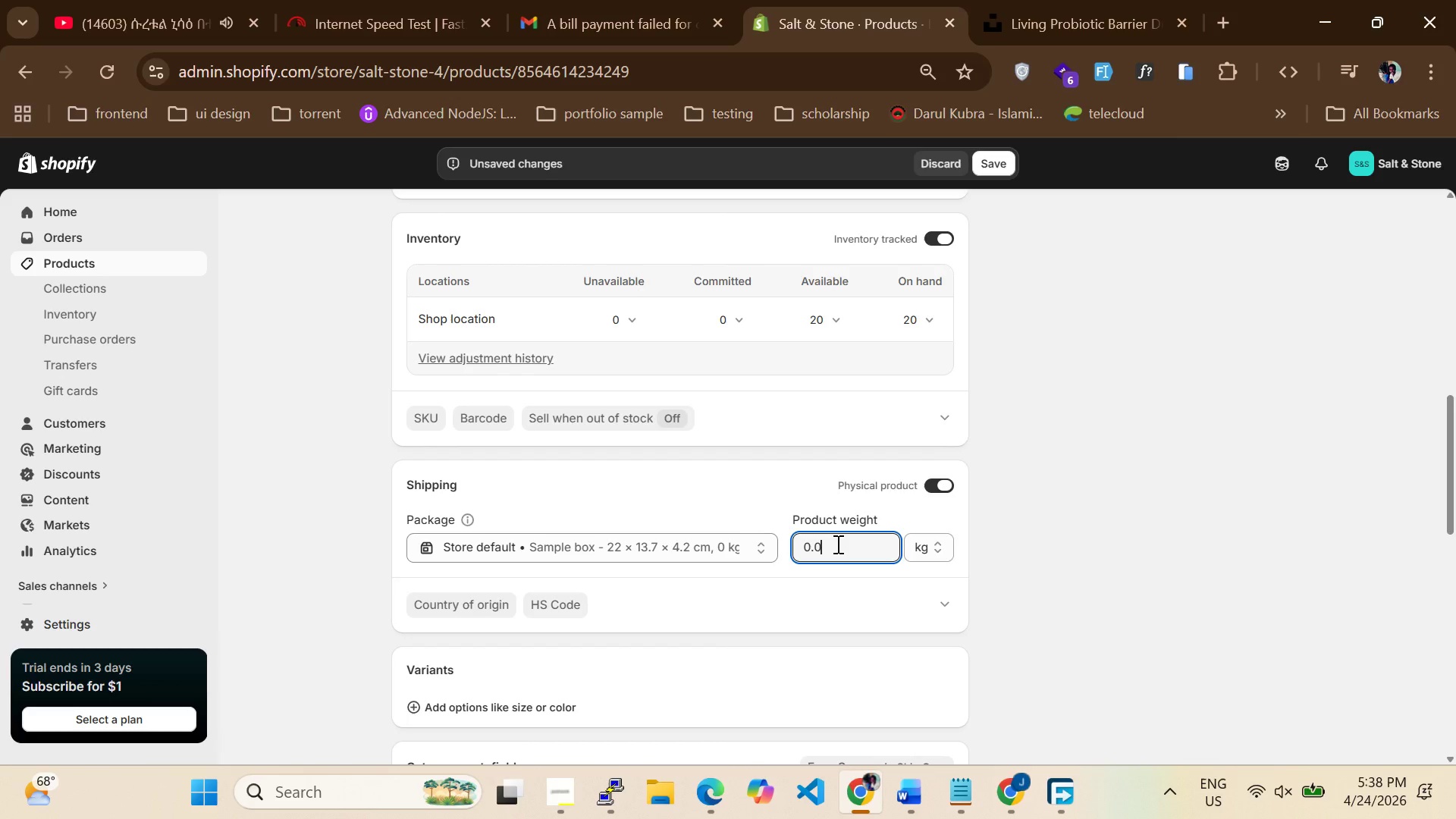 
key(4)
 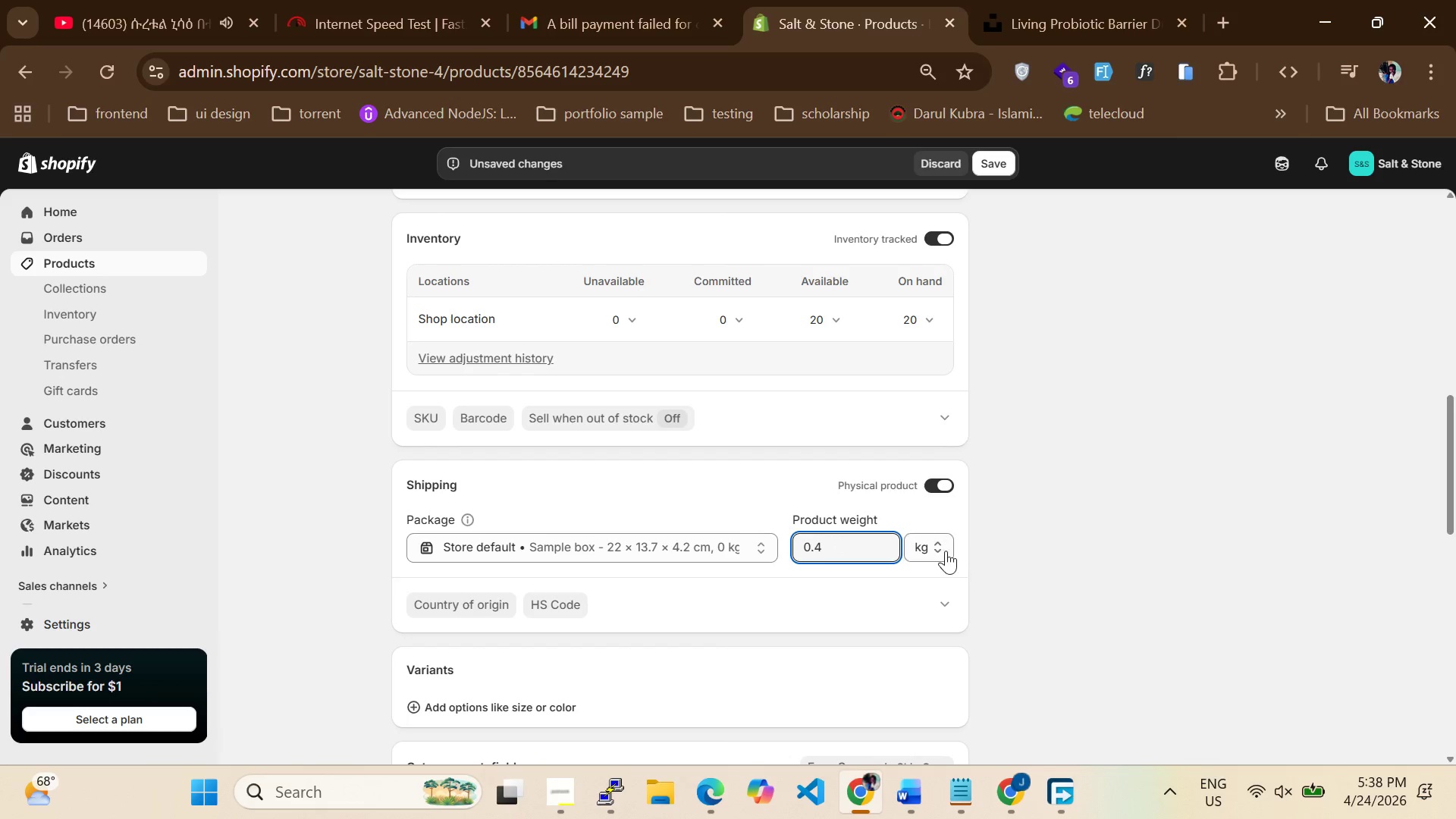 
left_click([931, 551])
 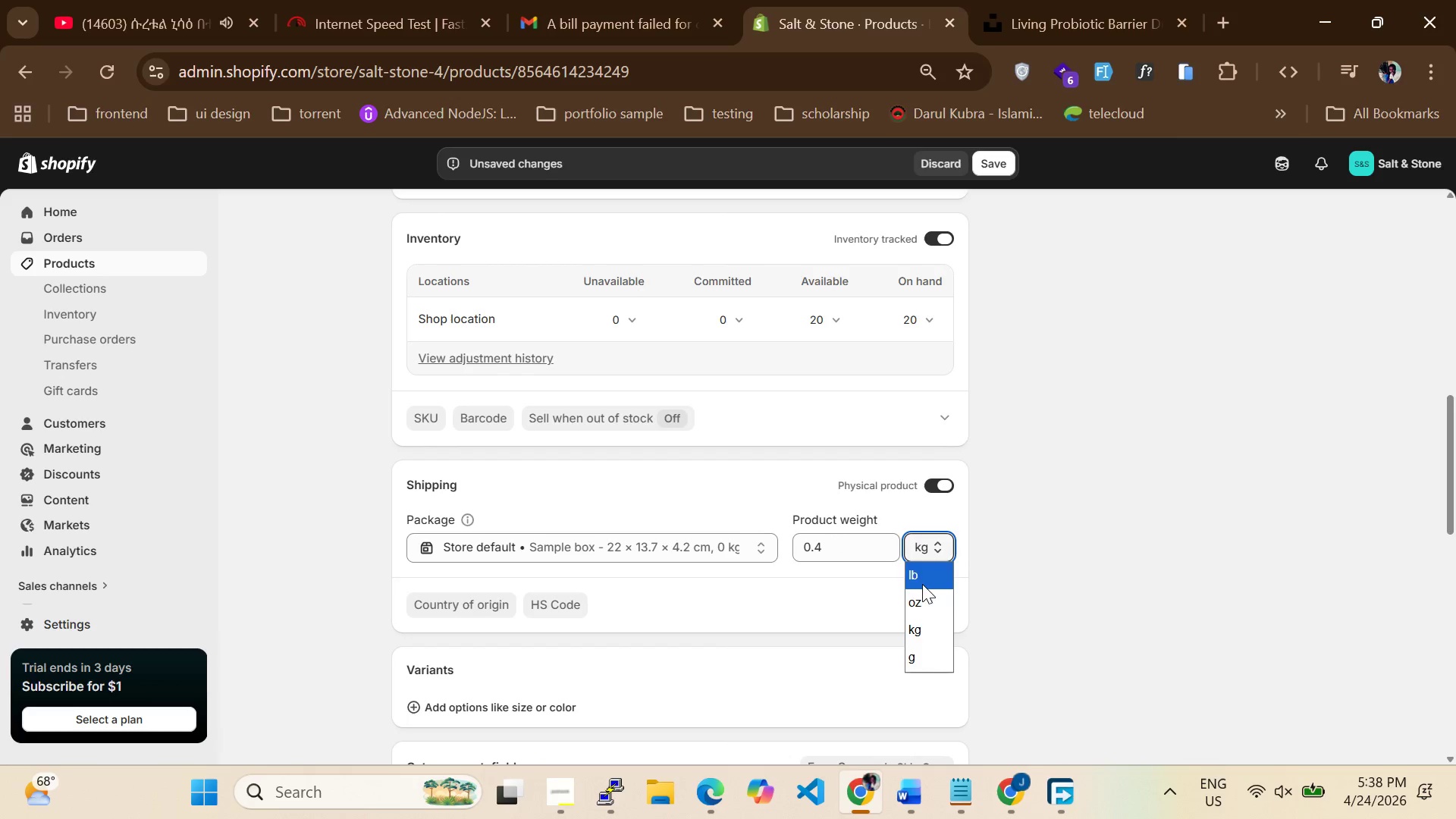 
left_click([922, 582])
 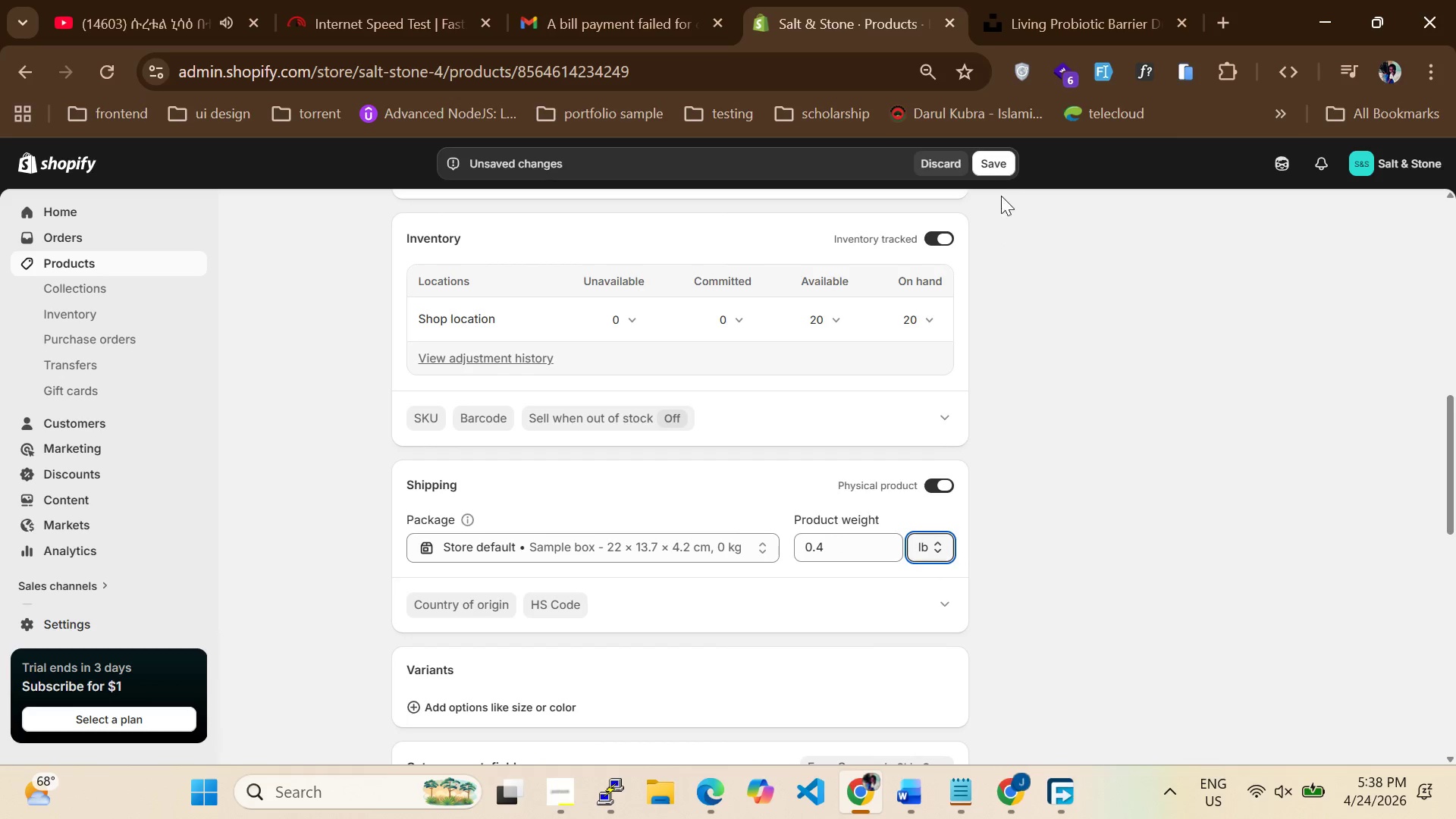 
left_click([993, 170])
 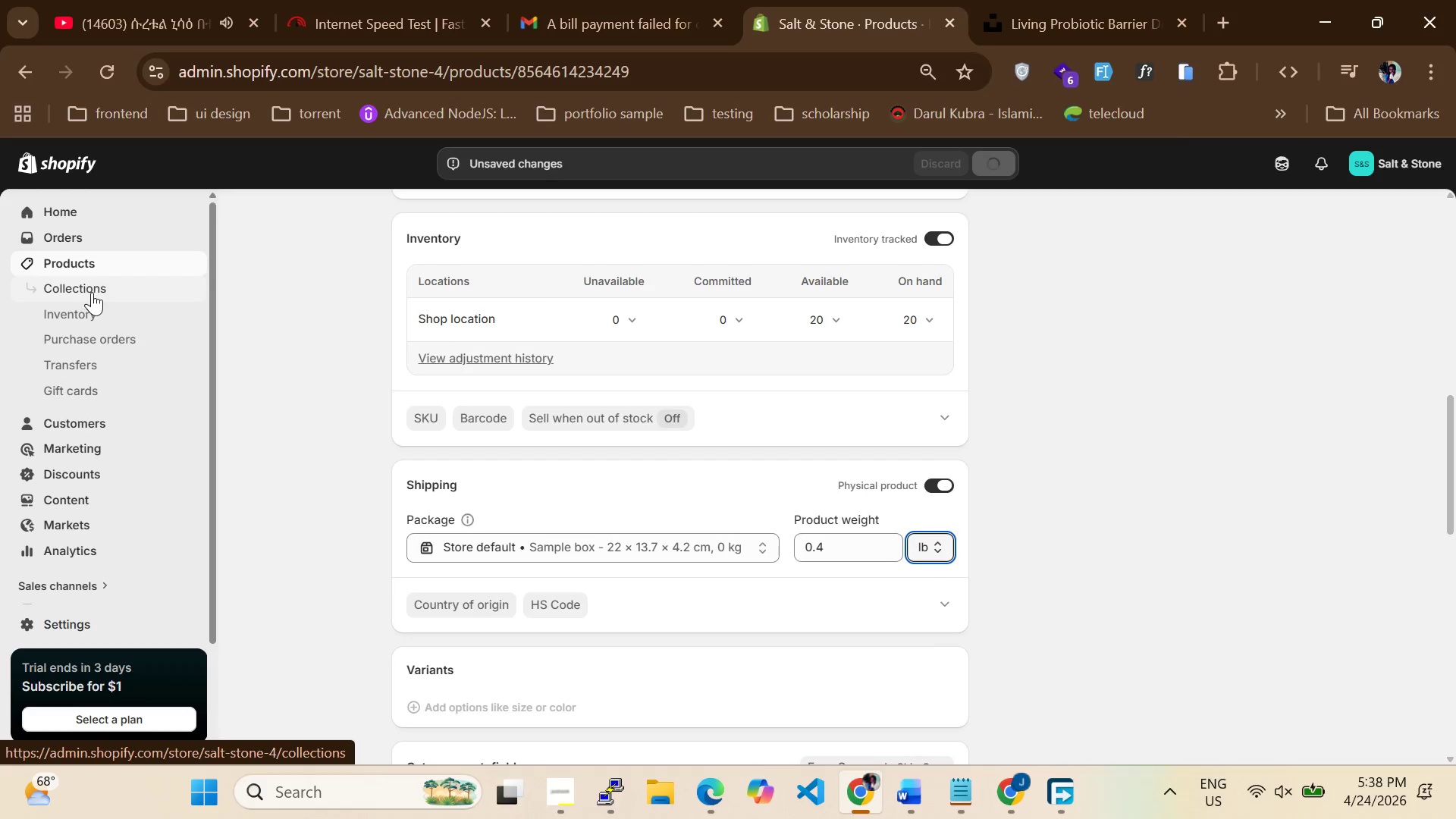 
wait(7.69)
 